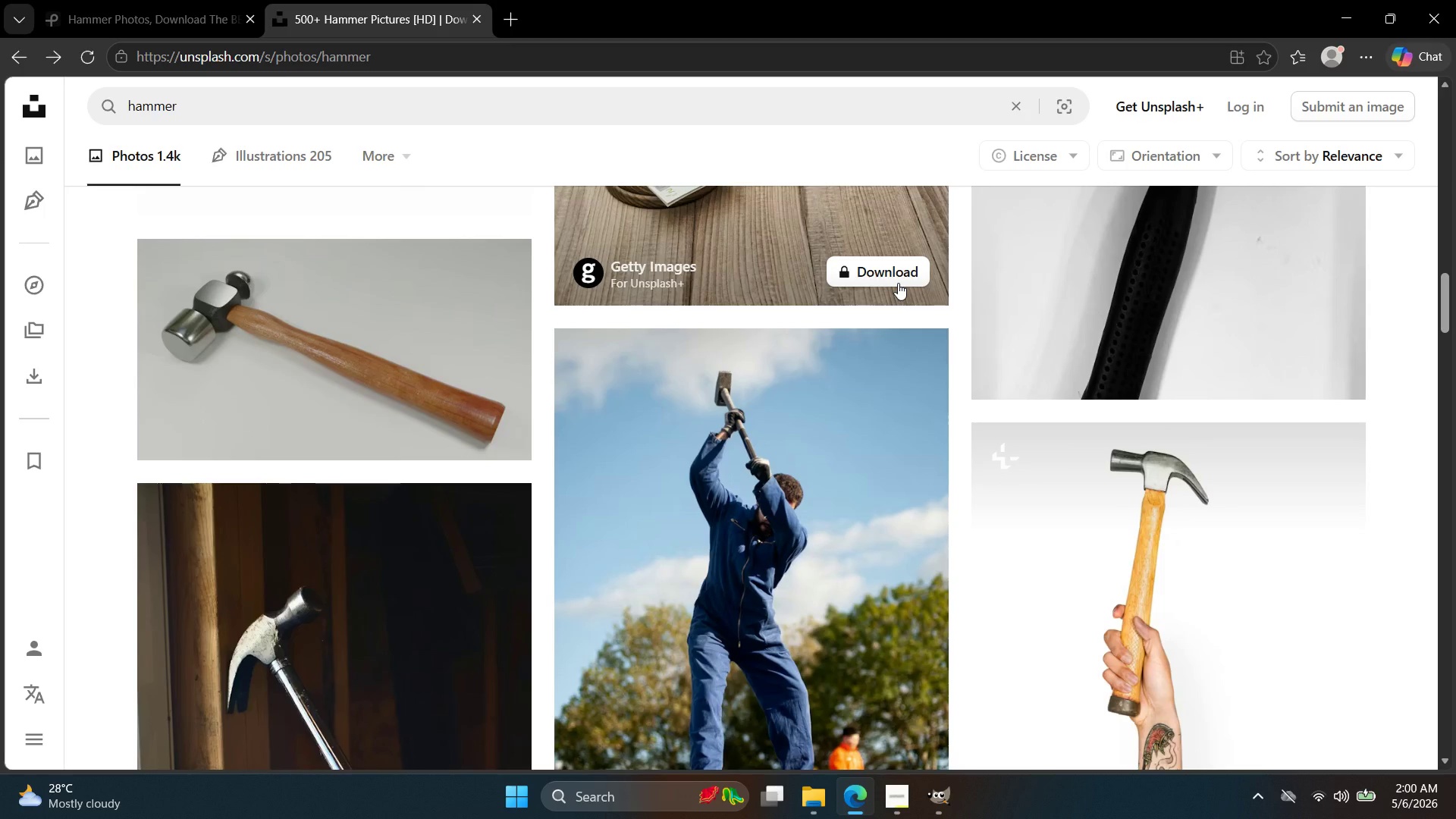 
scroll: coordinate [833, 275], scroll_direction: up, amount: 16.0
 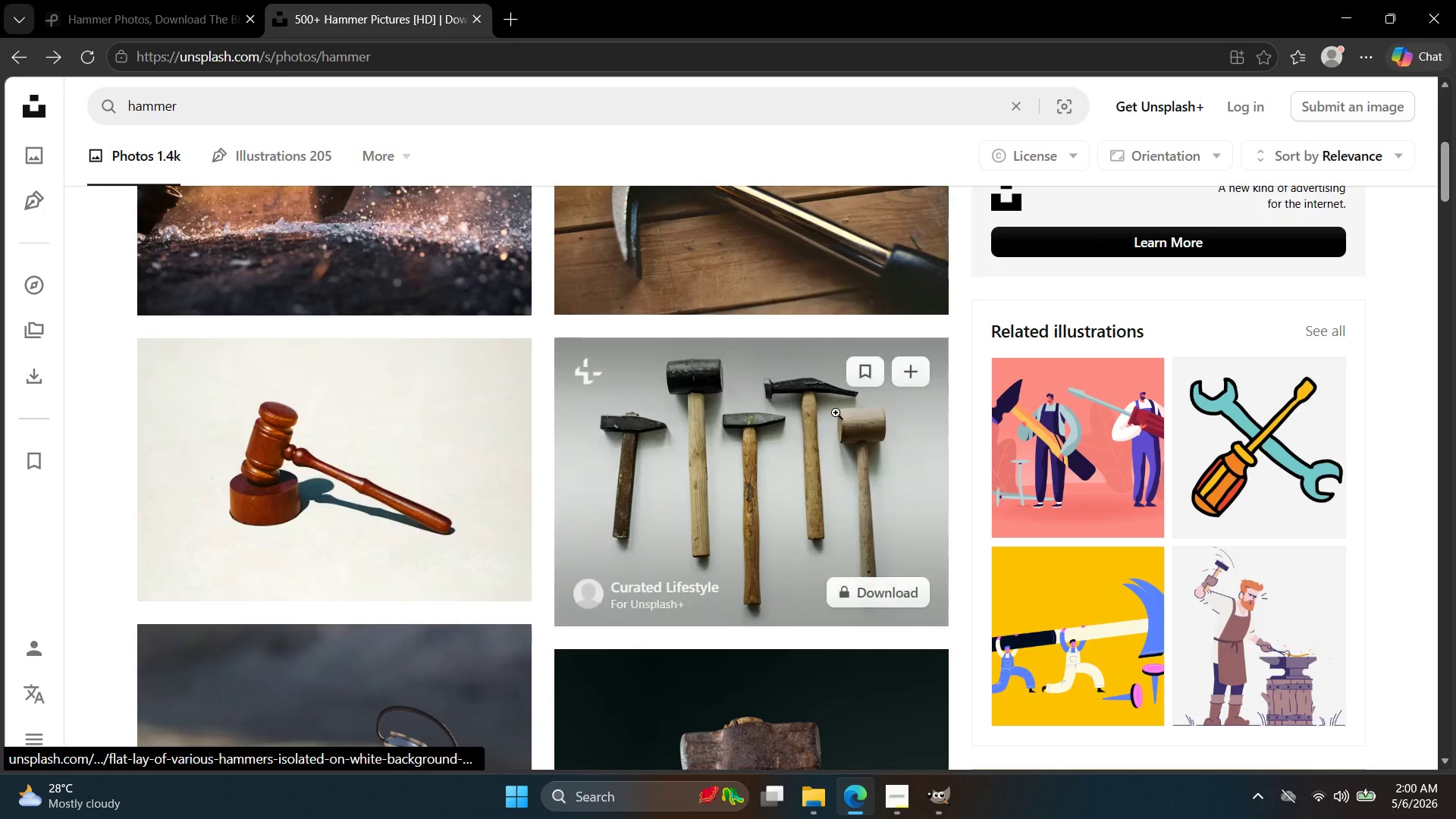 
left_click([790, 430])
 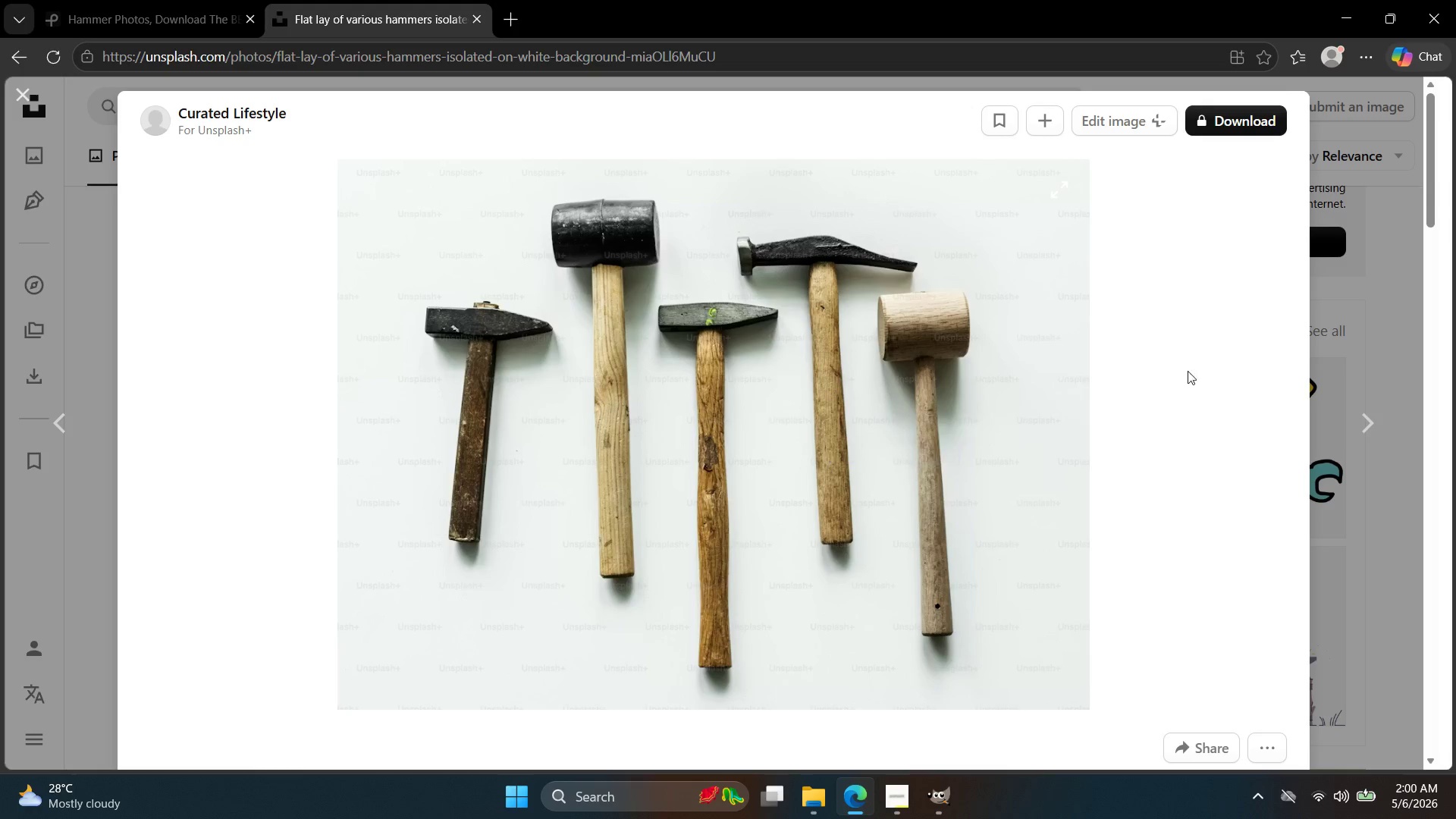 
left_click([1362, 404])
 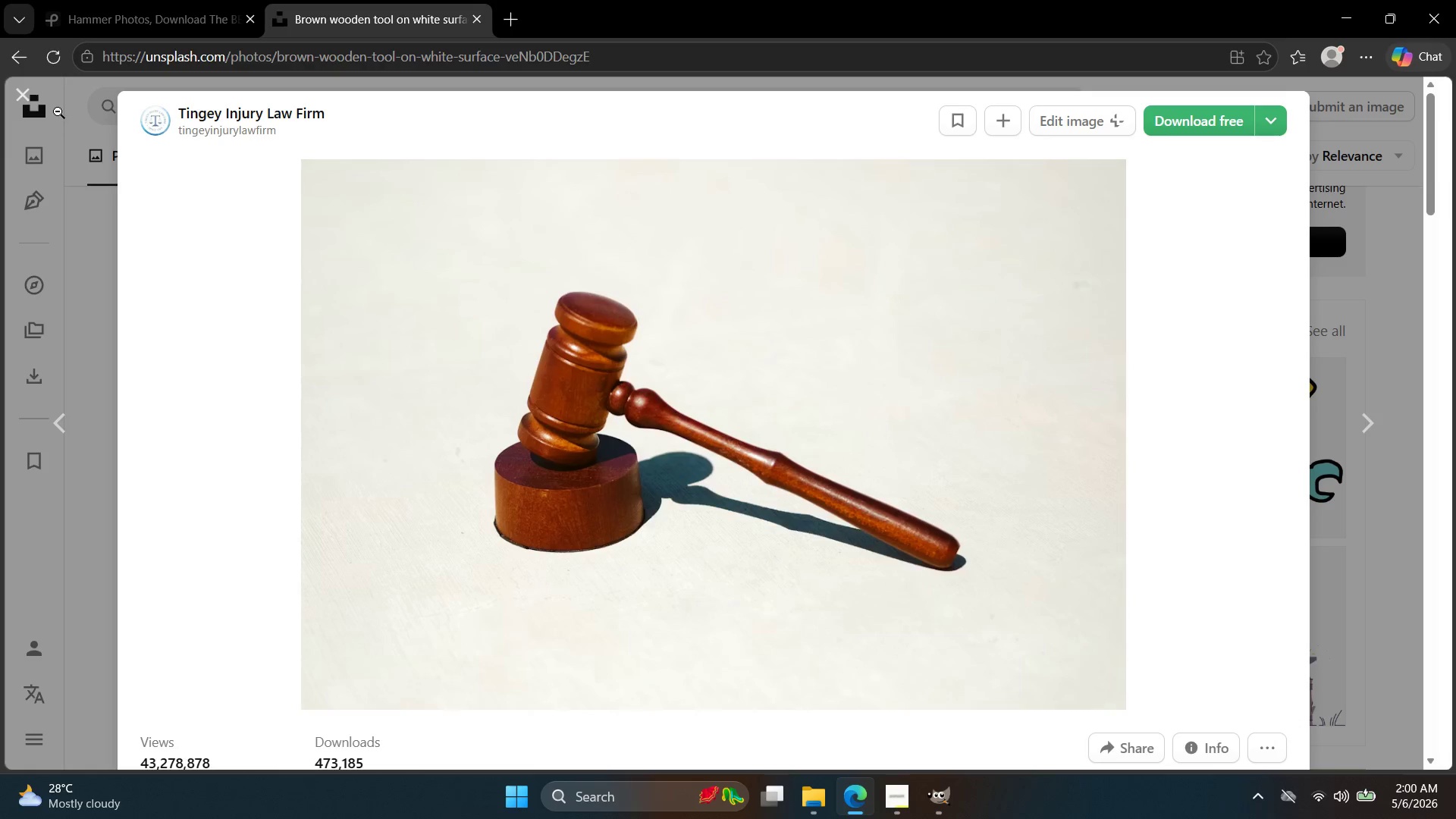 
left_click([21, 98])
 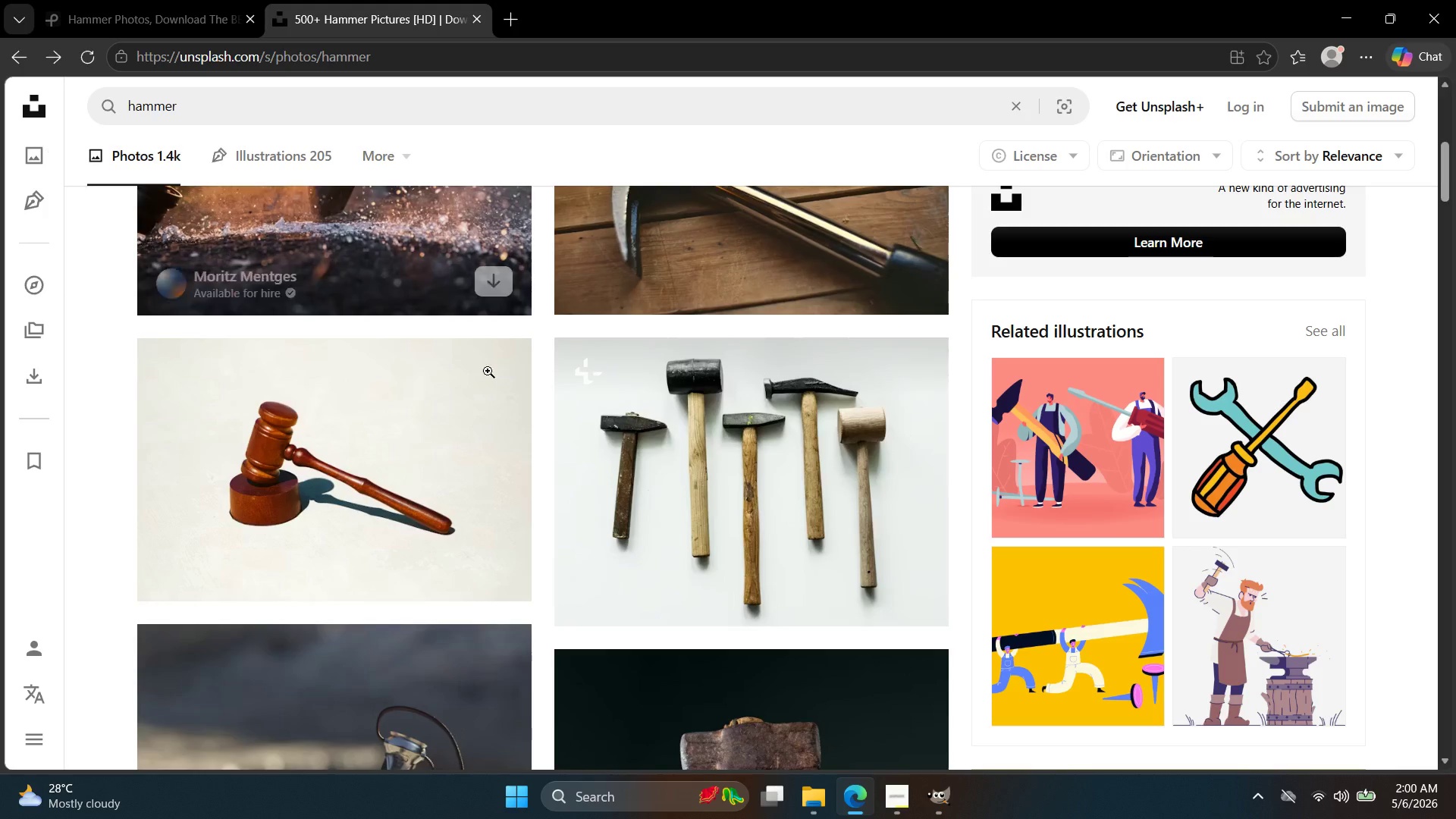 
left_click([445, 369])
 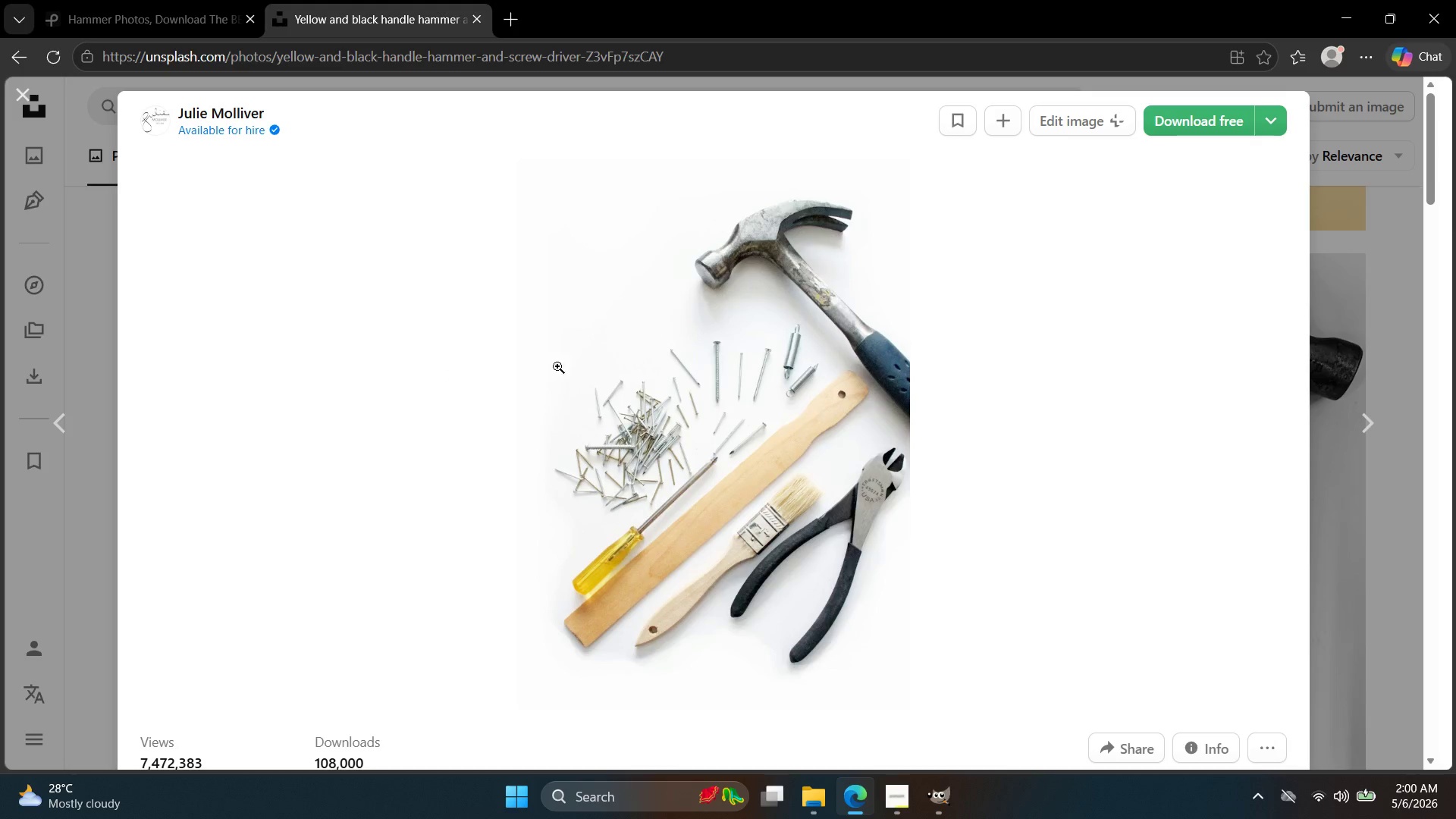 
scroll: coordinate [676, 401], scroll_direction: down, amount: 18.0
 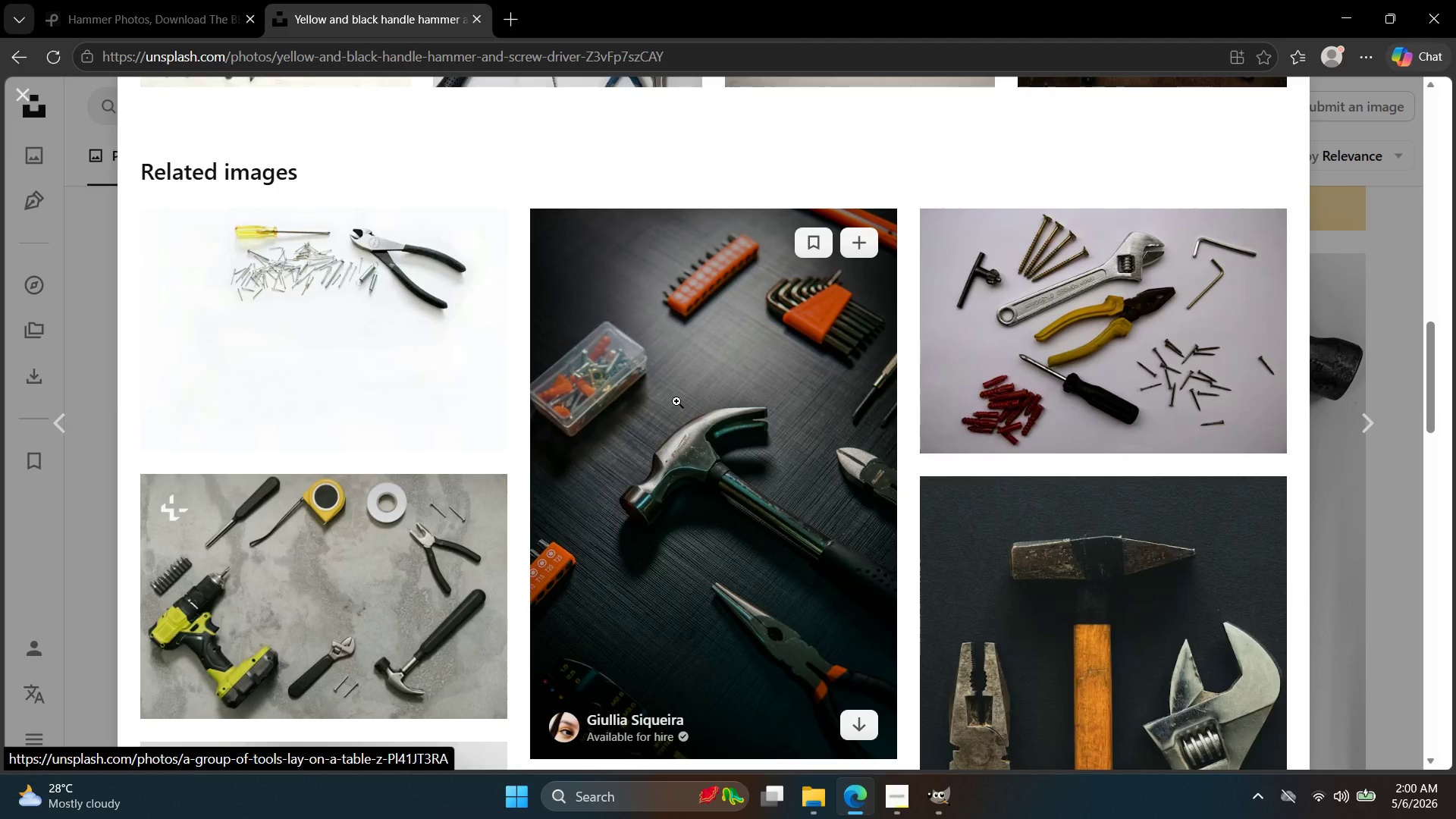 
left_click([1197, 477])
 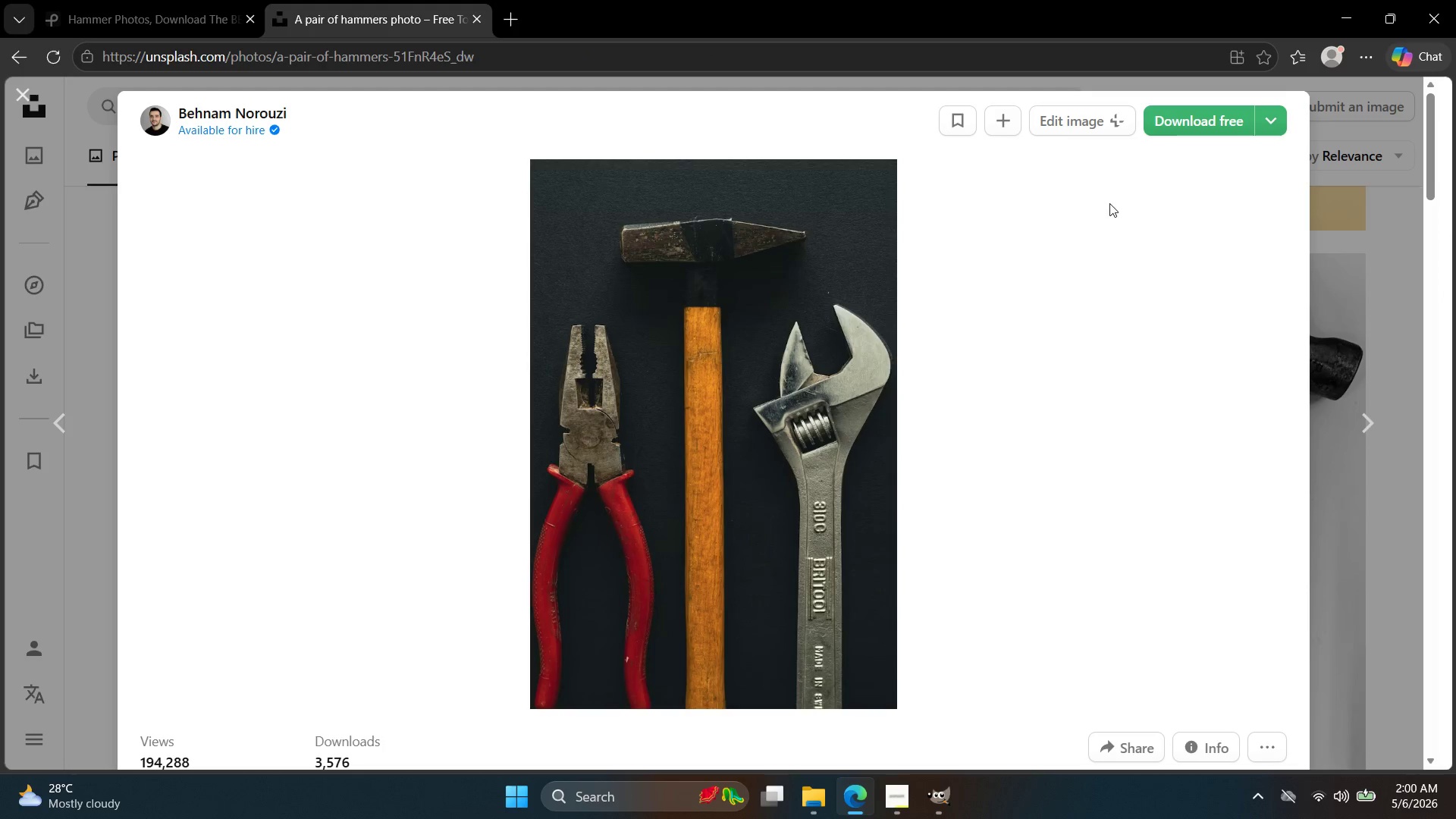 
left_click([1170, 111])
 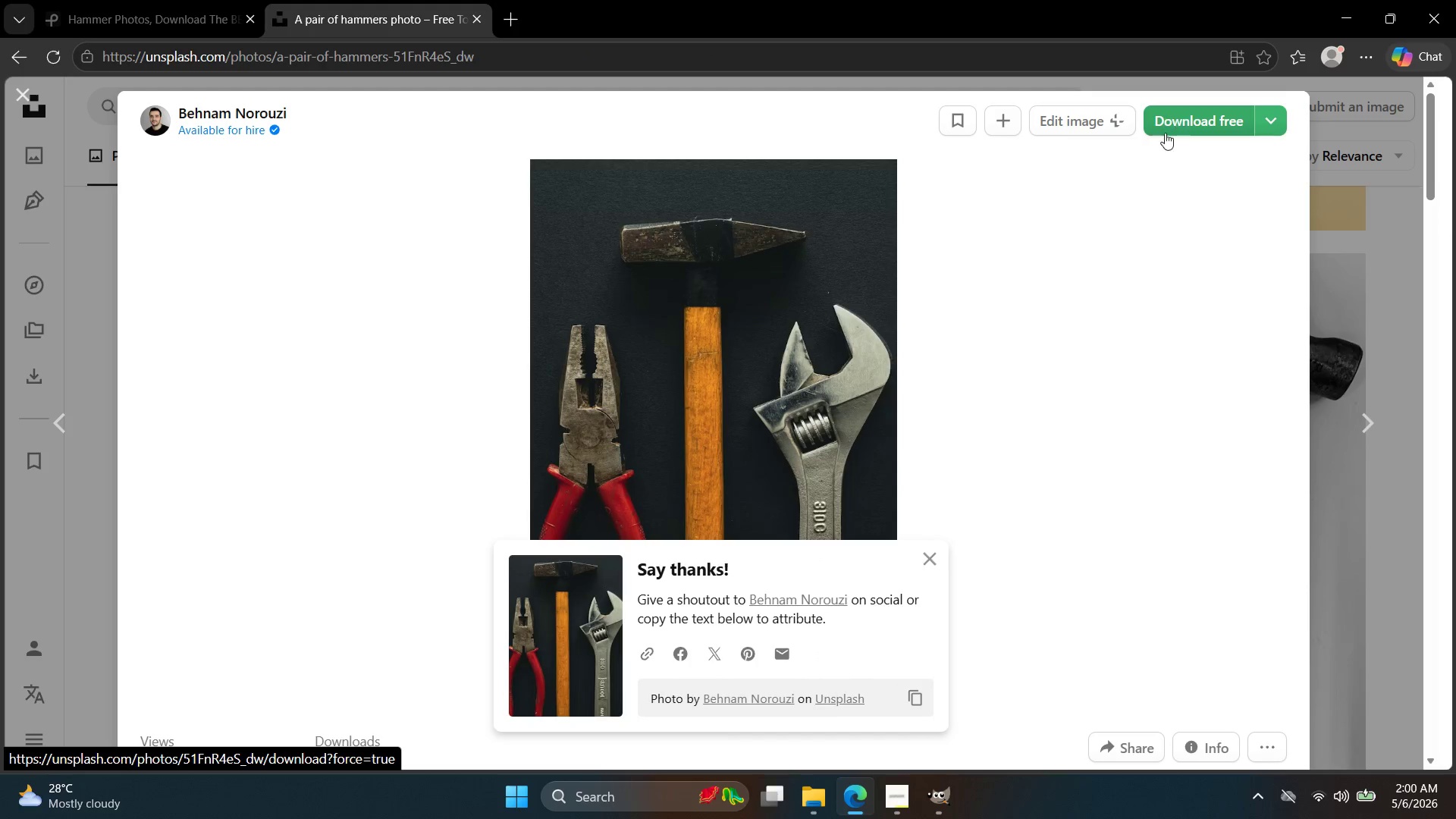 
mouse_move([1090, 190])
 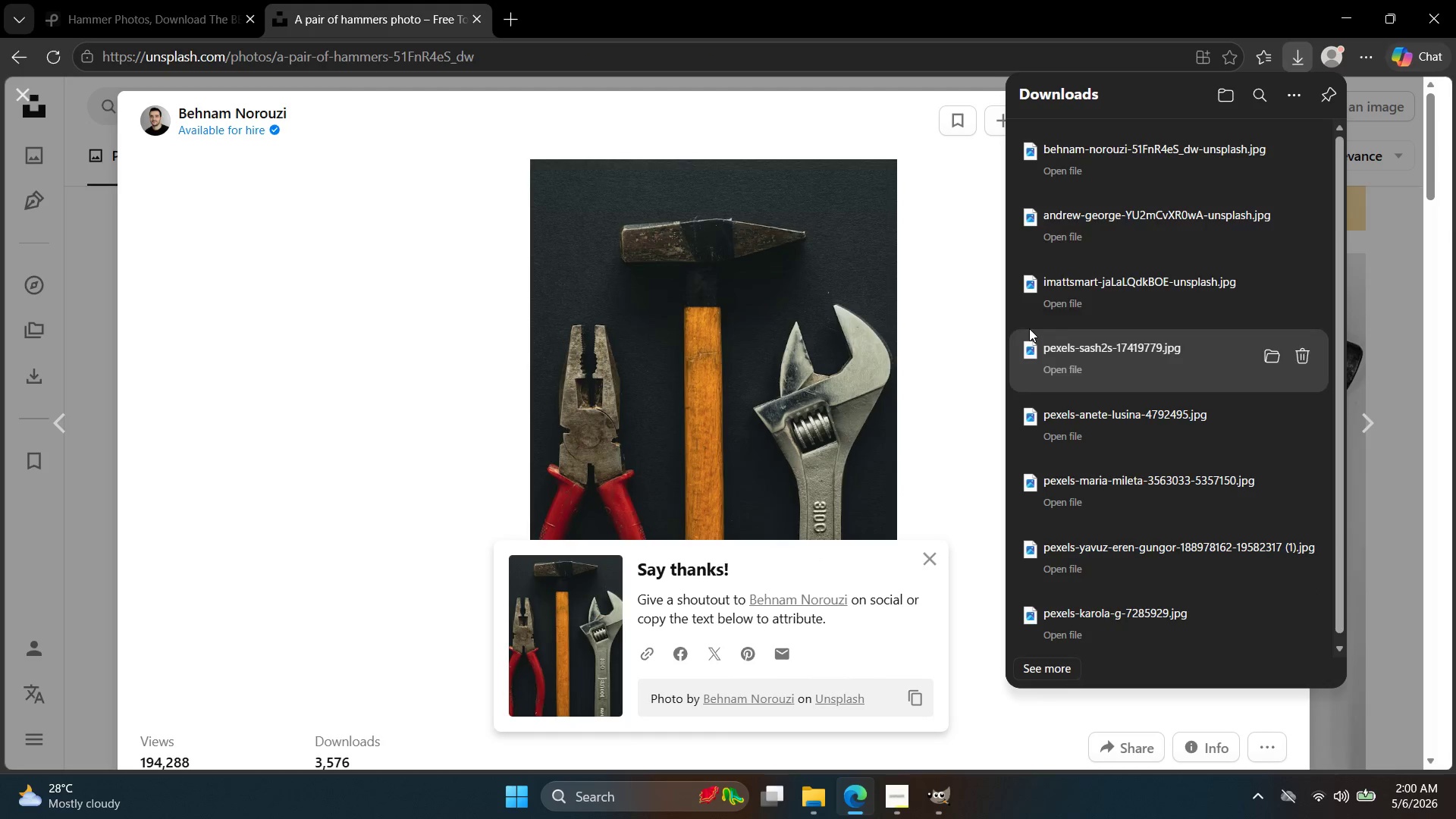 
mouse_move([919, 786])
 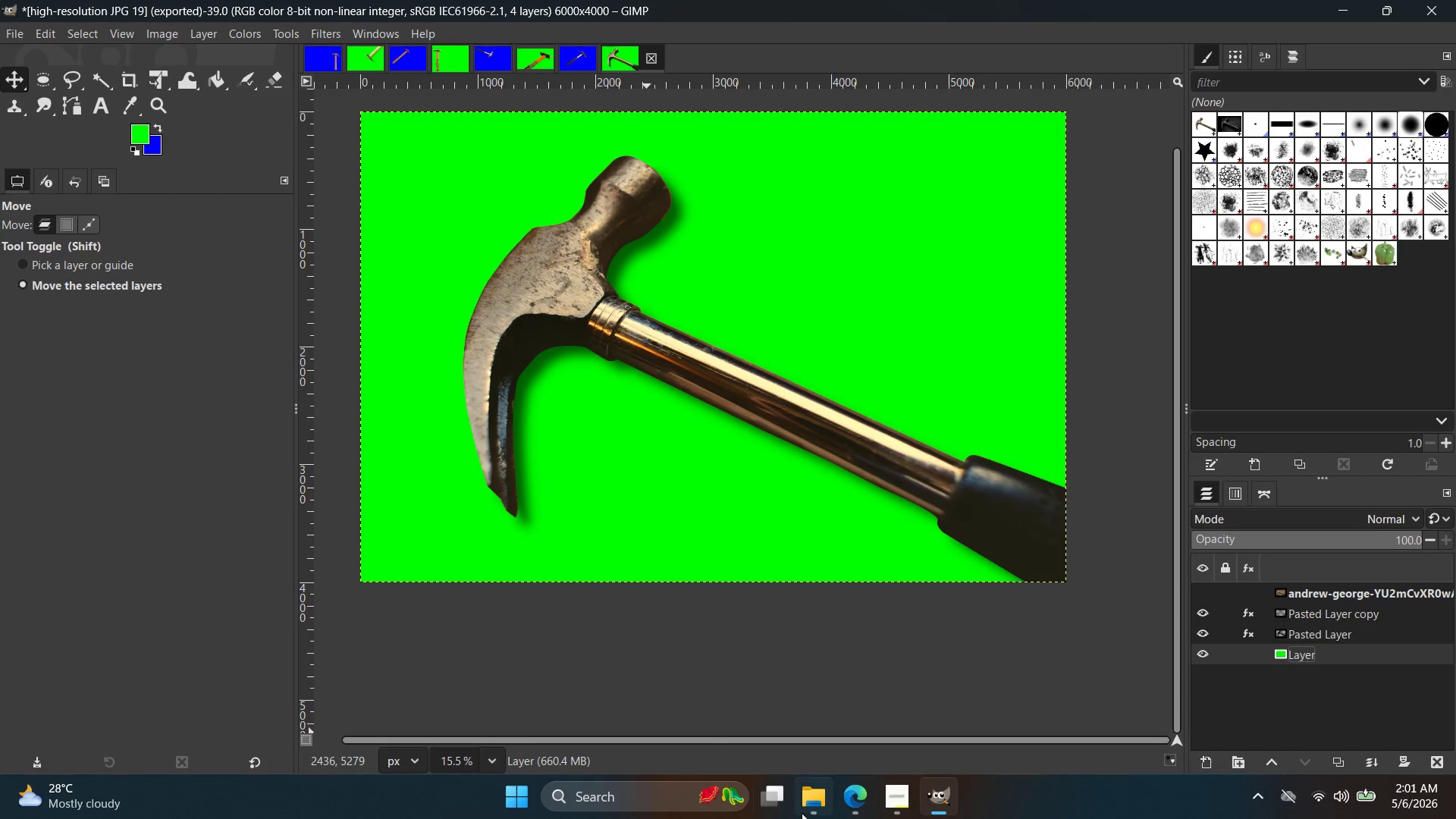 
left_click([806, 799])
 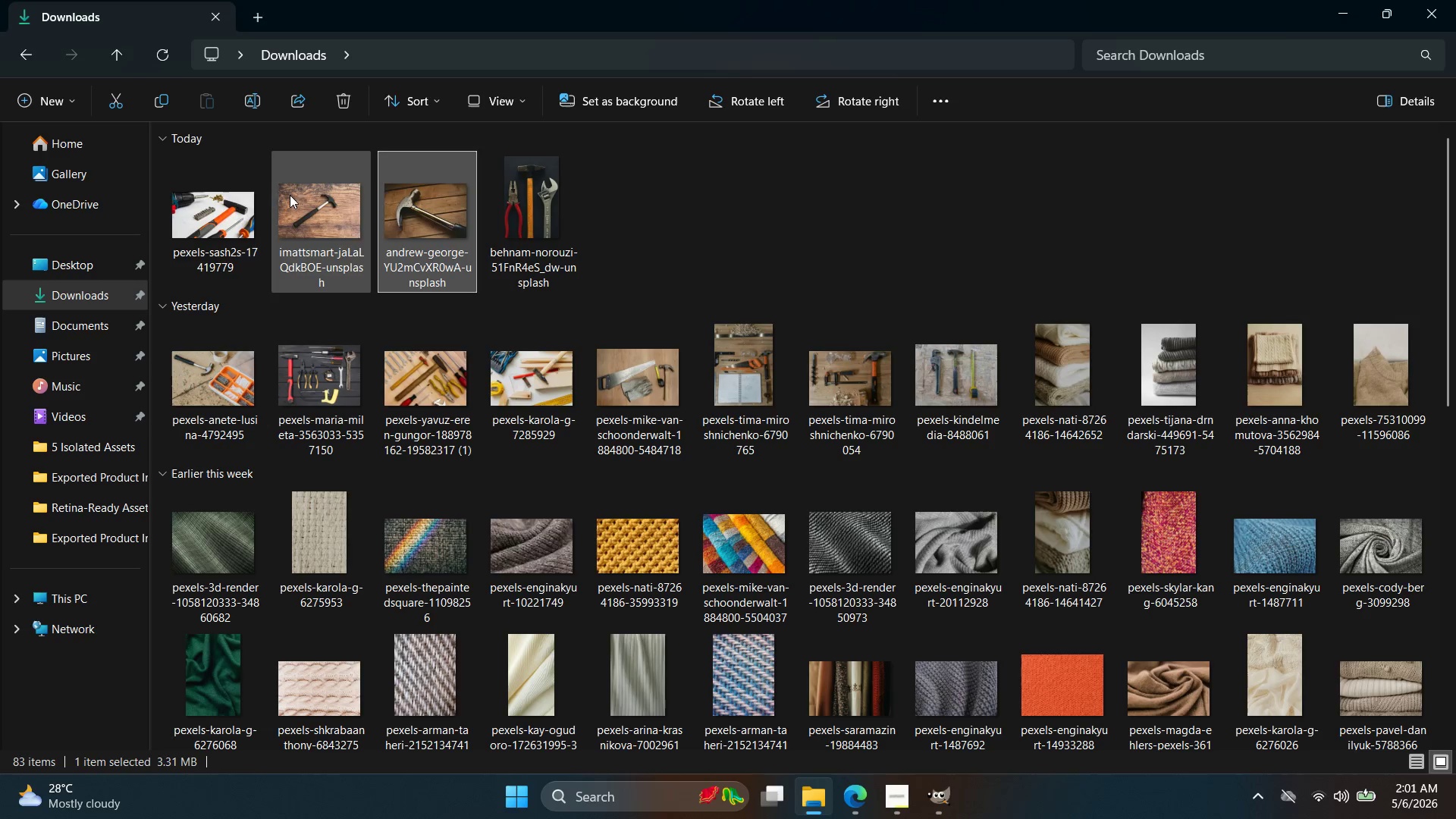 
left_click([232, 218])
 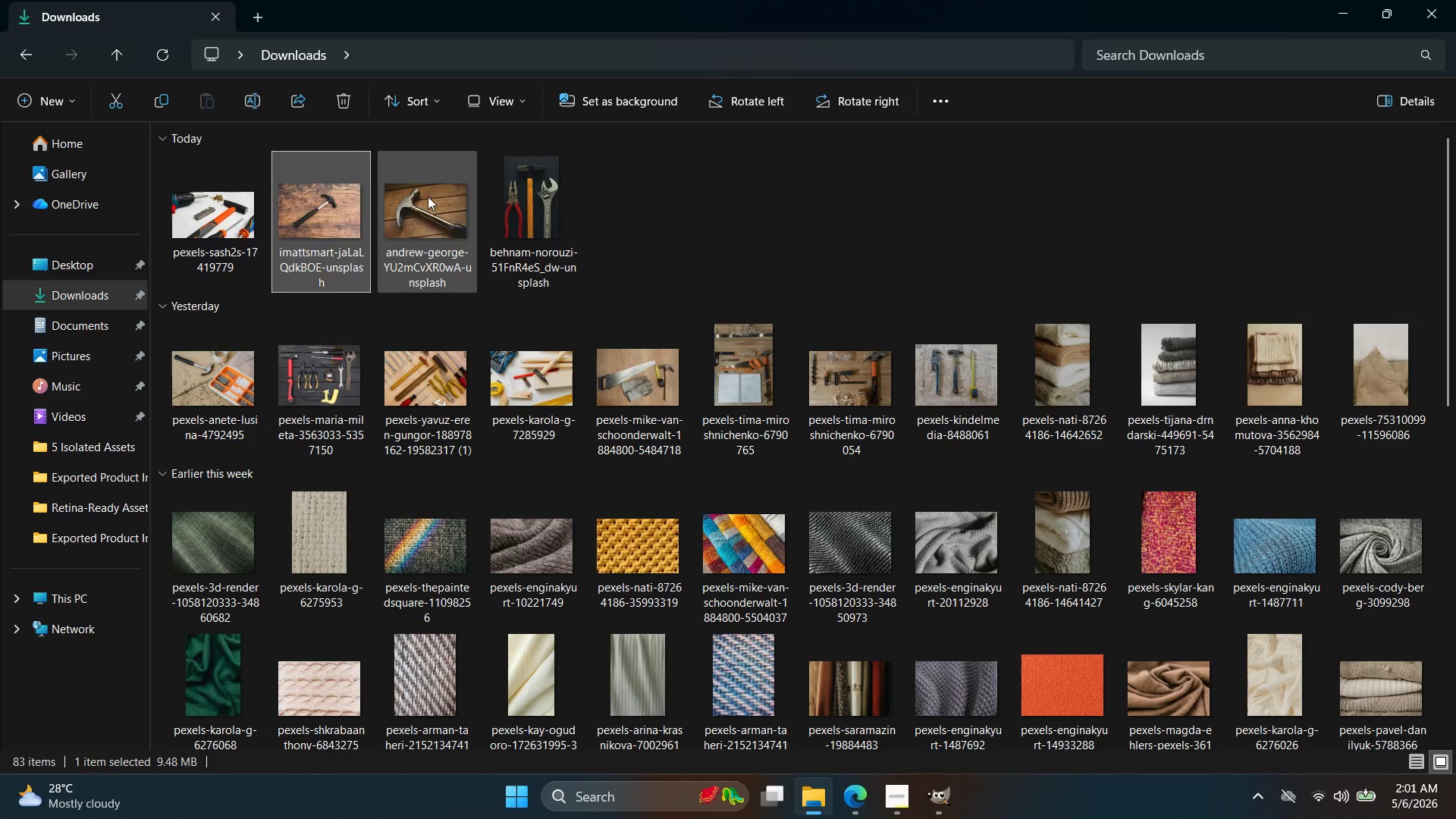 
double_click([438, 196])
 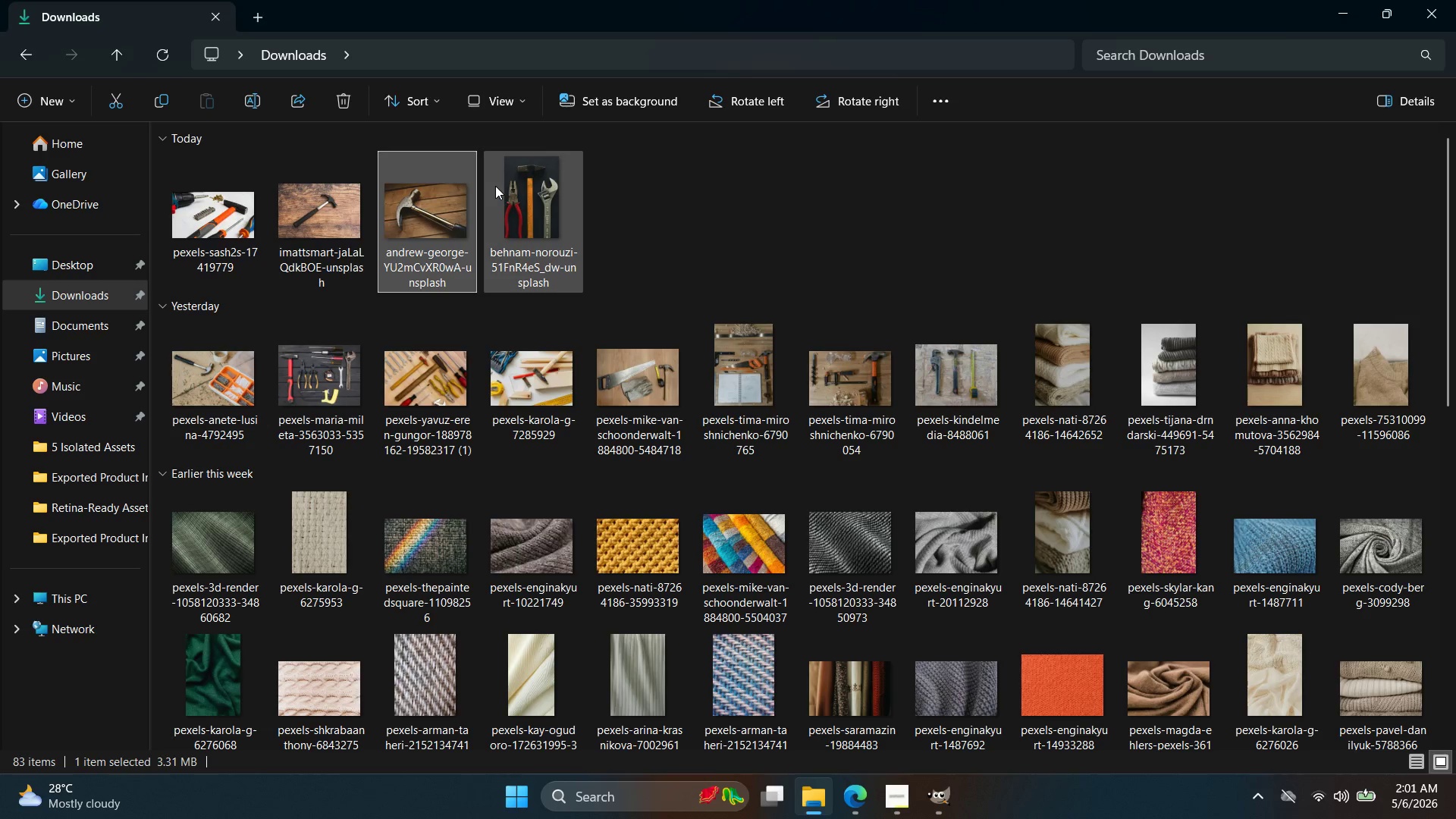 
left_click_drag(start_coordinate=[495, 186], to_coordinate=[873, 750])
 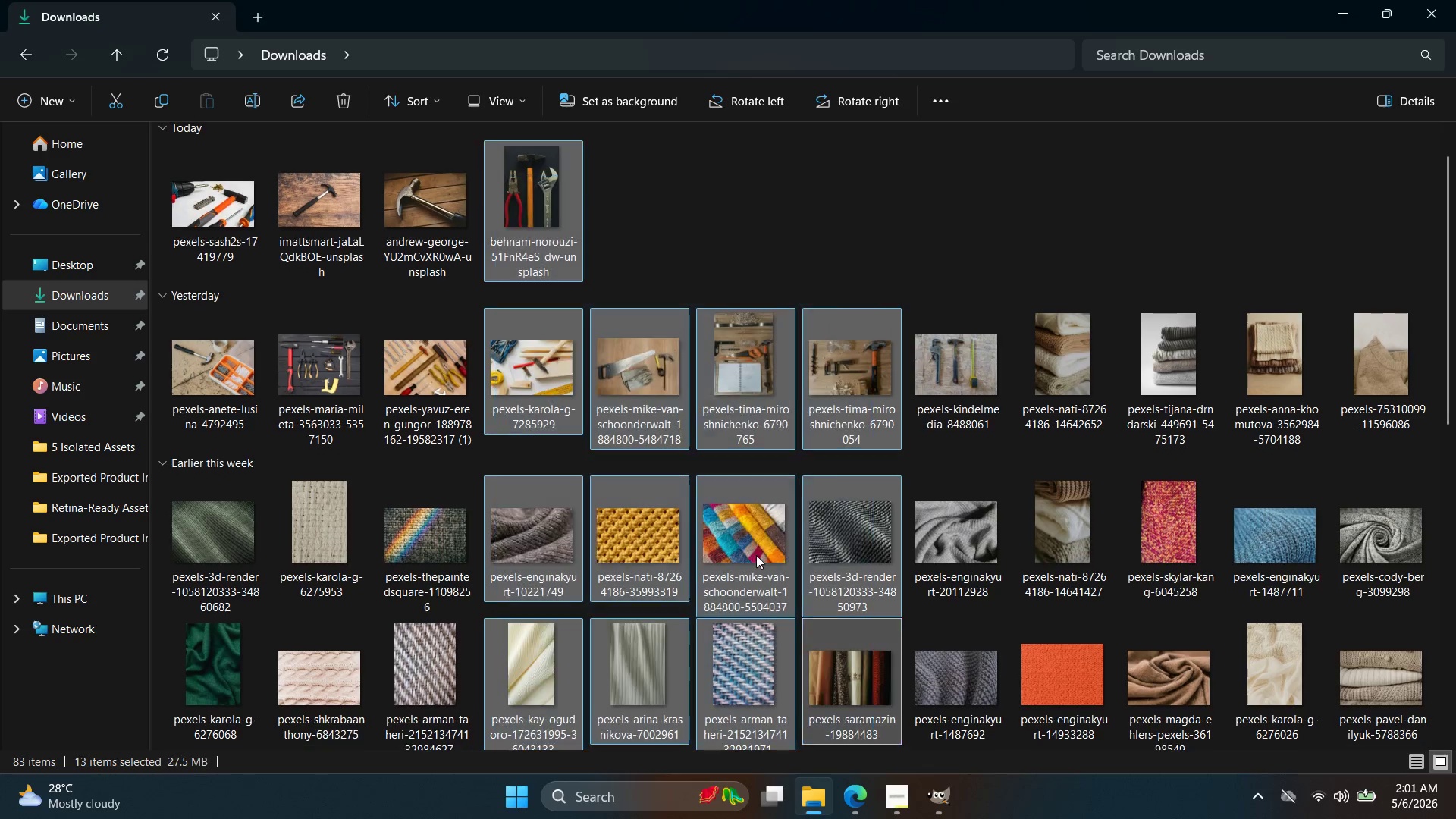 
left_click_drag(start_coordinate=[849, 701], to_coordinate=[754, 551])
 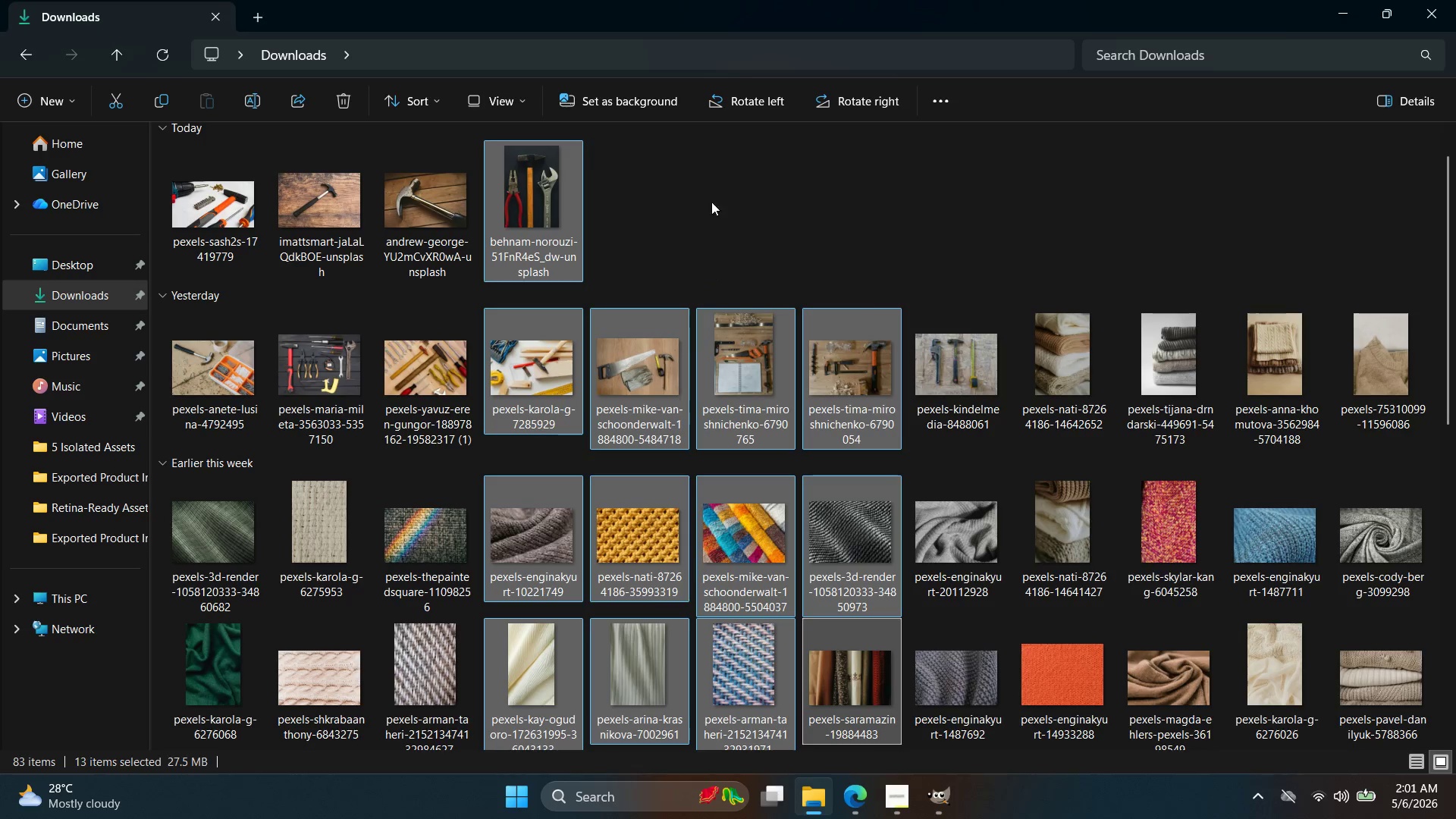 
double_click([714, 192])
 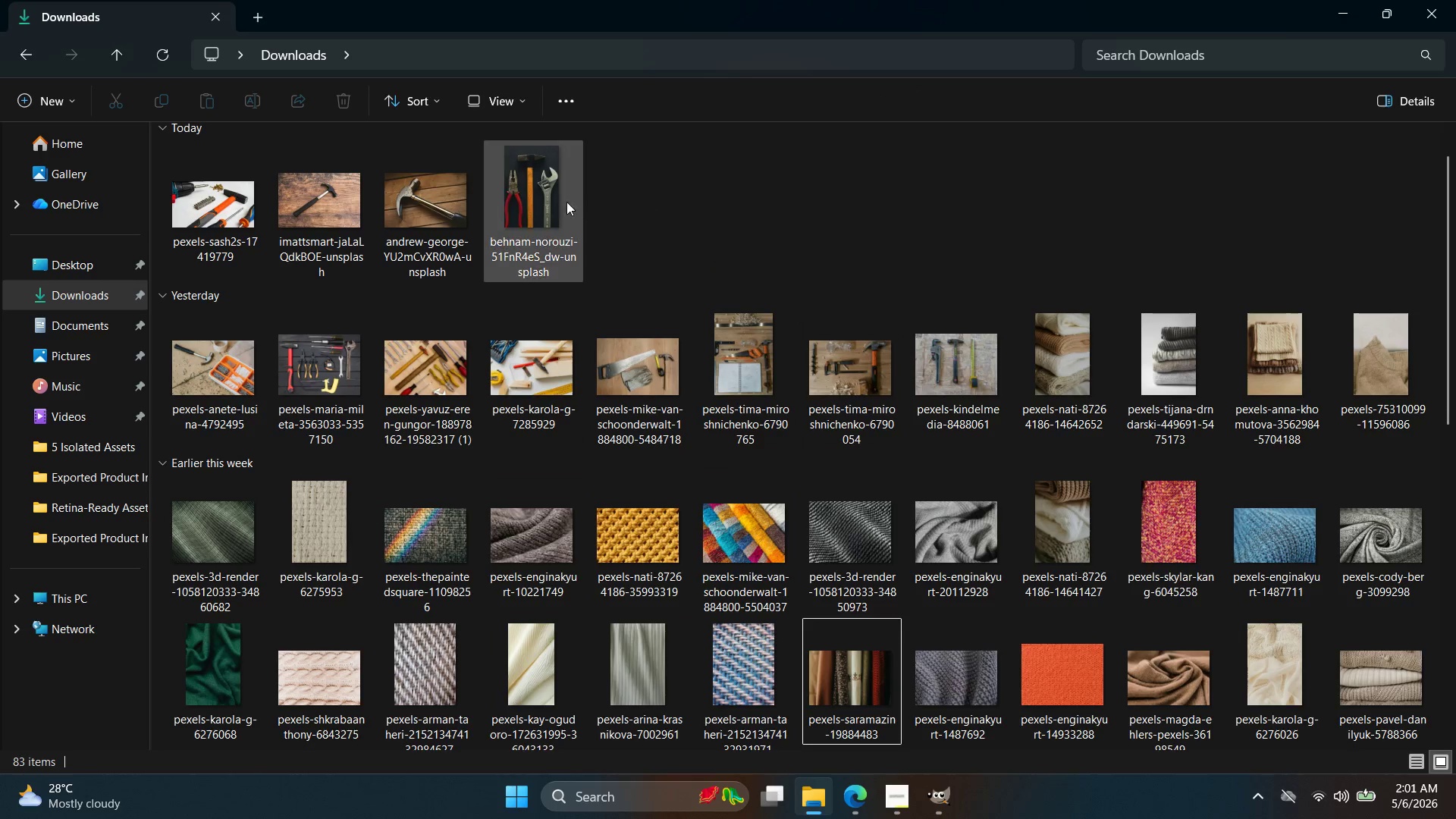 
left_click_drag(start_coordinate=[547, 201], to_coordinate=[707, 57])
 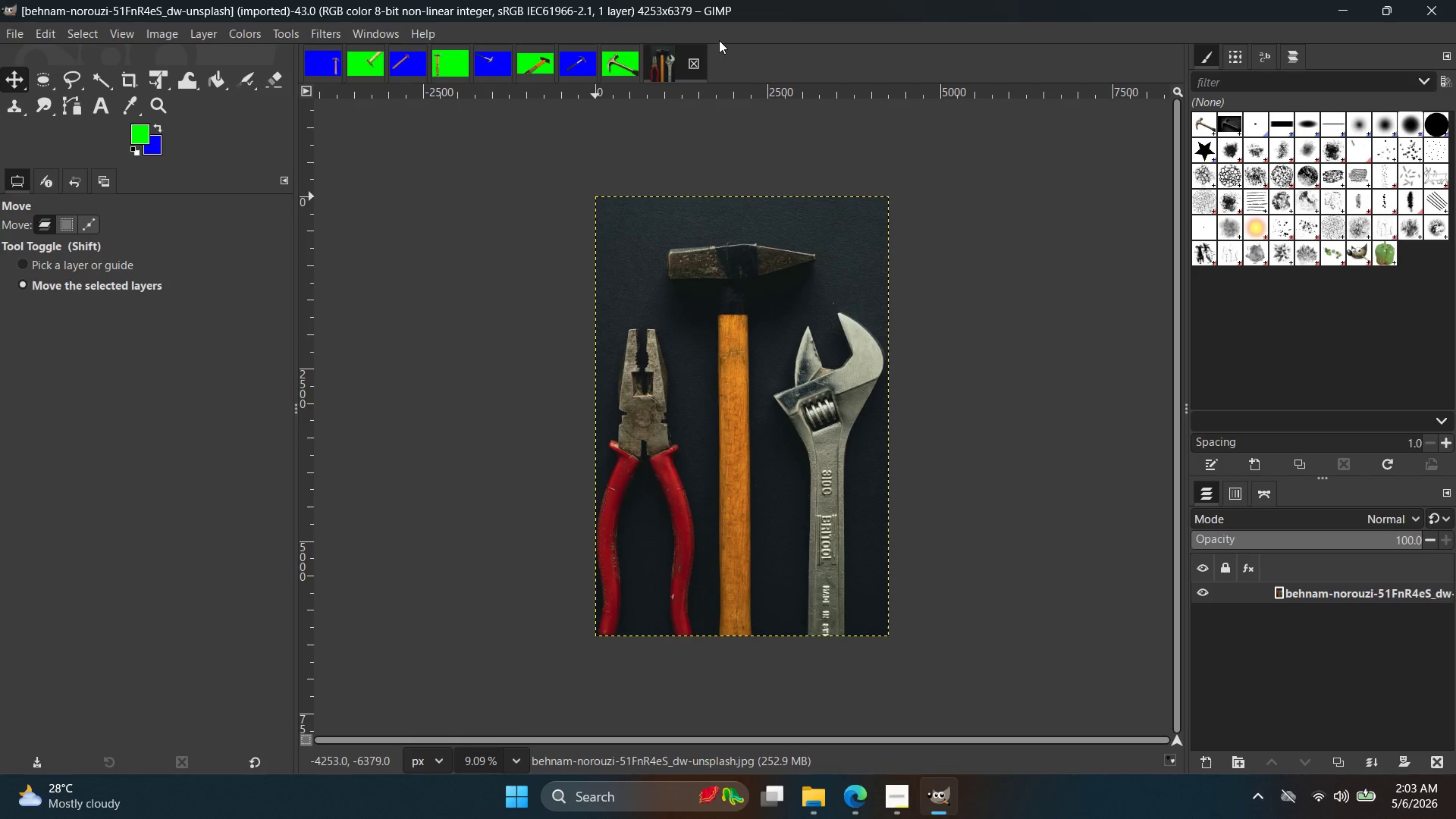 
wait(116.48)
 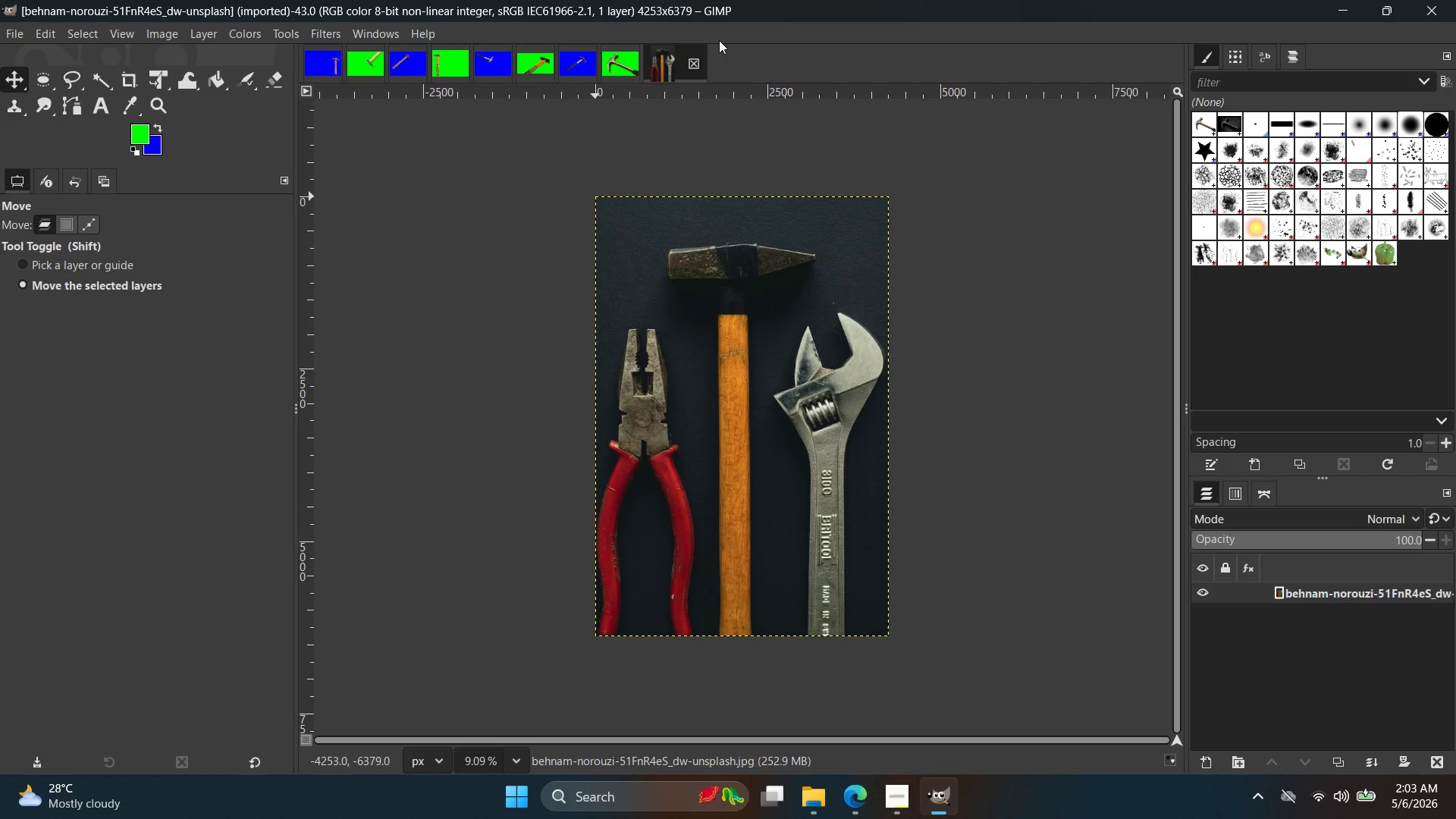 
left_click([1343, 763])
 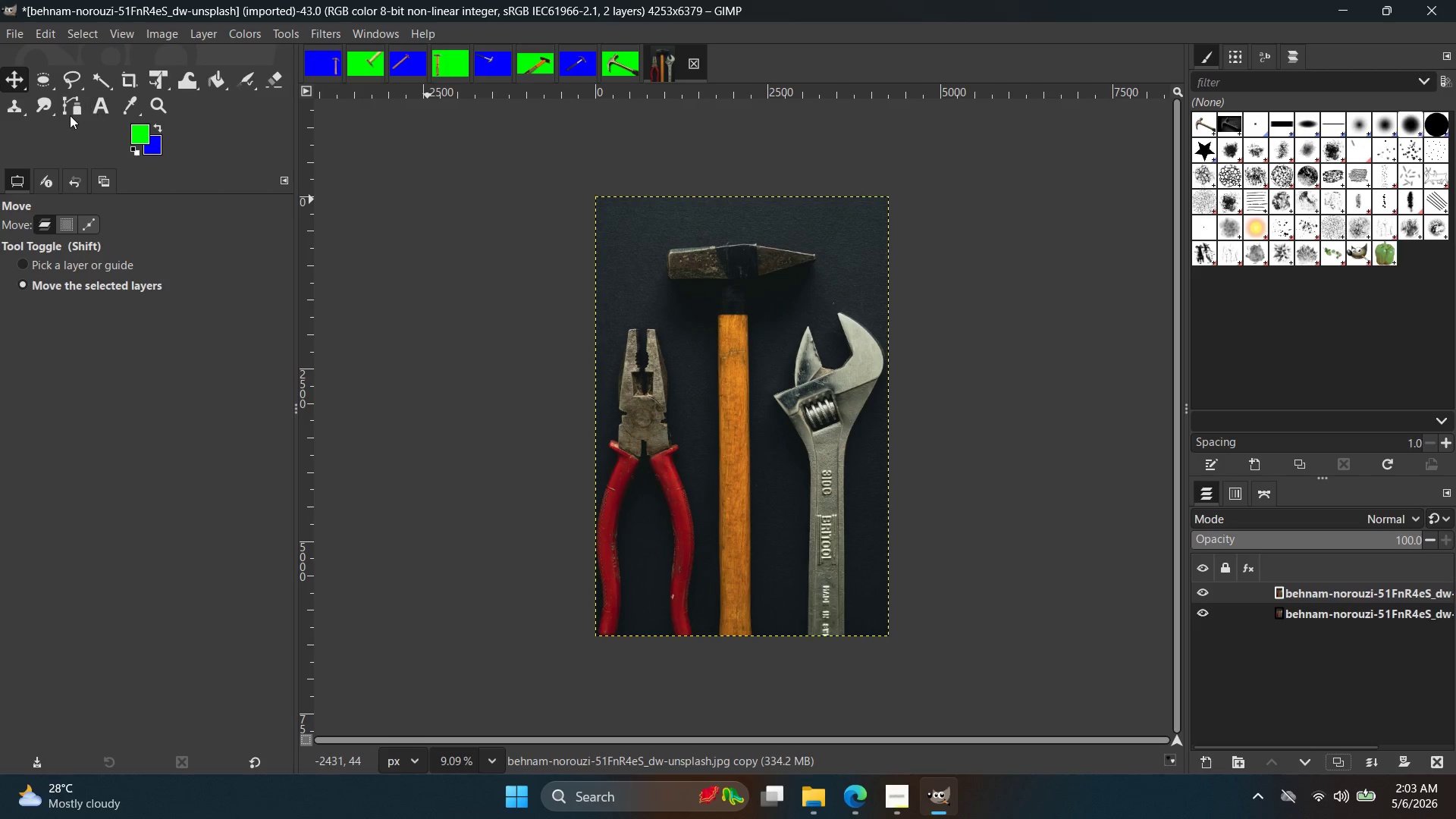 
left_click([60, 105])
 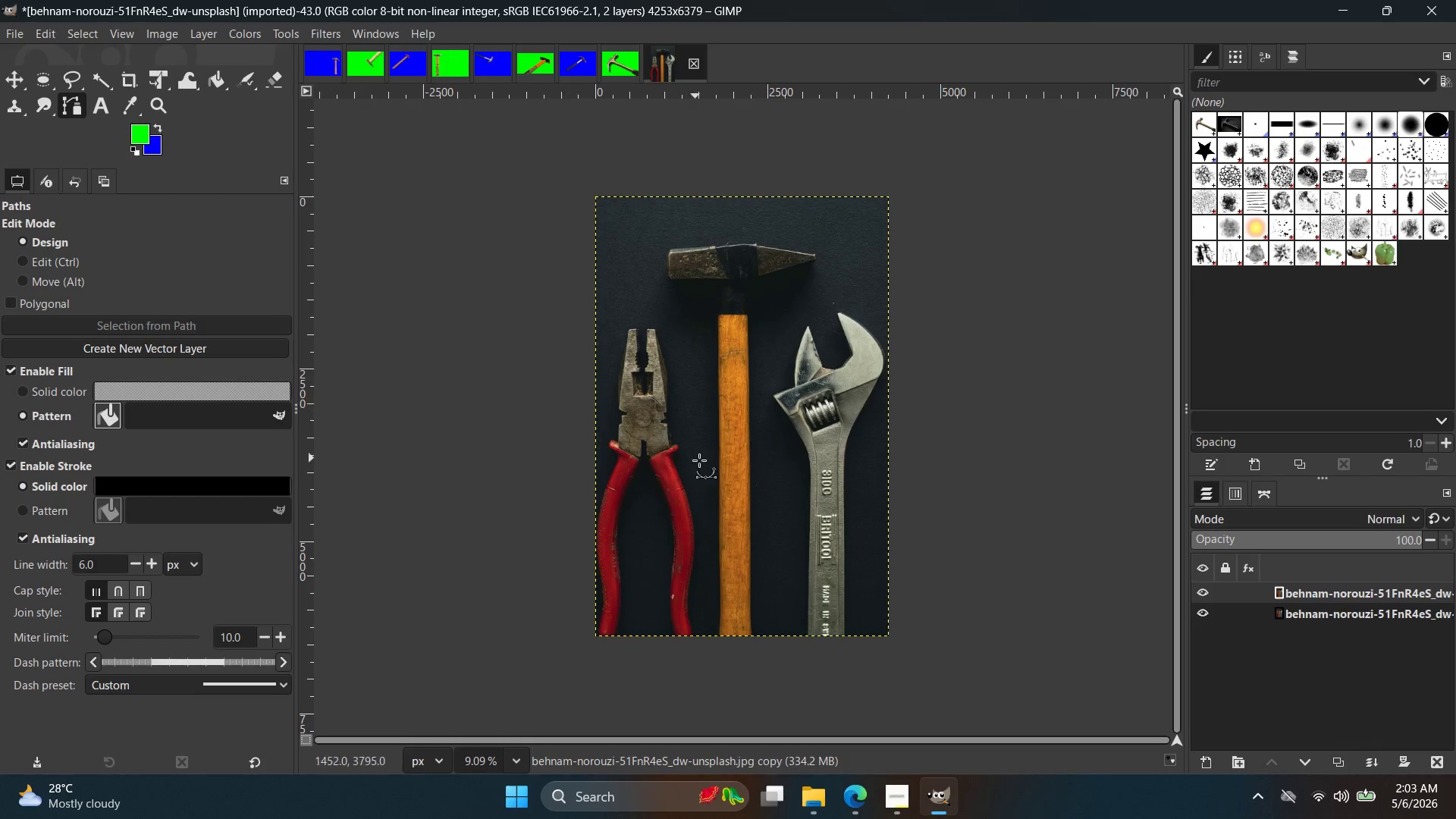 
hold_key(key=ControlLeft, duration=0.92)
scroll: coordinate [810, 458], scroll_direction: up, amount: 13.0
 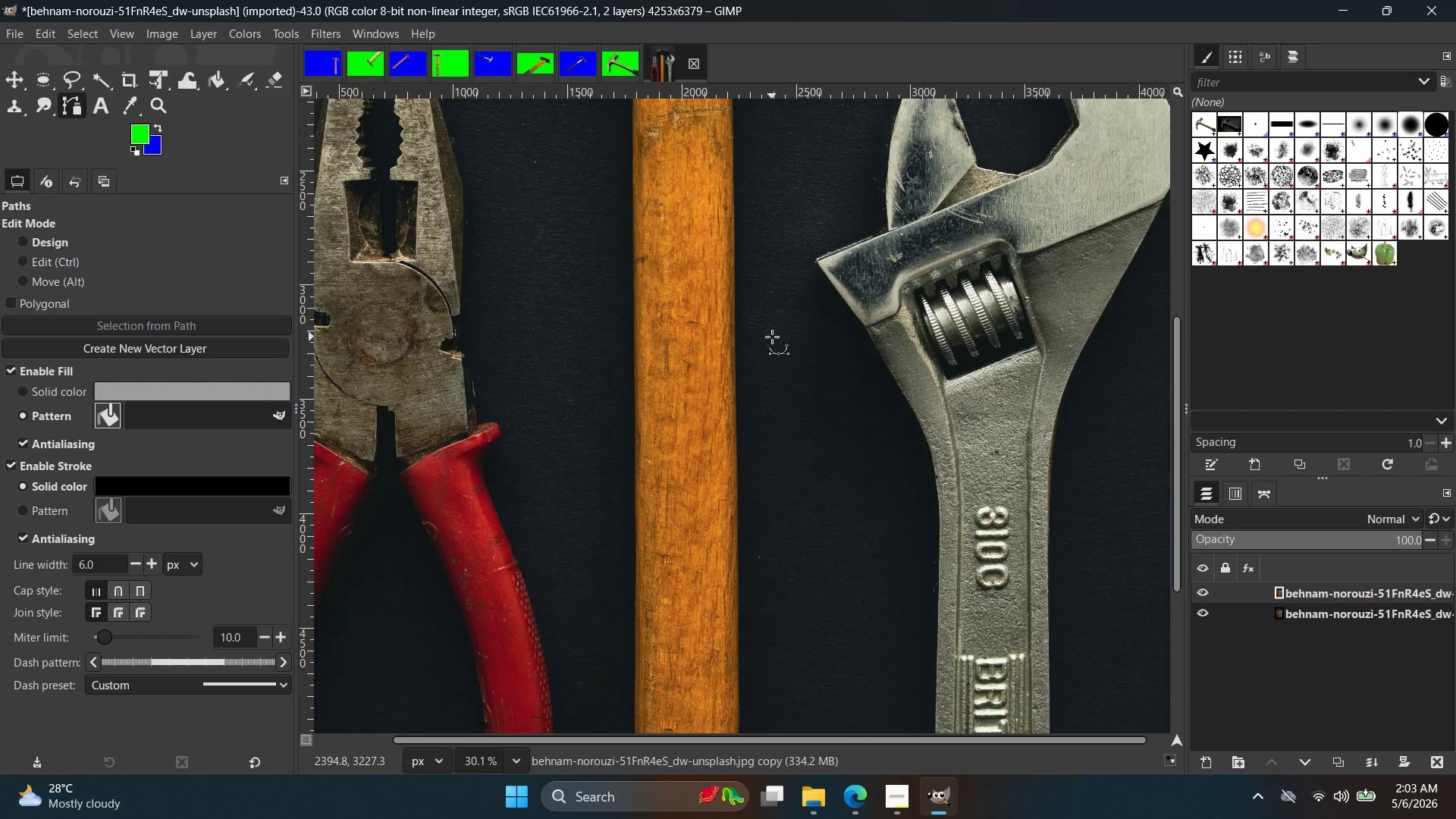 
hold_key(key=Space, duration=0.53)
 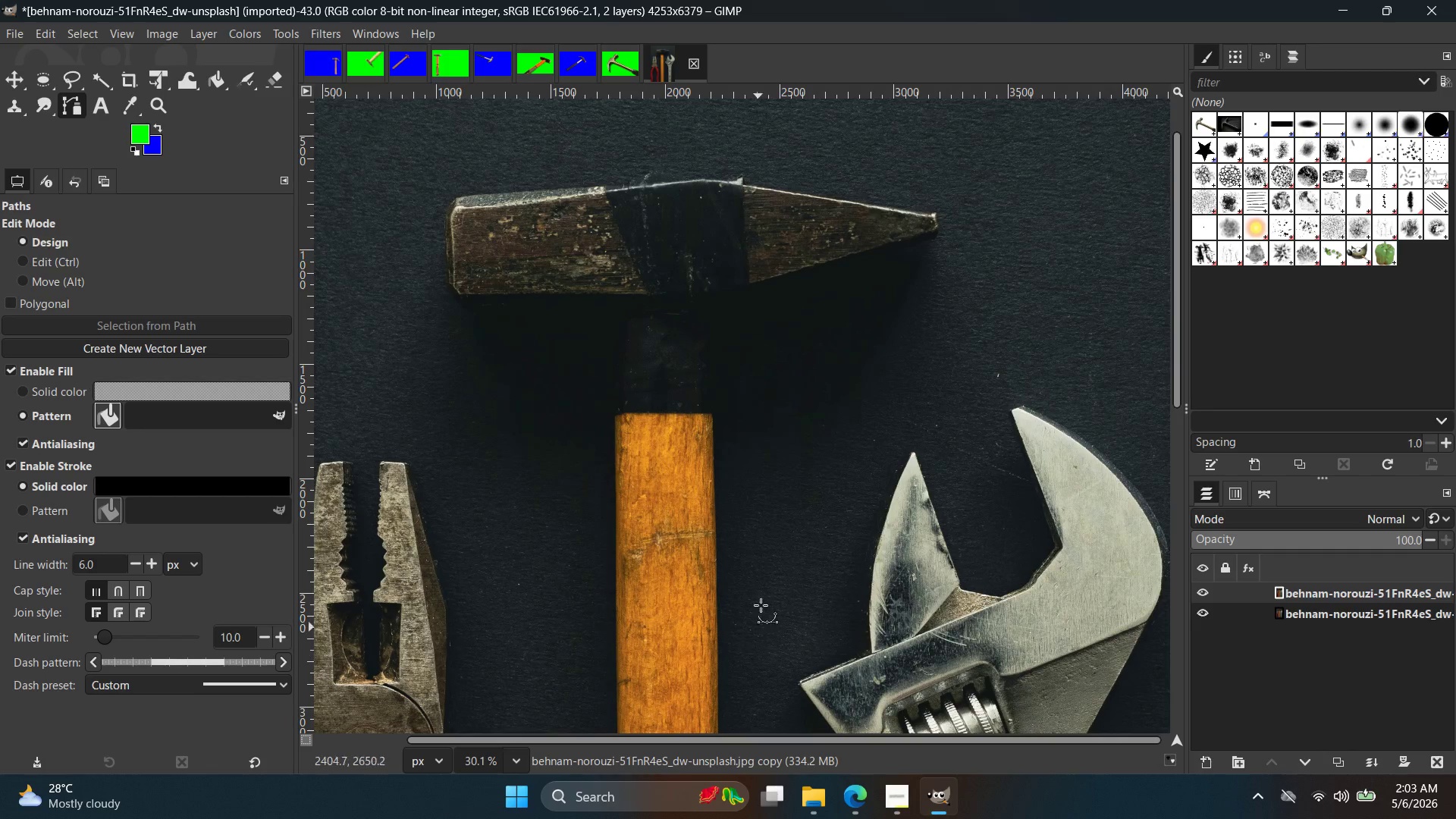 
hold_key(key=ControlLeft, duration=1.2)
scroll: coordinate [726, 264], scroll_direction: up, amount: 11.0
 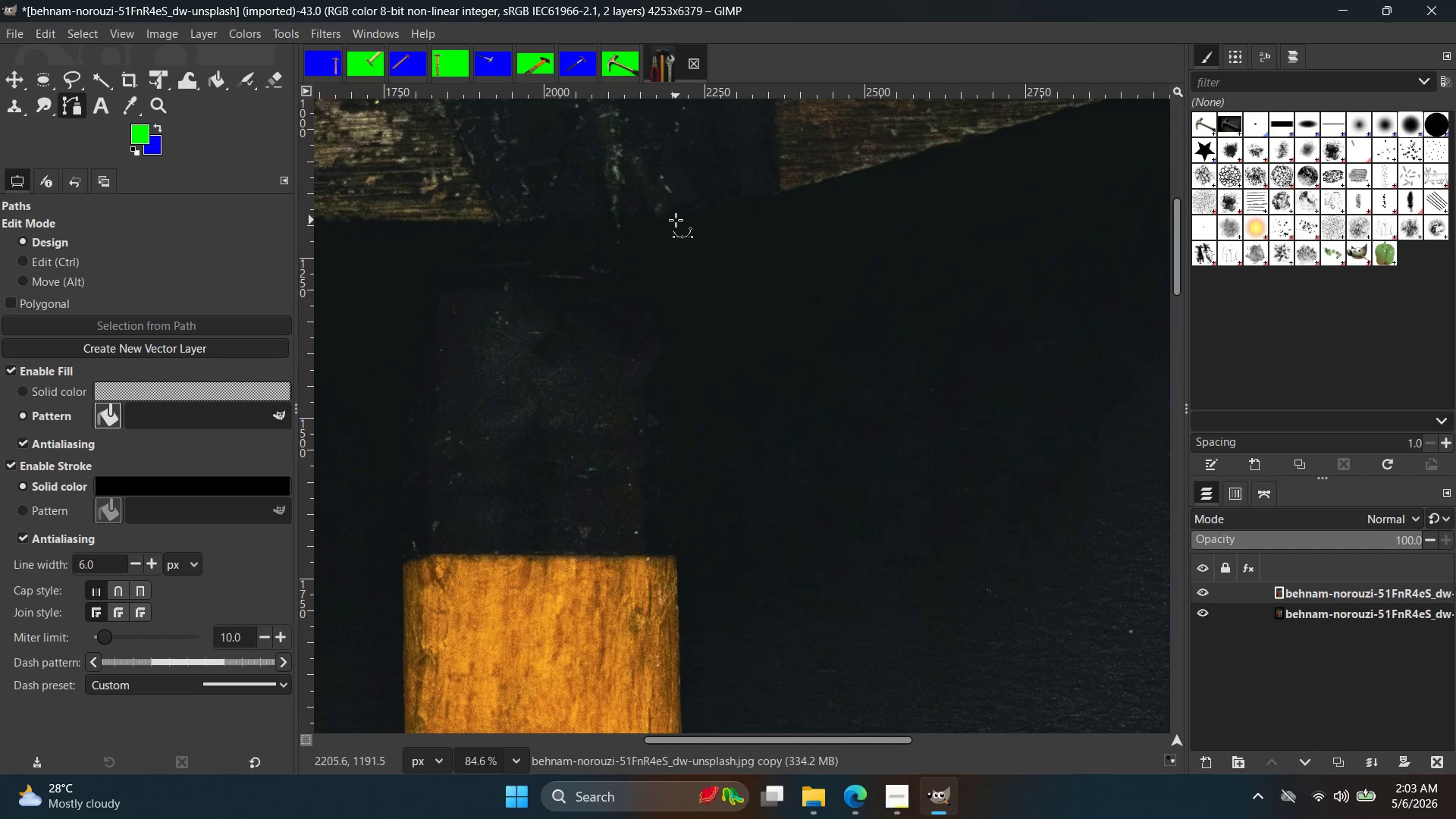 
left_click([676, 220])
 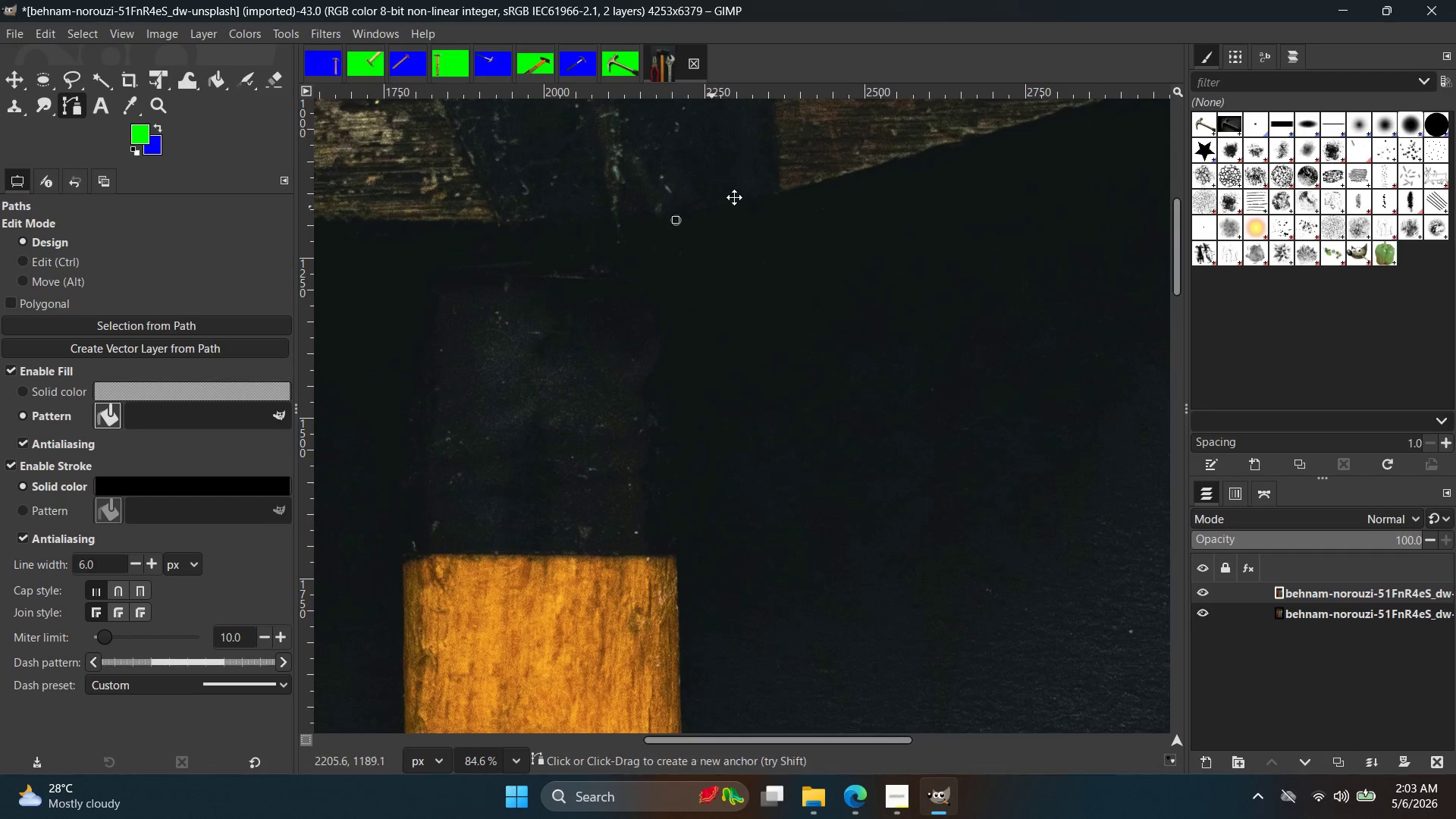 
hold_key(key=Space, duration=0.53)
 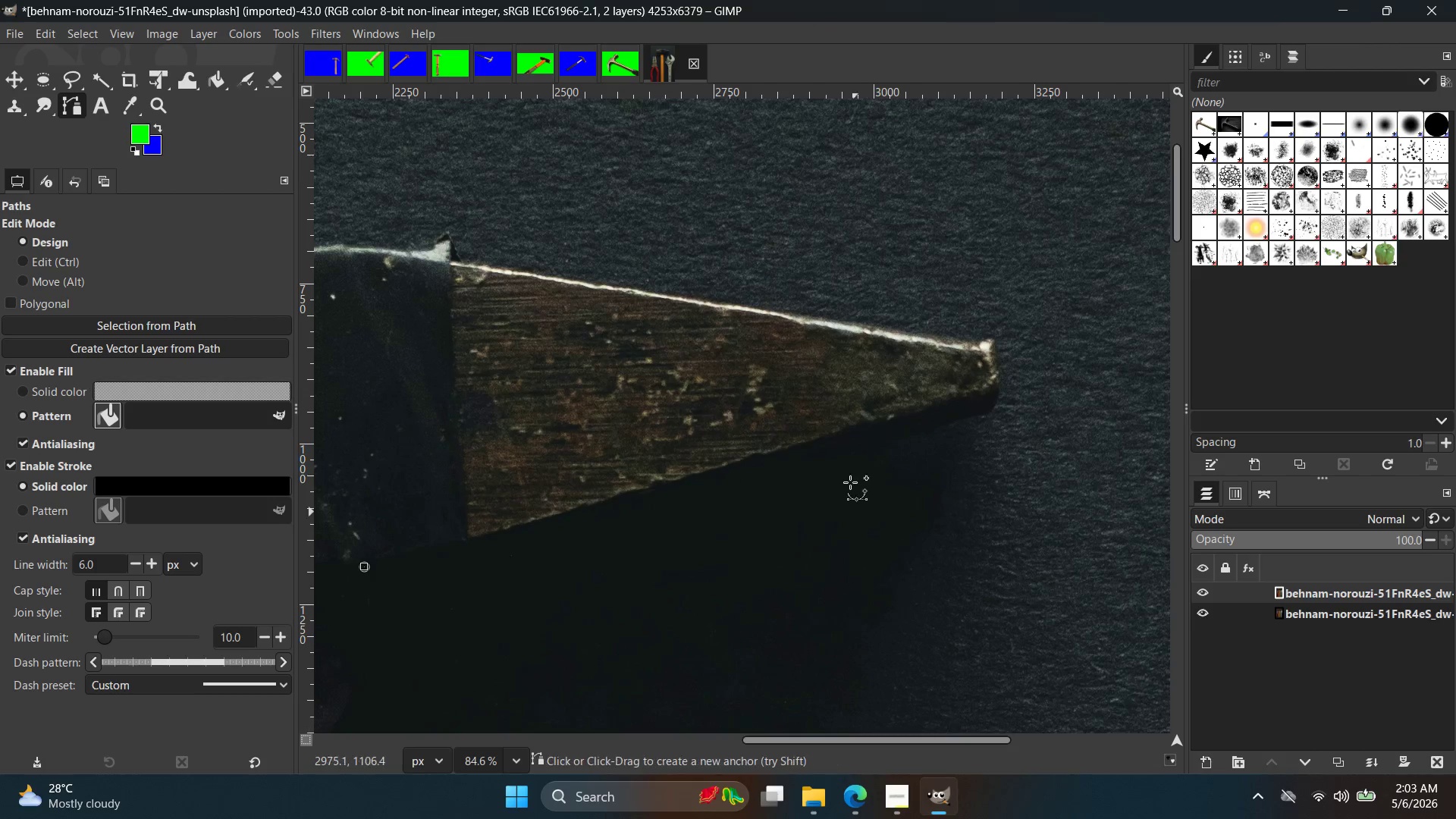 
left_click([824, 439])
 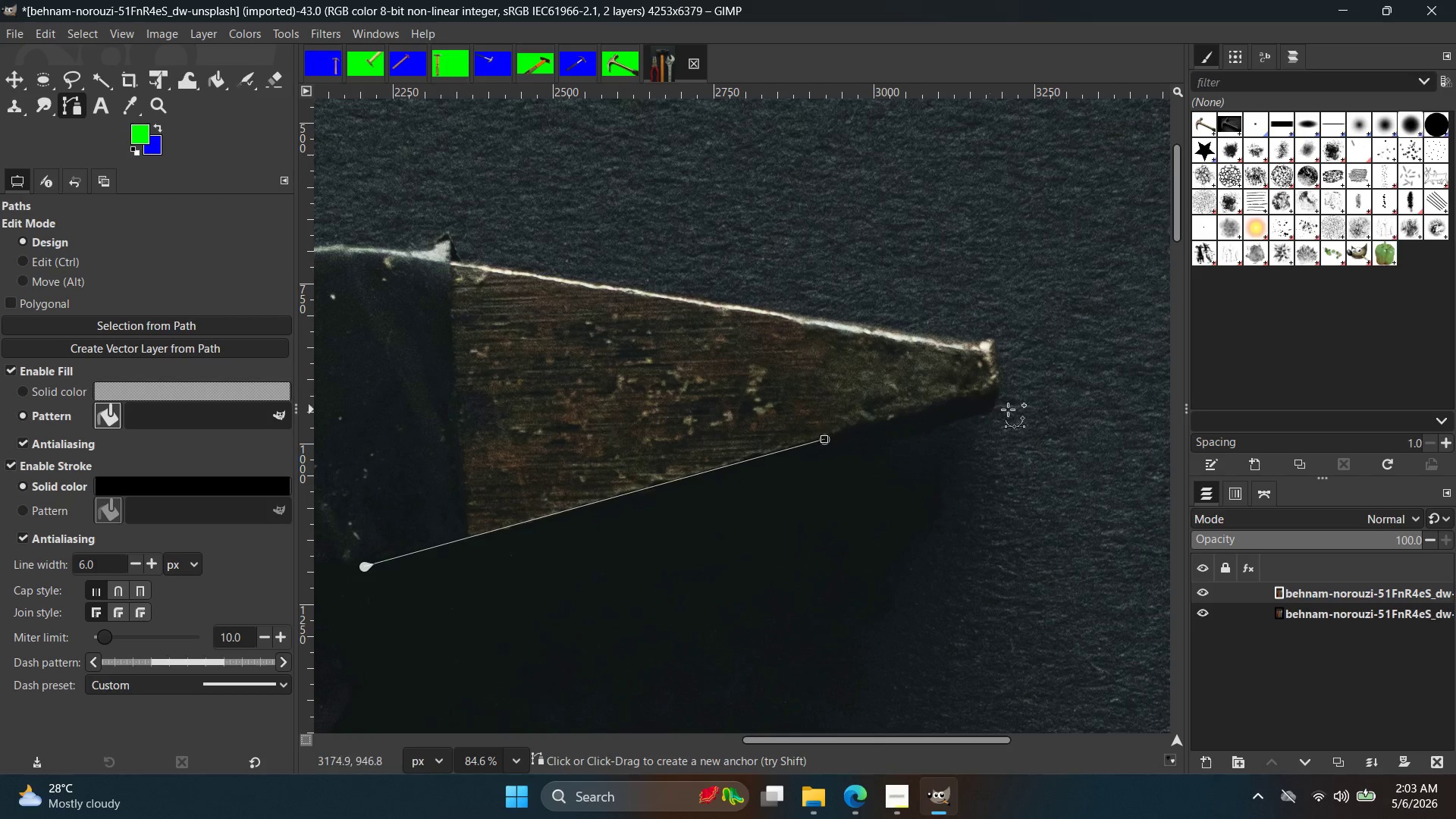 
hold_key(key=ControlLeft, duration=0.94)
scroll: coordinate [1006, 413], scroll_direction: up, amount: 7.0
 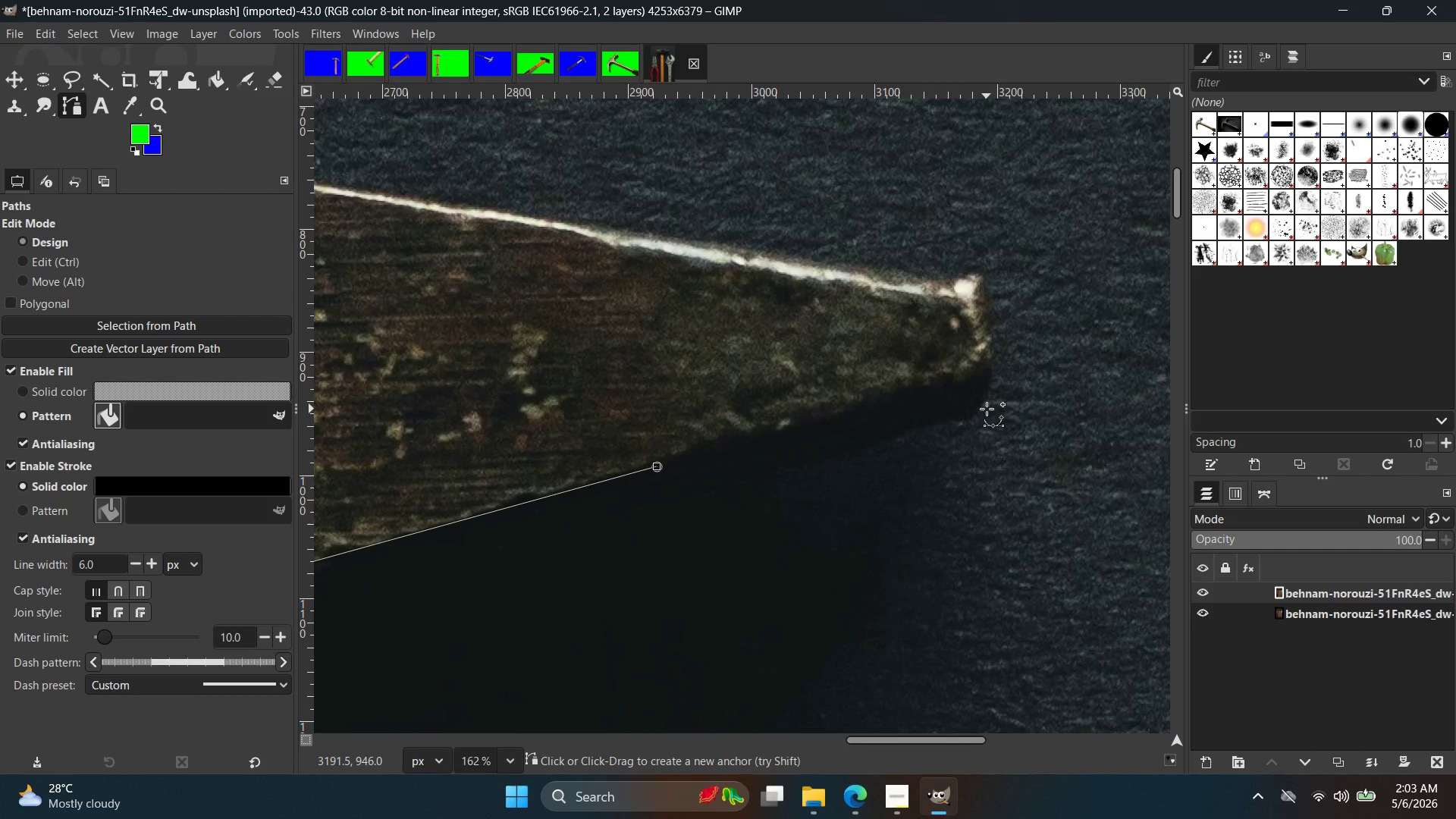 
key(Control+ControlLeft)
 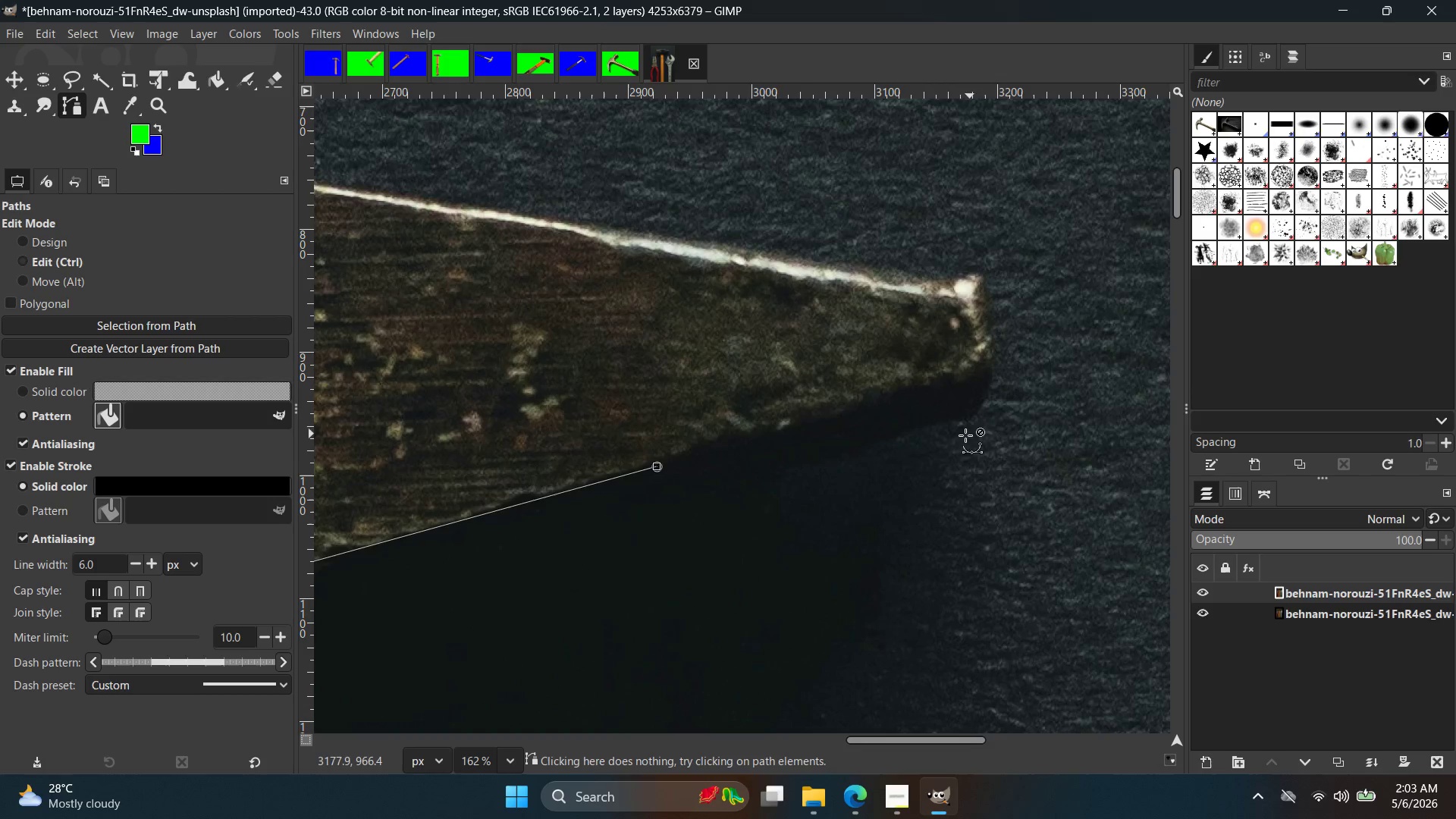 
key(Control+Z)
 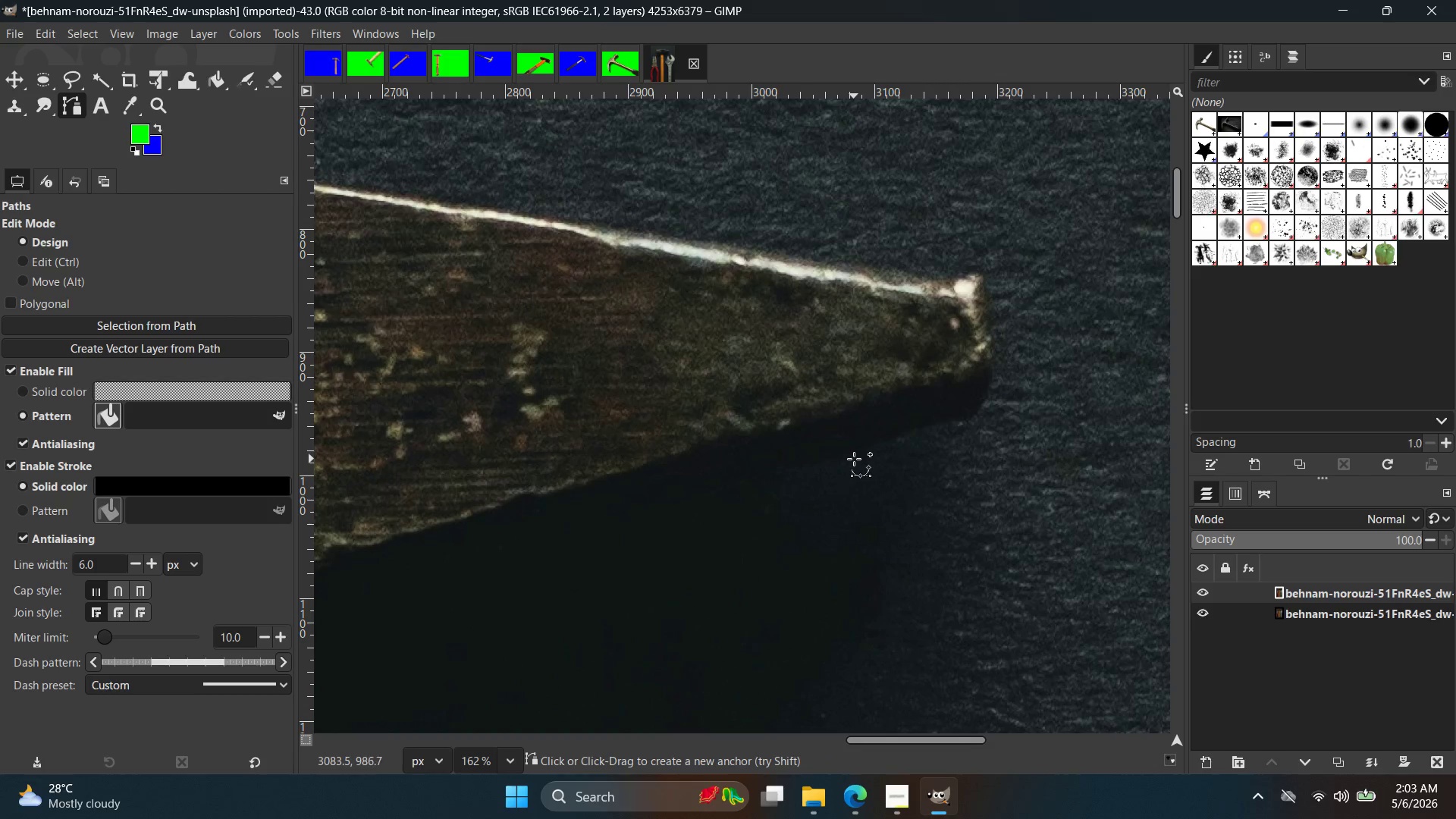 
left_click([855, 457])
 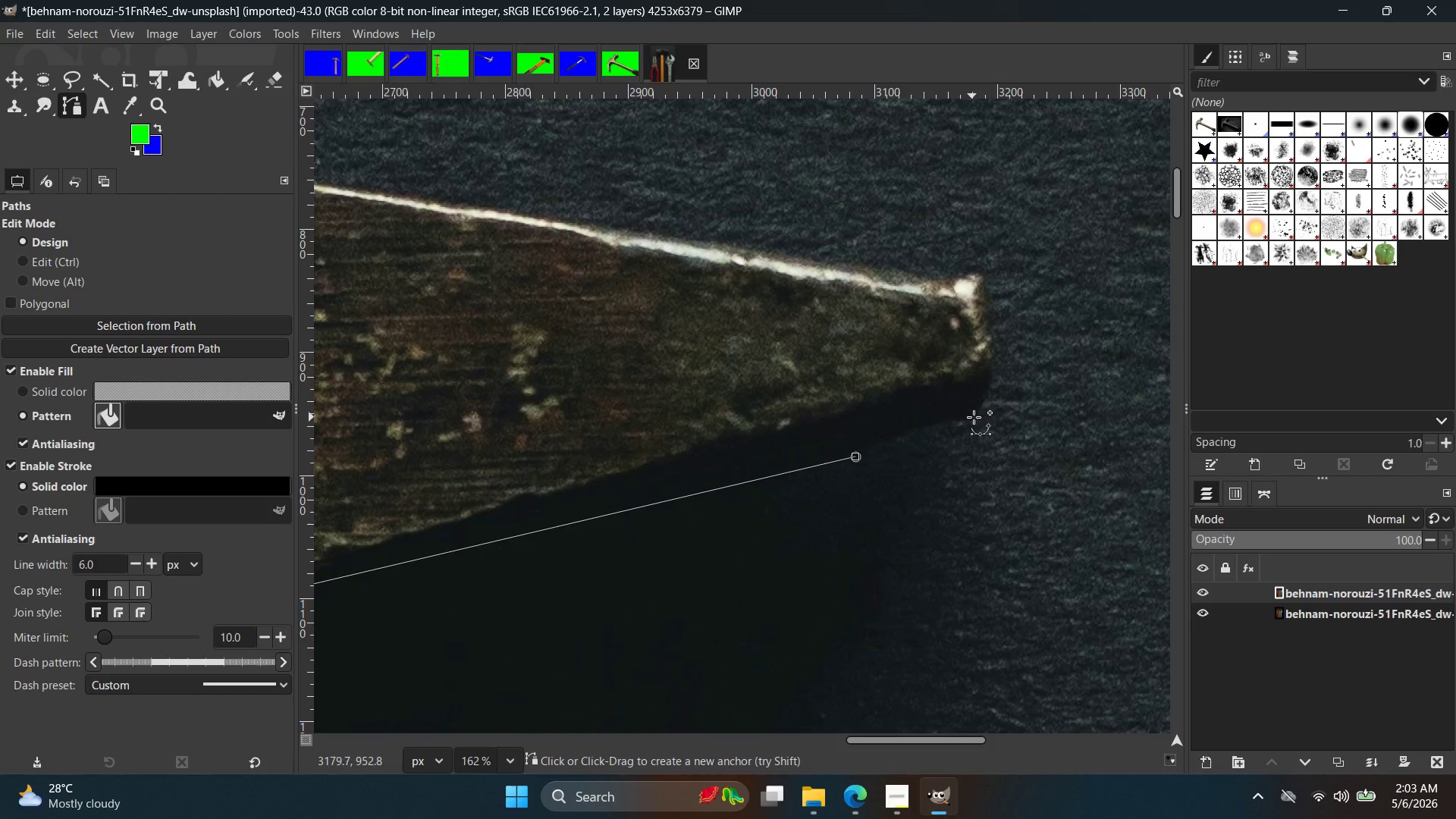 
left_click([983, 410])
 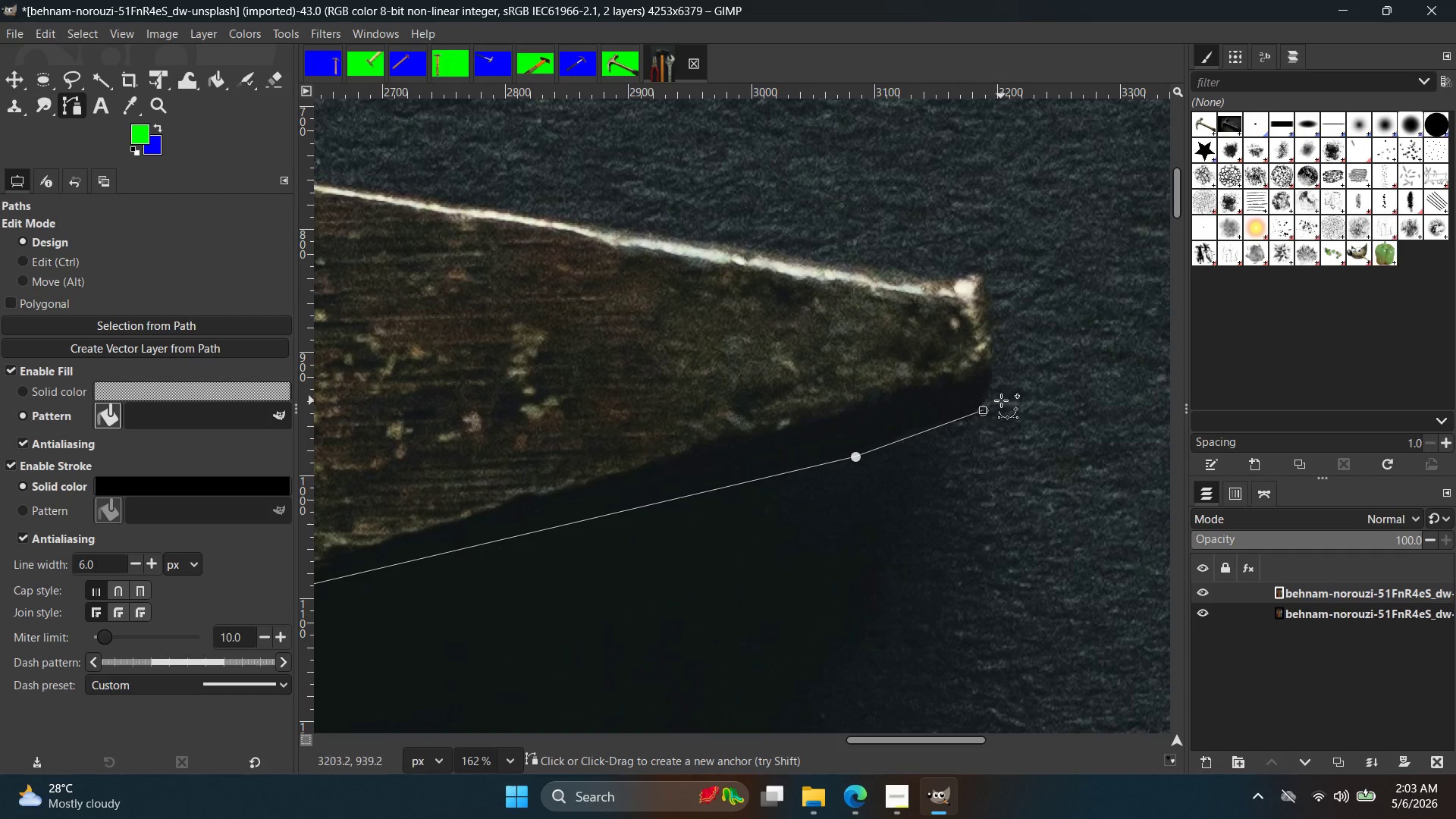 
key(Control+Z)
 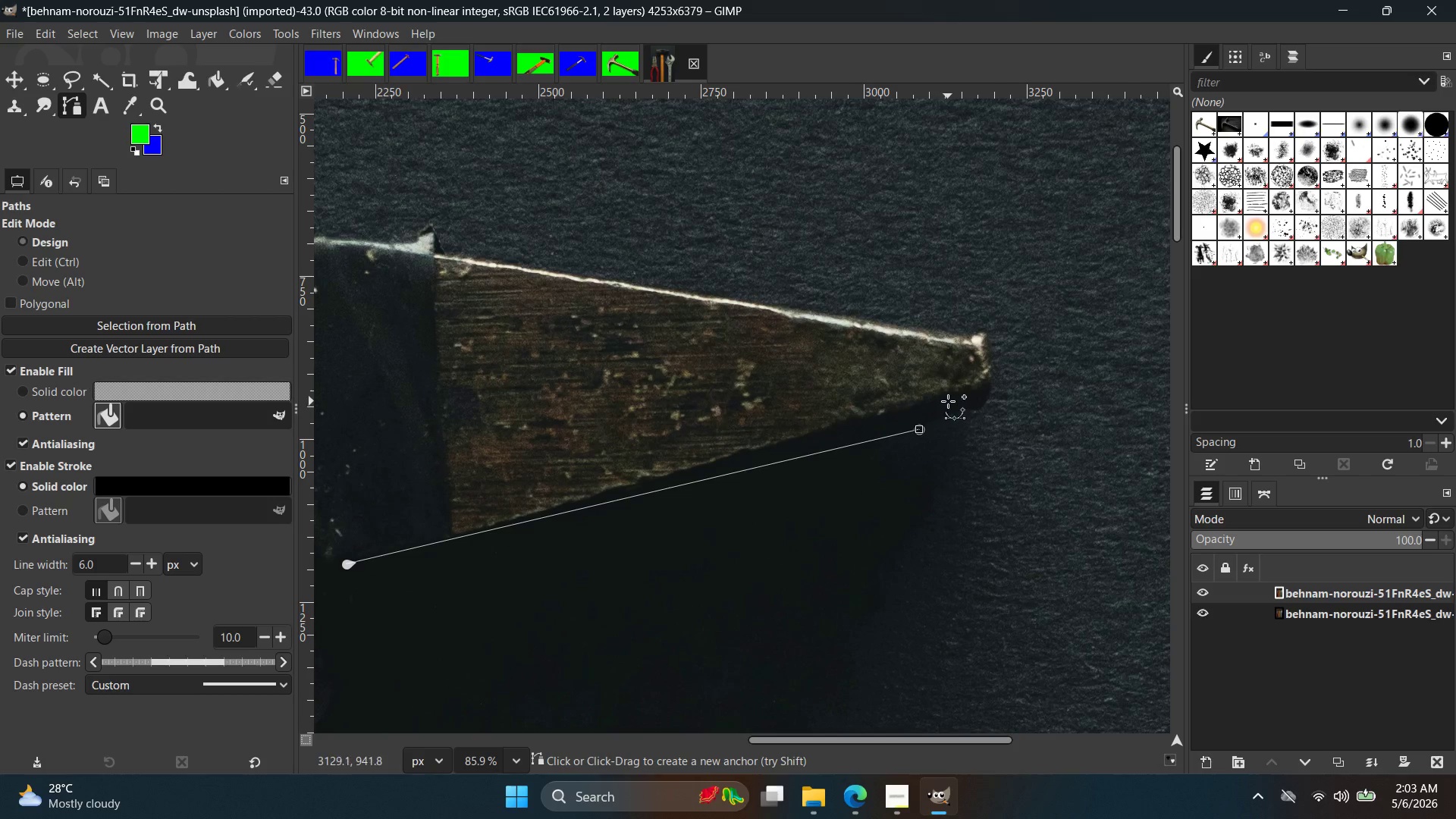 
scroll: coordinate [991, 399], scroll_direction: down, amount: 7.0
 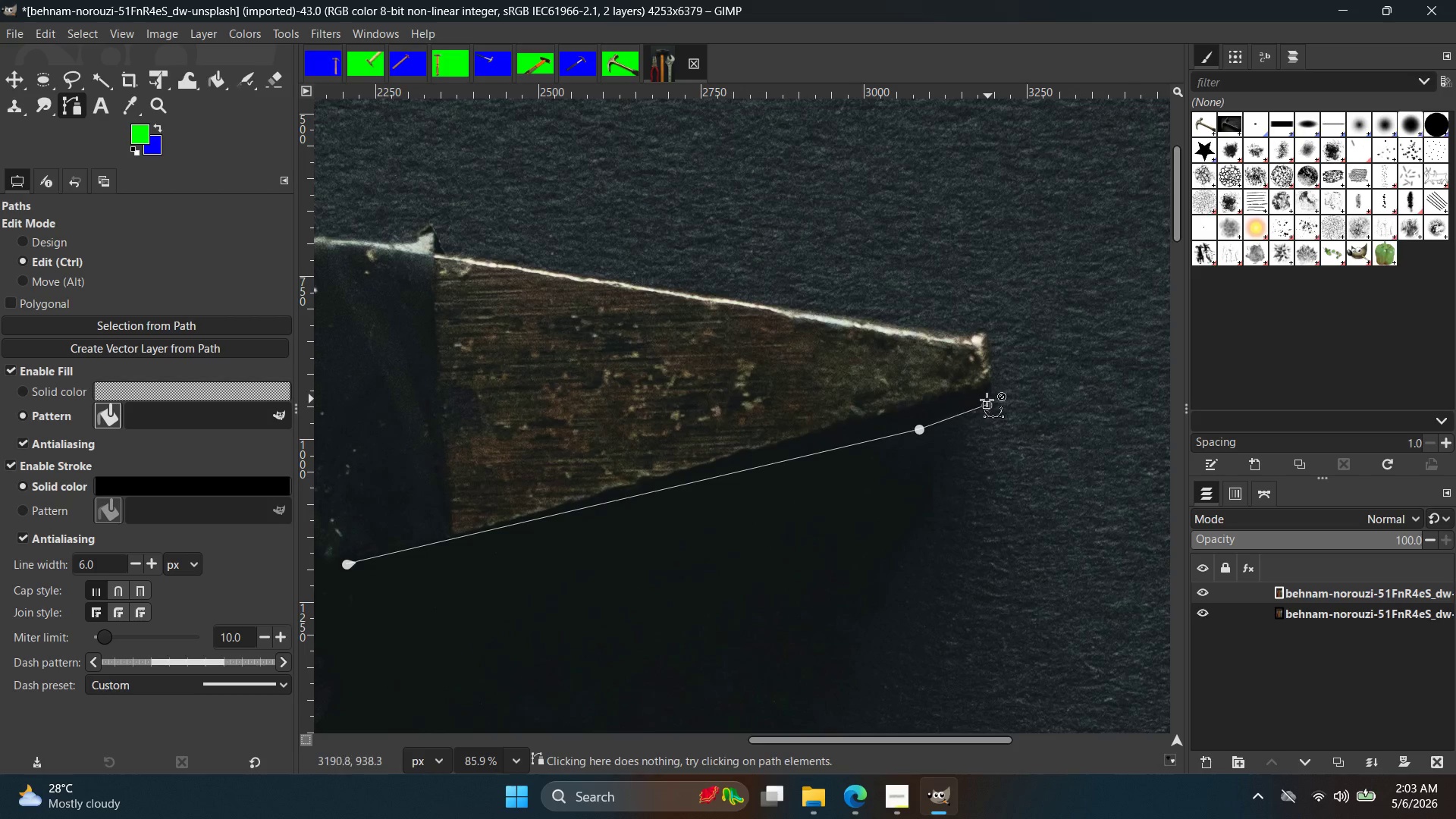 
key(Control+ControlLeft)
 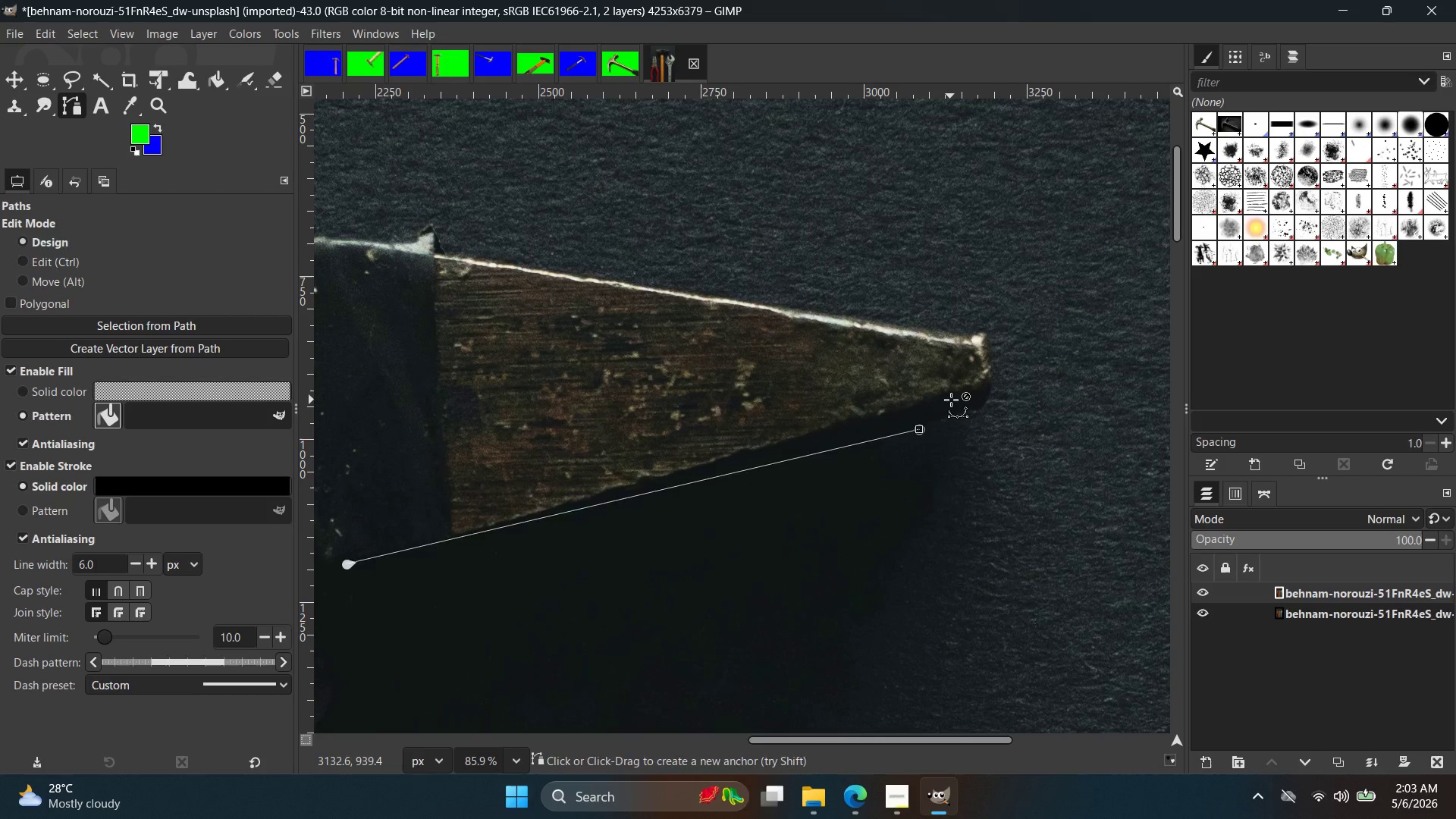 
key(Control+Z)
 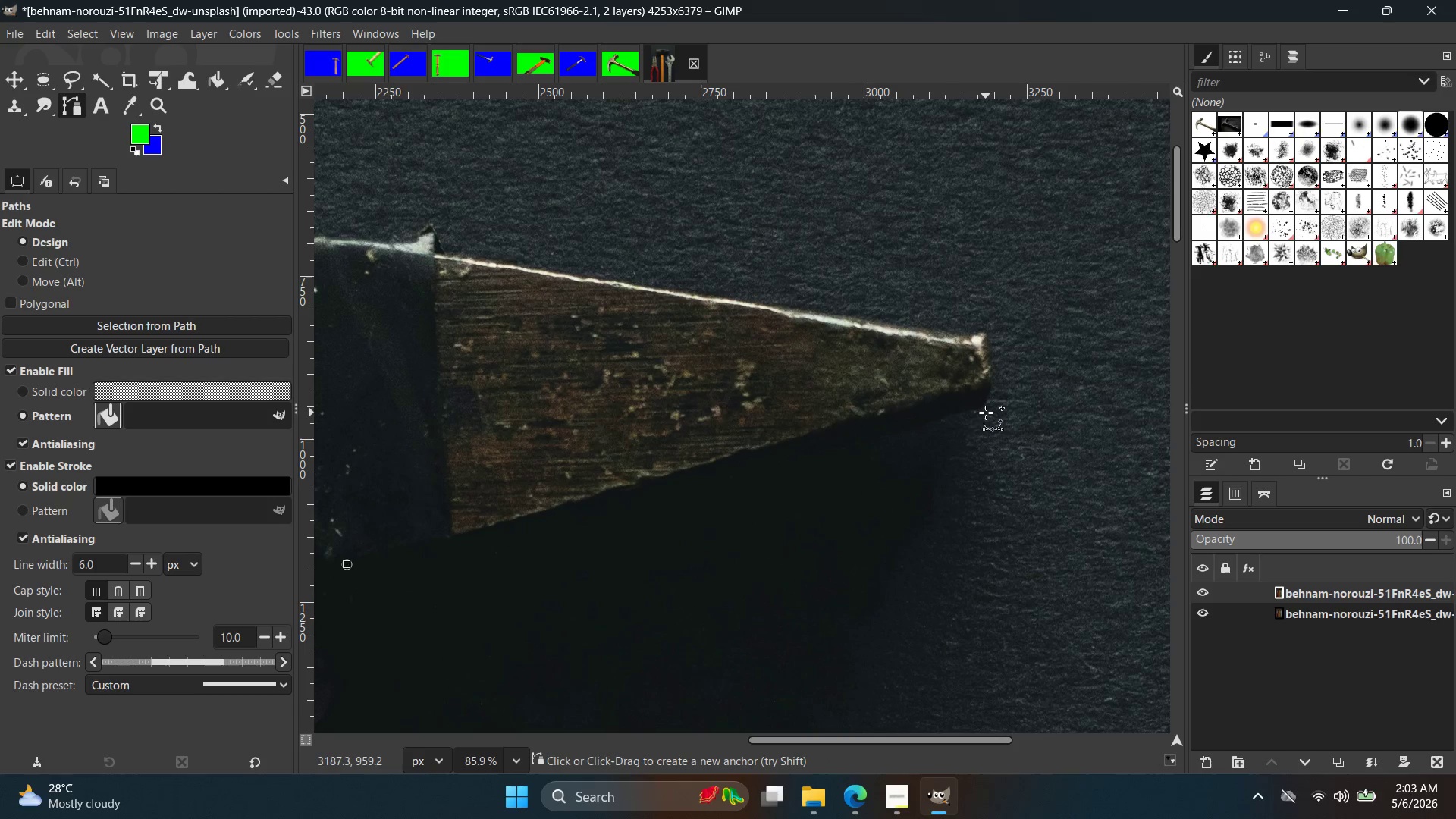 
left_click([987, 410])
 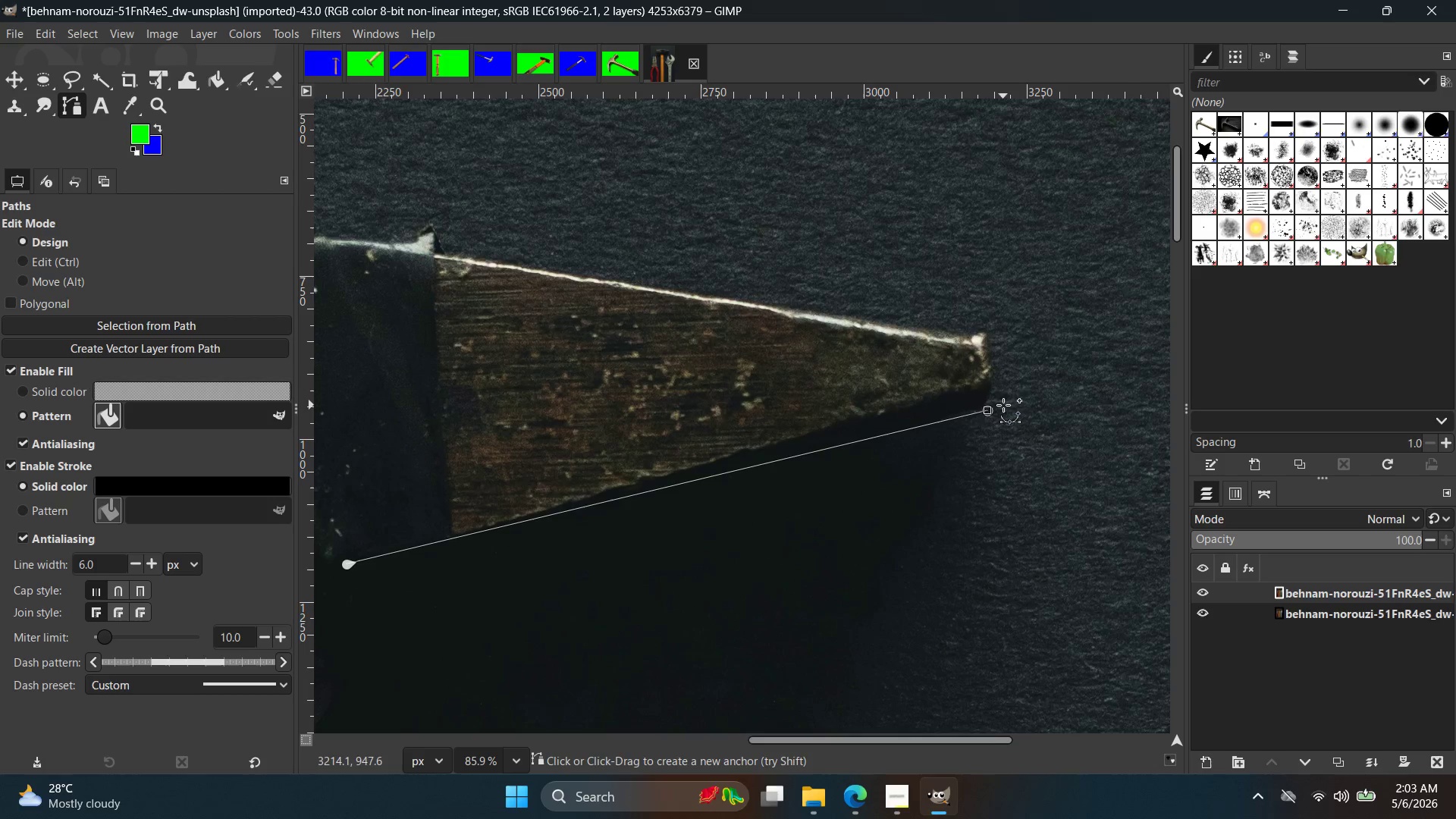 
key(Control+Z)
 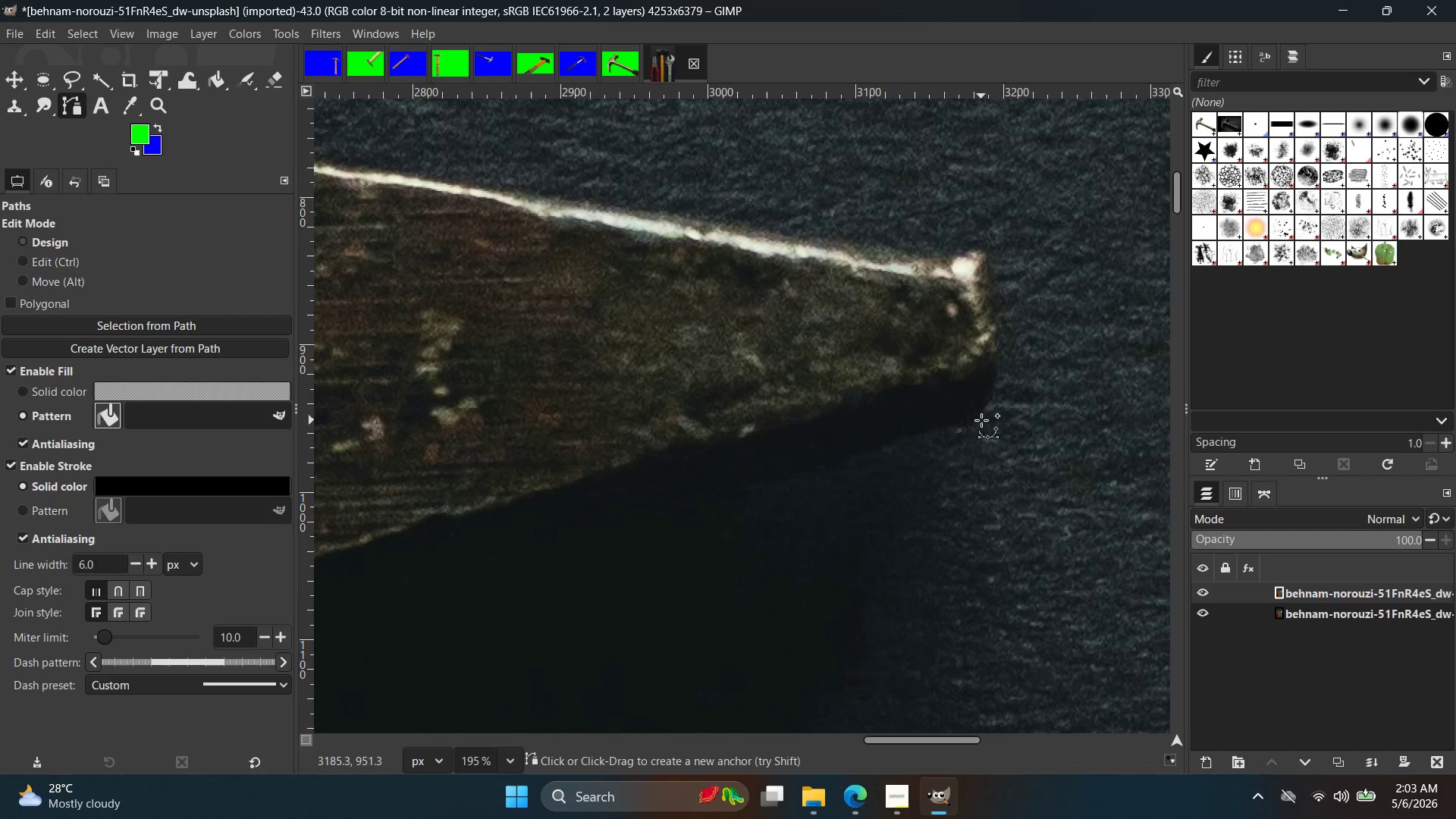 
scroll: coordinate [987, 394], scroll_direction: up, amount: 9.0
 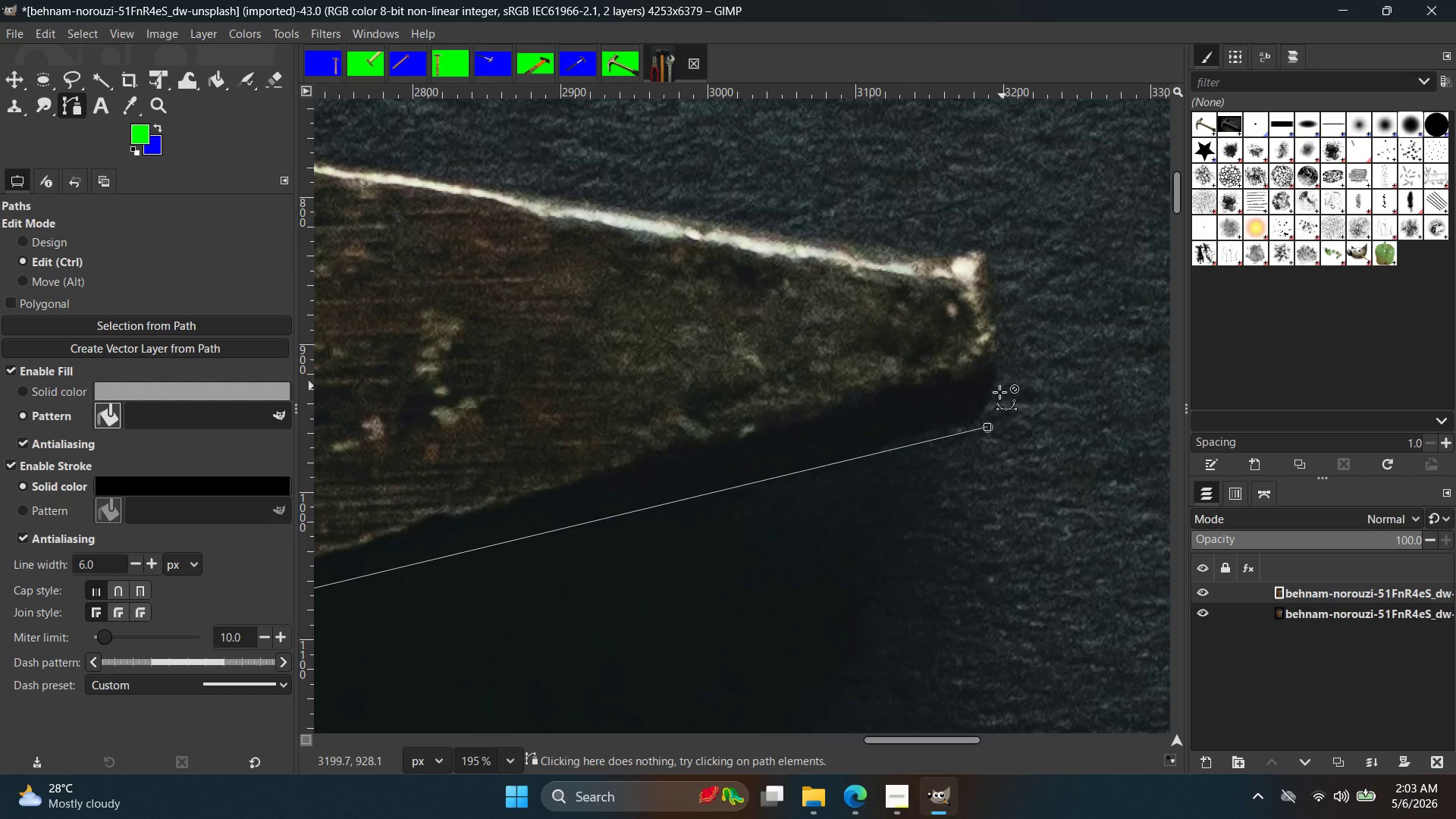 
left_click([977, 424])
 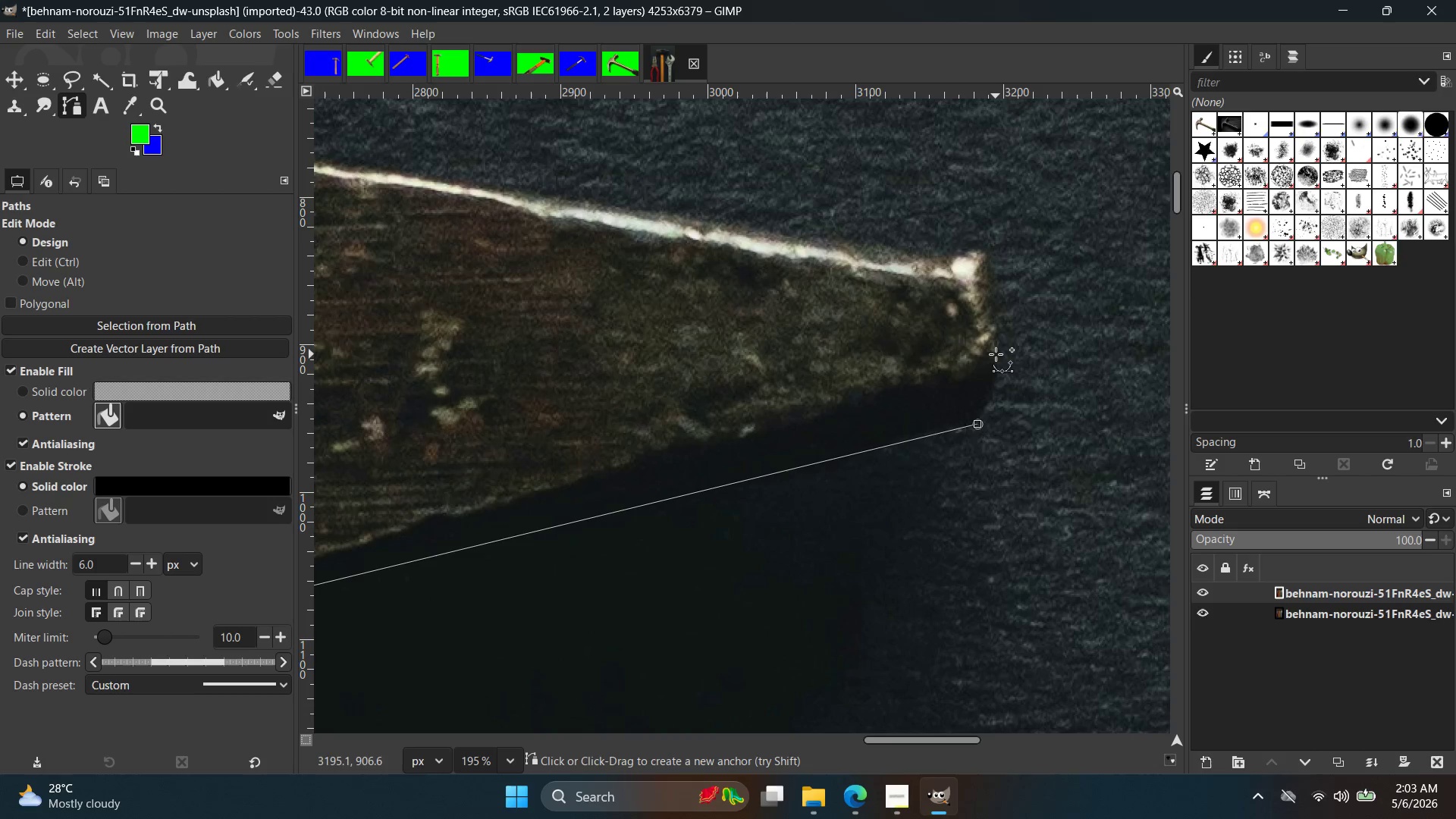 
left_click_drag(start_coordinate=[993, 347], to_coordinate=[978, 291])
 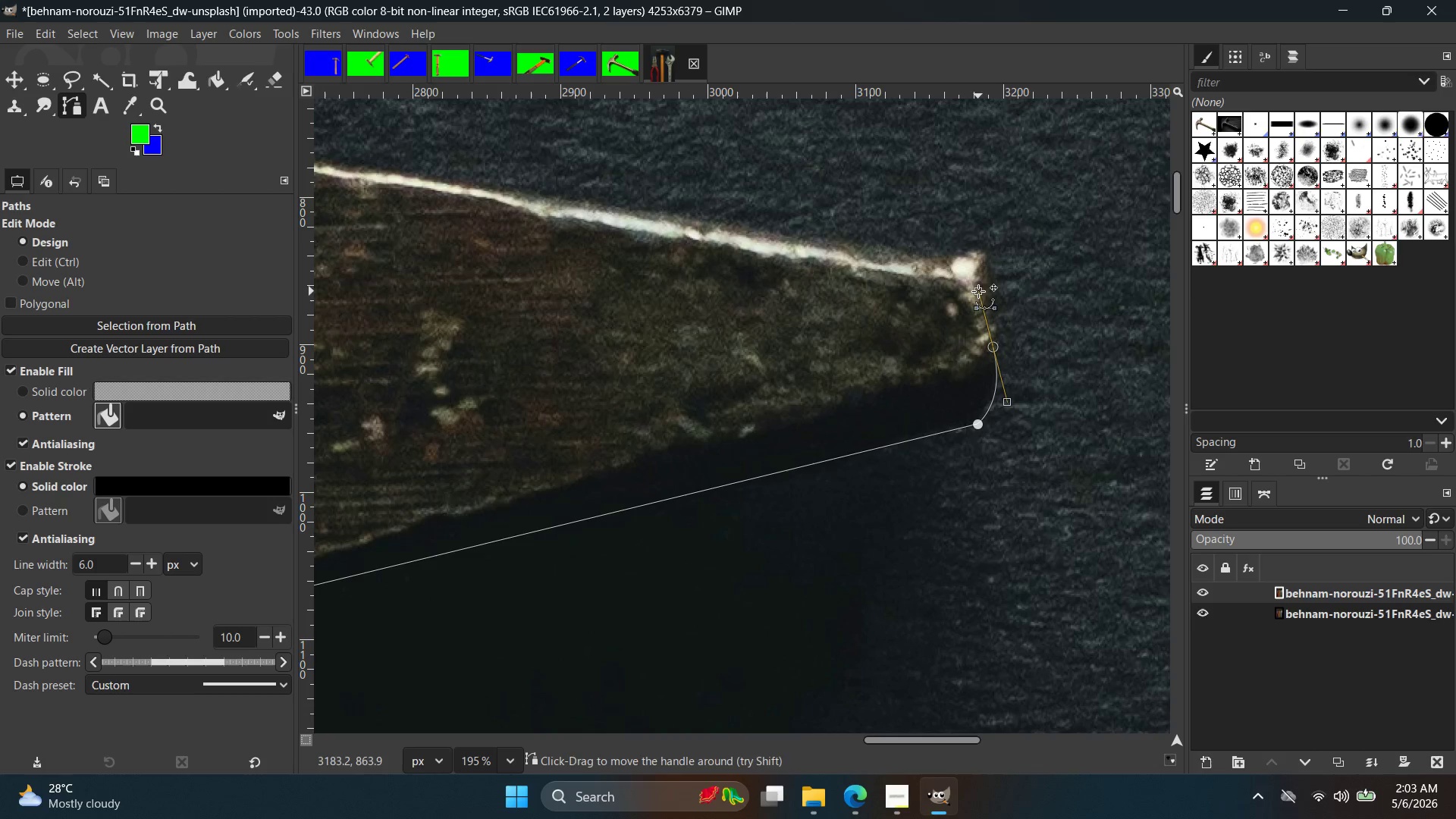 
left_click([978, 291])
 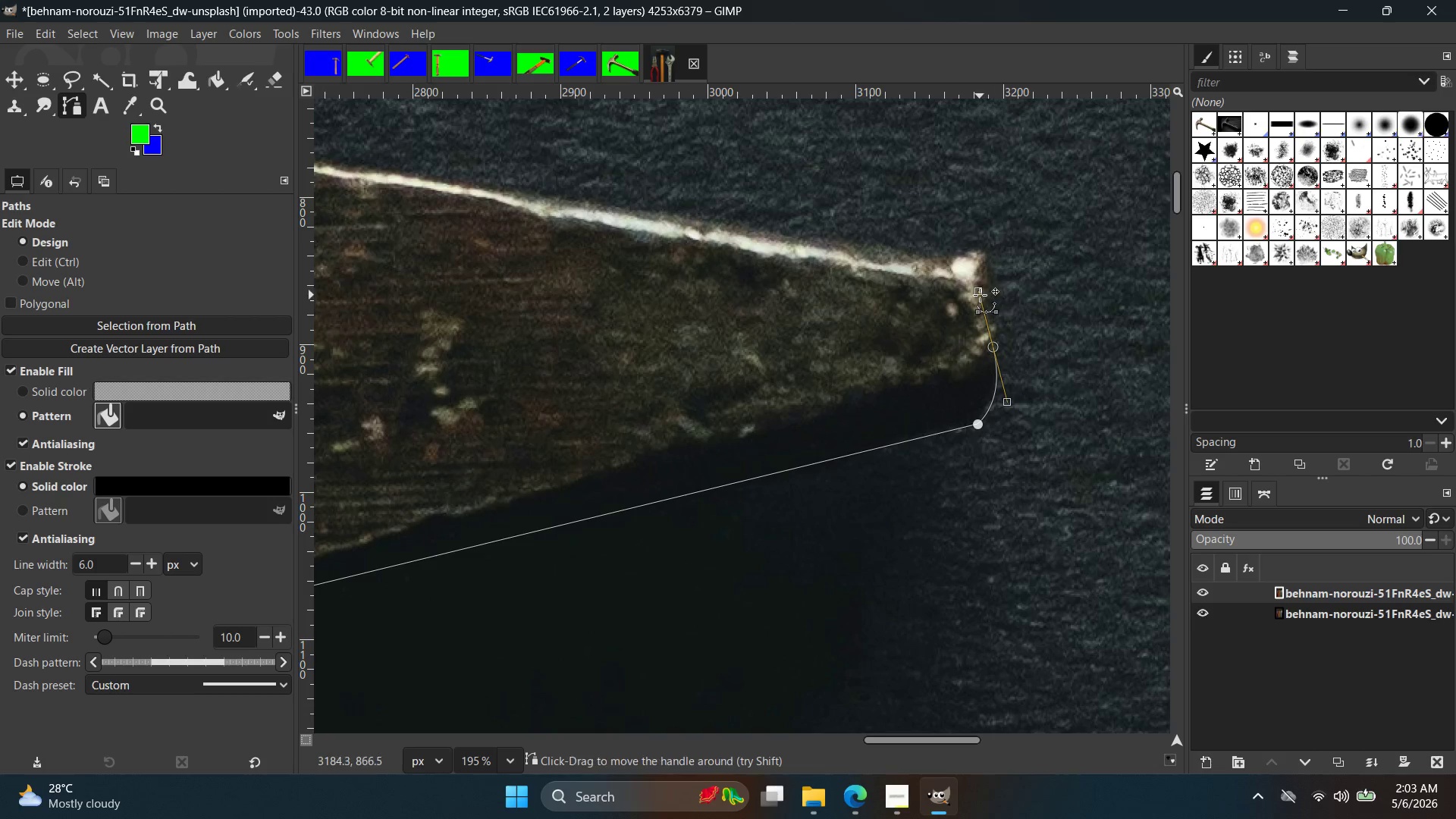 
left_click_drag(start_coordinate=[980, 294], to_coordinate=[987, 265])
 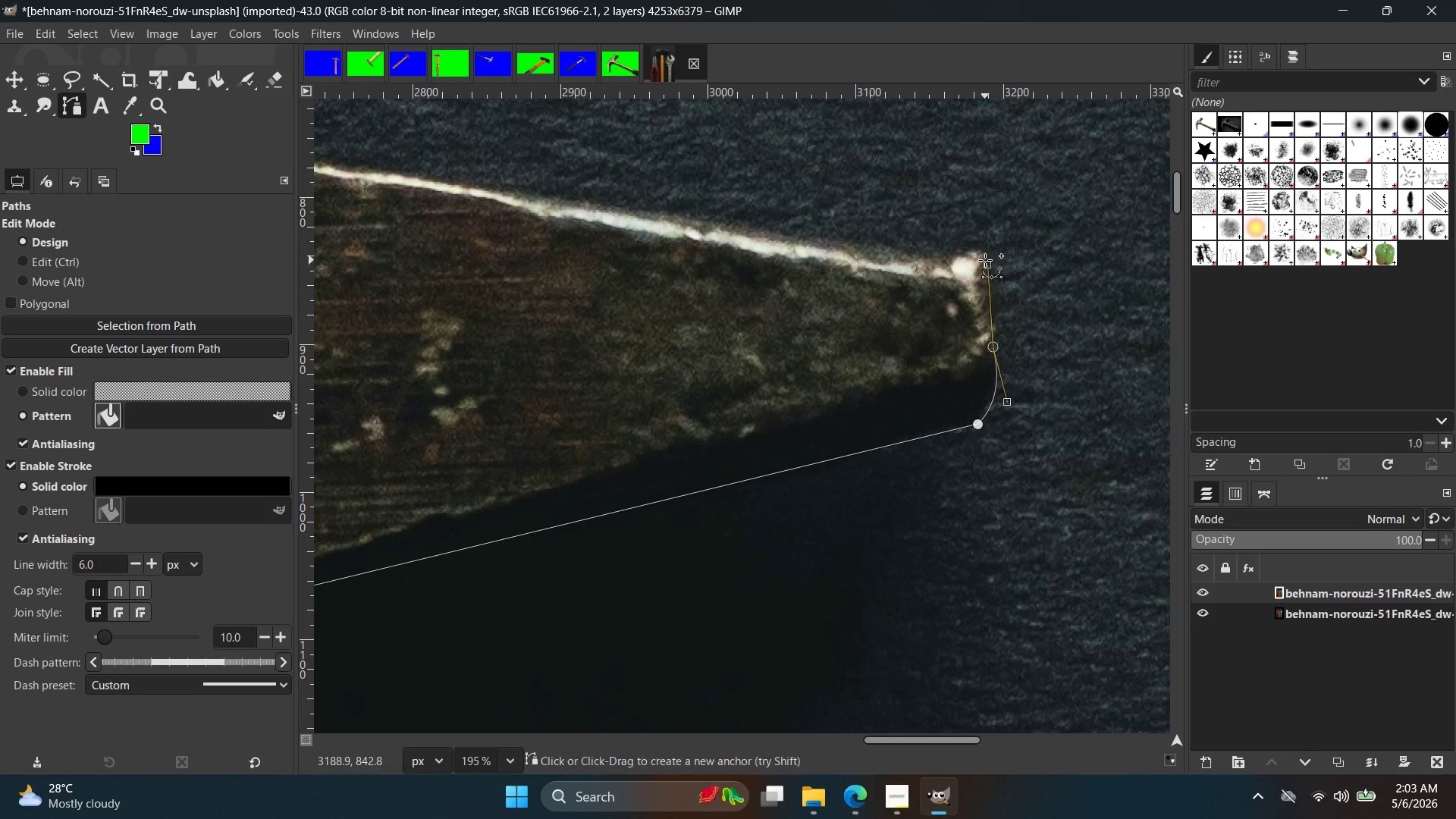 
left_click([985, 260])
 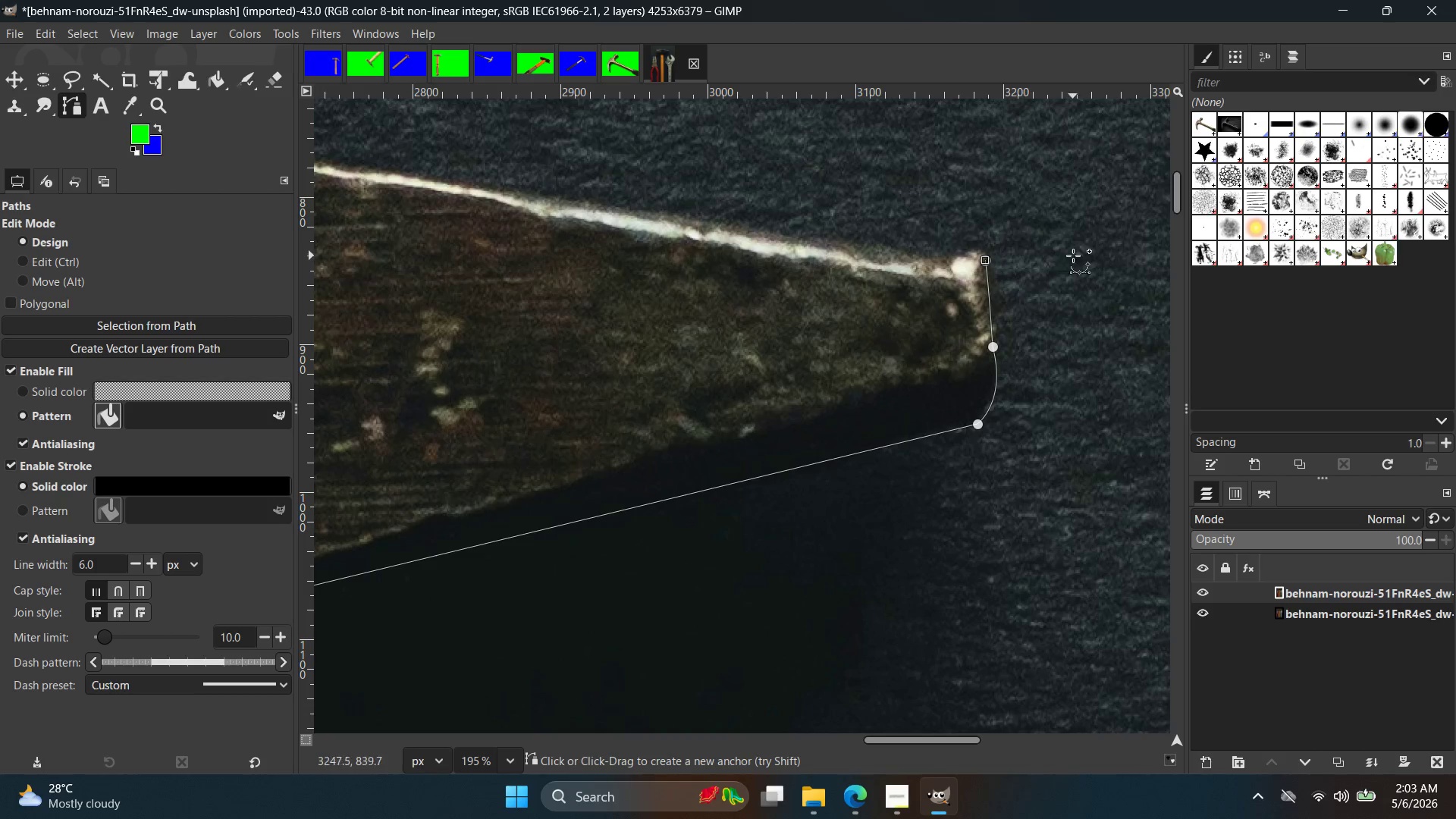 
hold_key(key=ControlLeft, duration=0.48)
 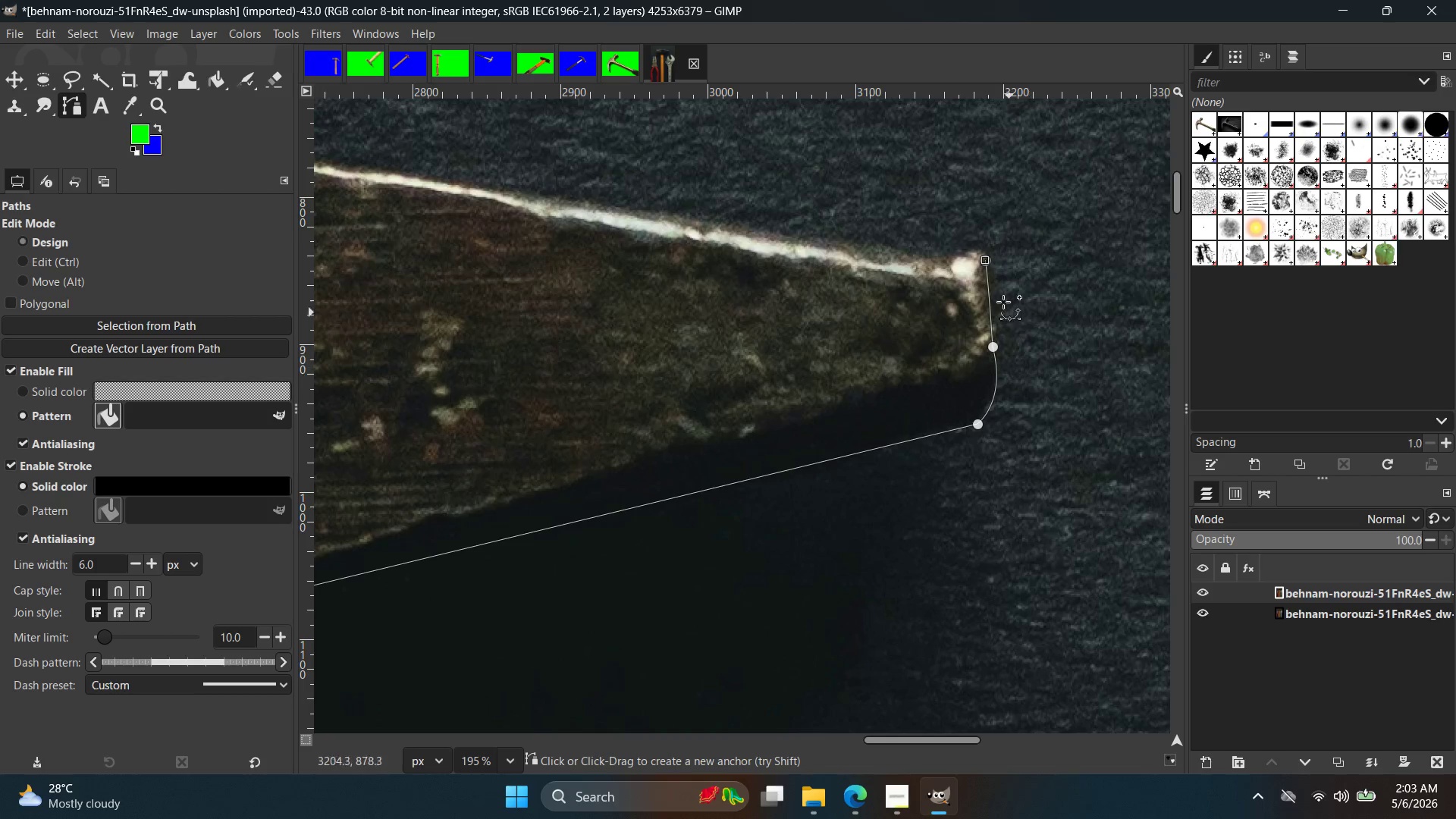 
hold_key(key=Space, duration=0.34)
 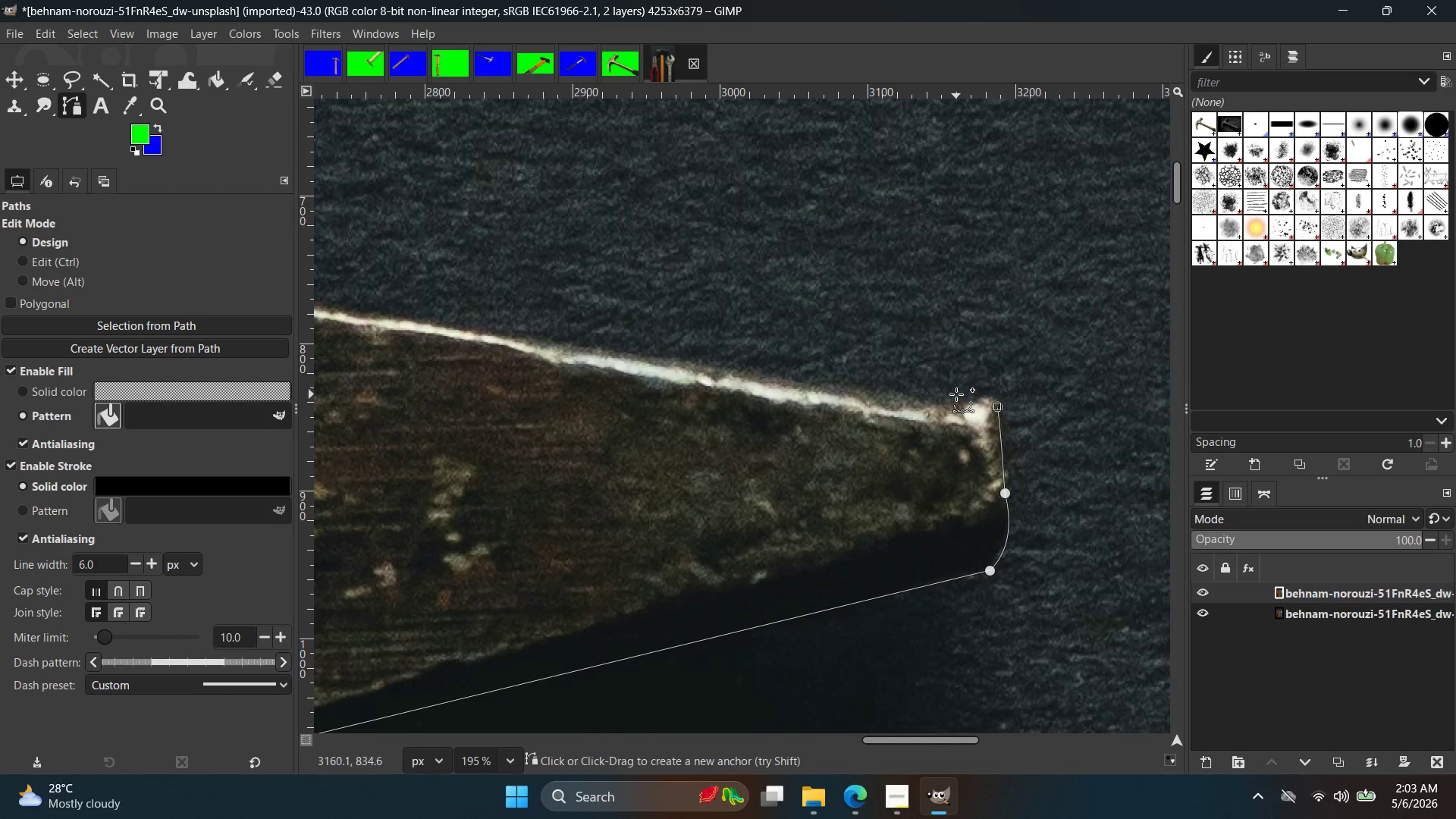 
hold_key(key=ControlLeft, duration=0.53)
 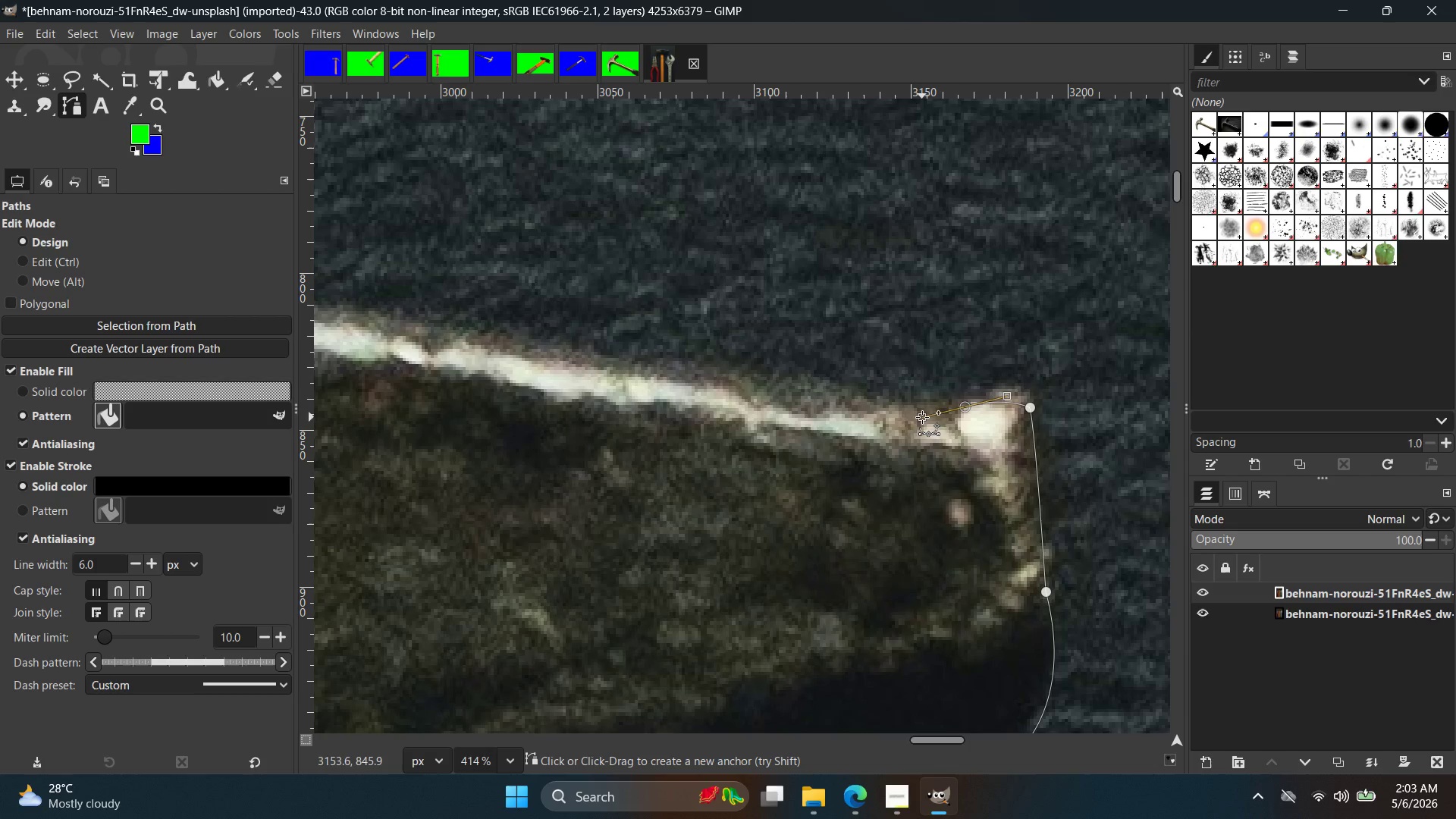 
left_click_drag(start_coordinate=[965, 406], to_coordinate=[894, 440])
 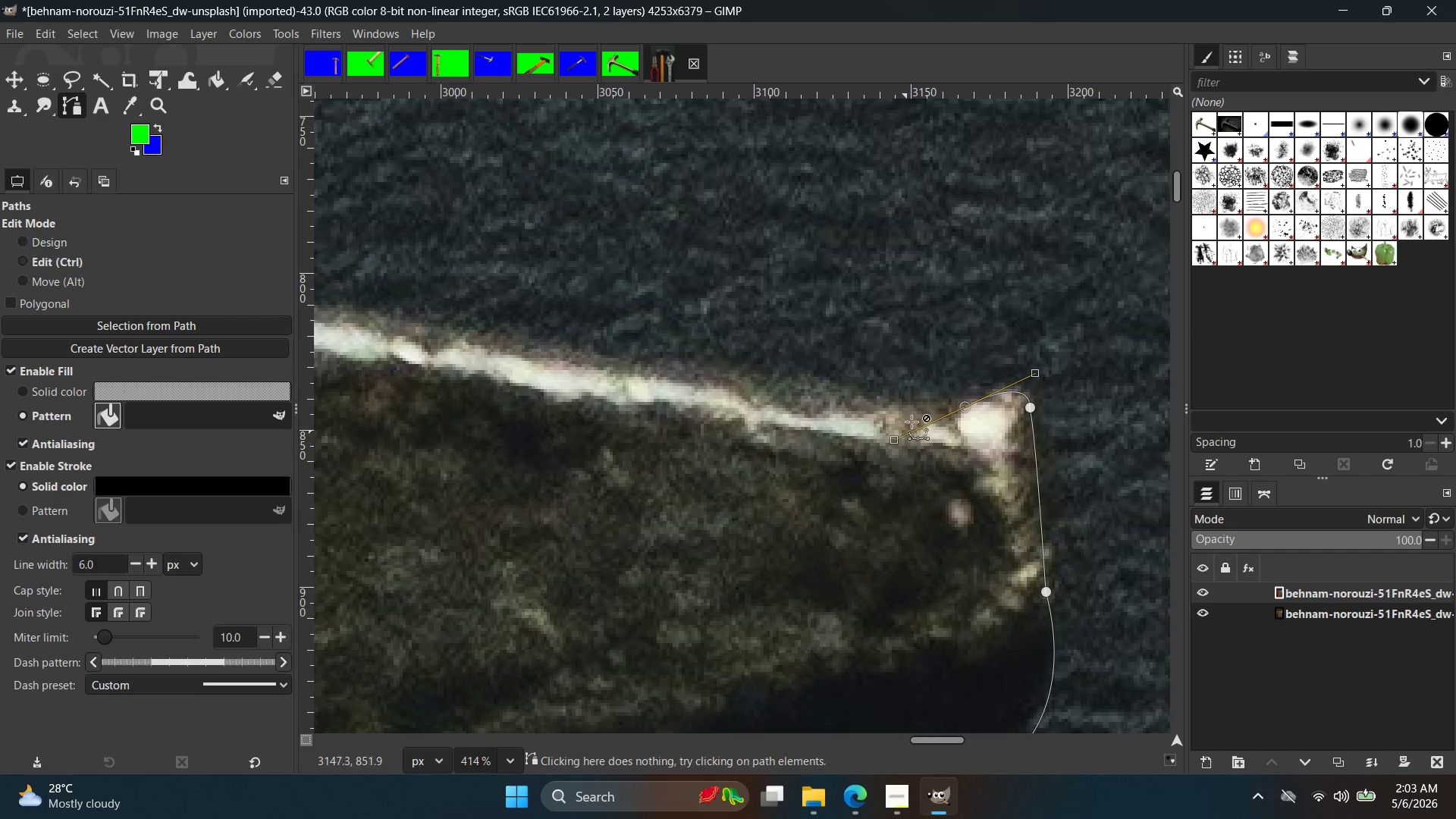 
scroll: coordinate [966, 406], scroll_direction: up, amount: 8.0
 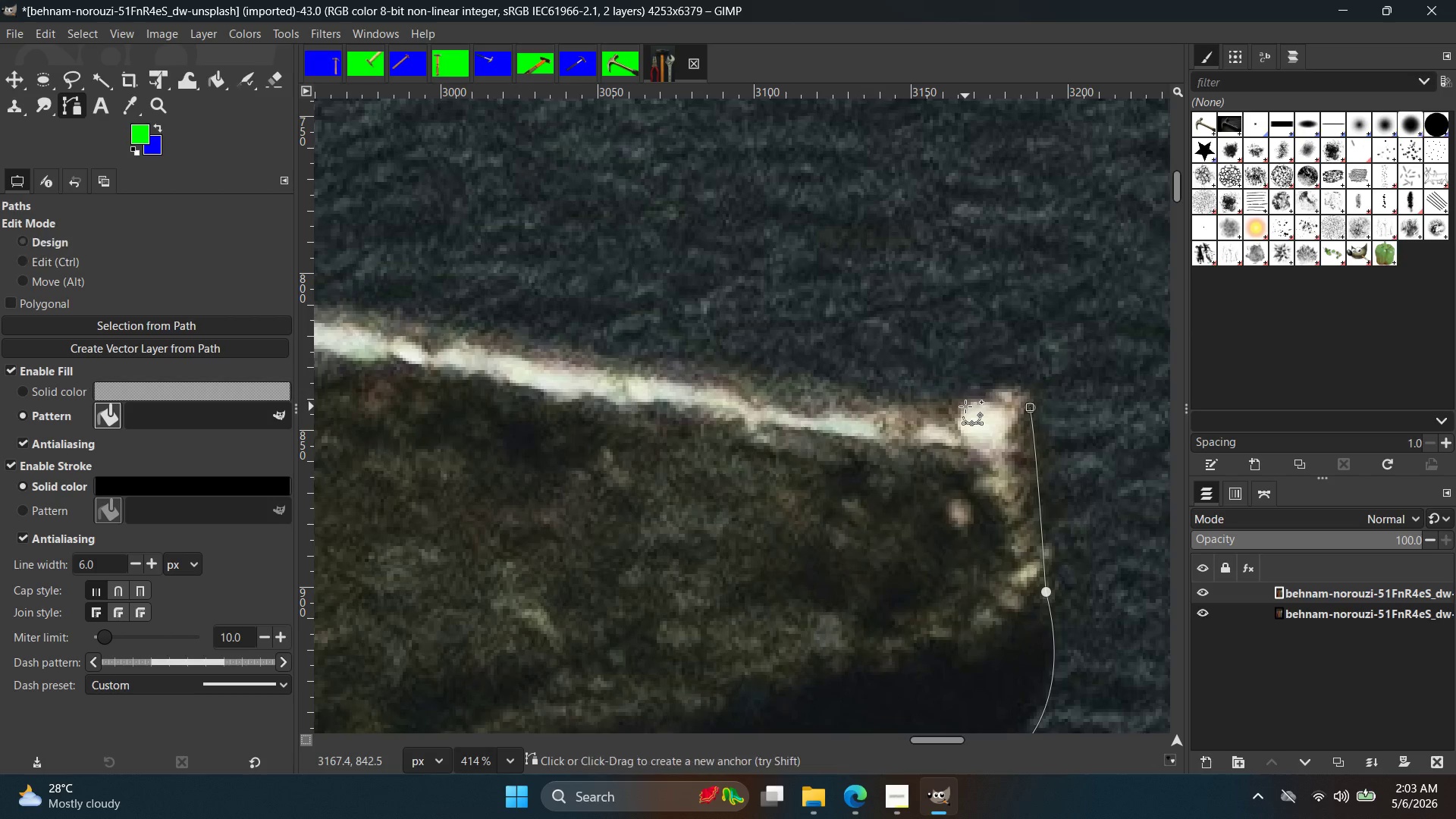 
key(Control+ControlLeft)
 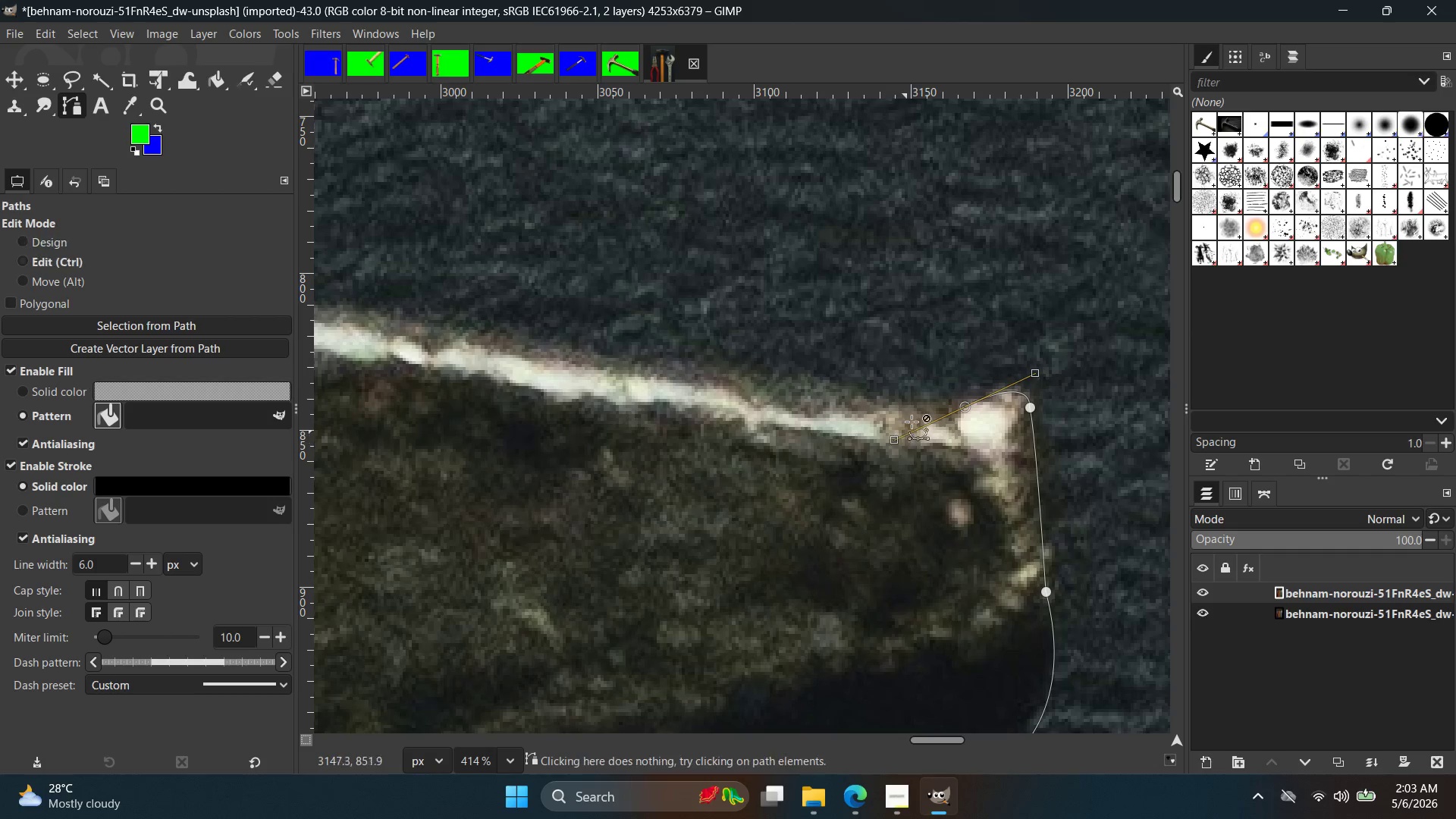 
key(Control+Z)
 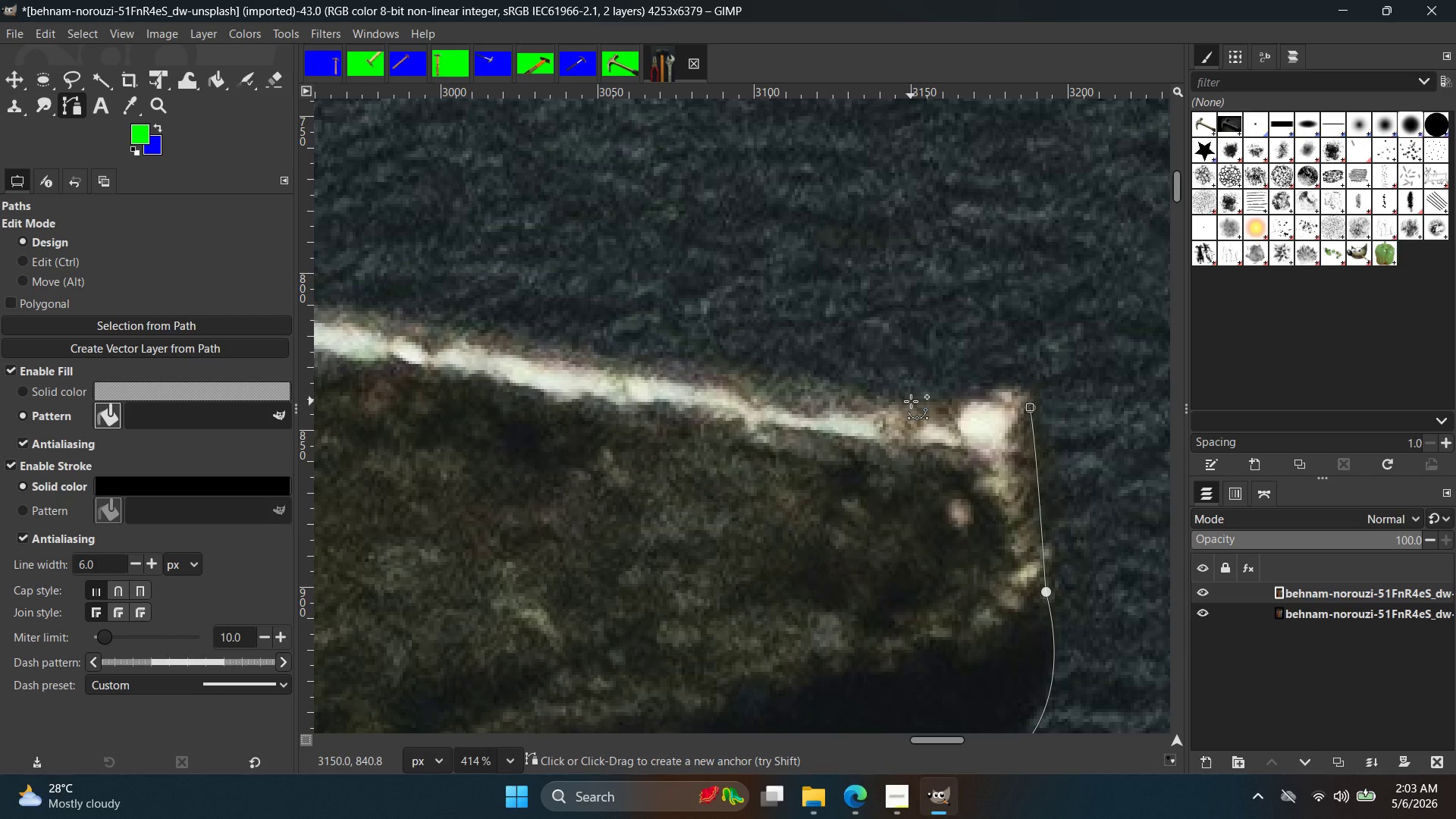 
left_click_drag(start_coordinate=[909, 401], to_coordinate=[767, 418])
 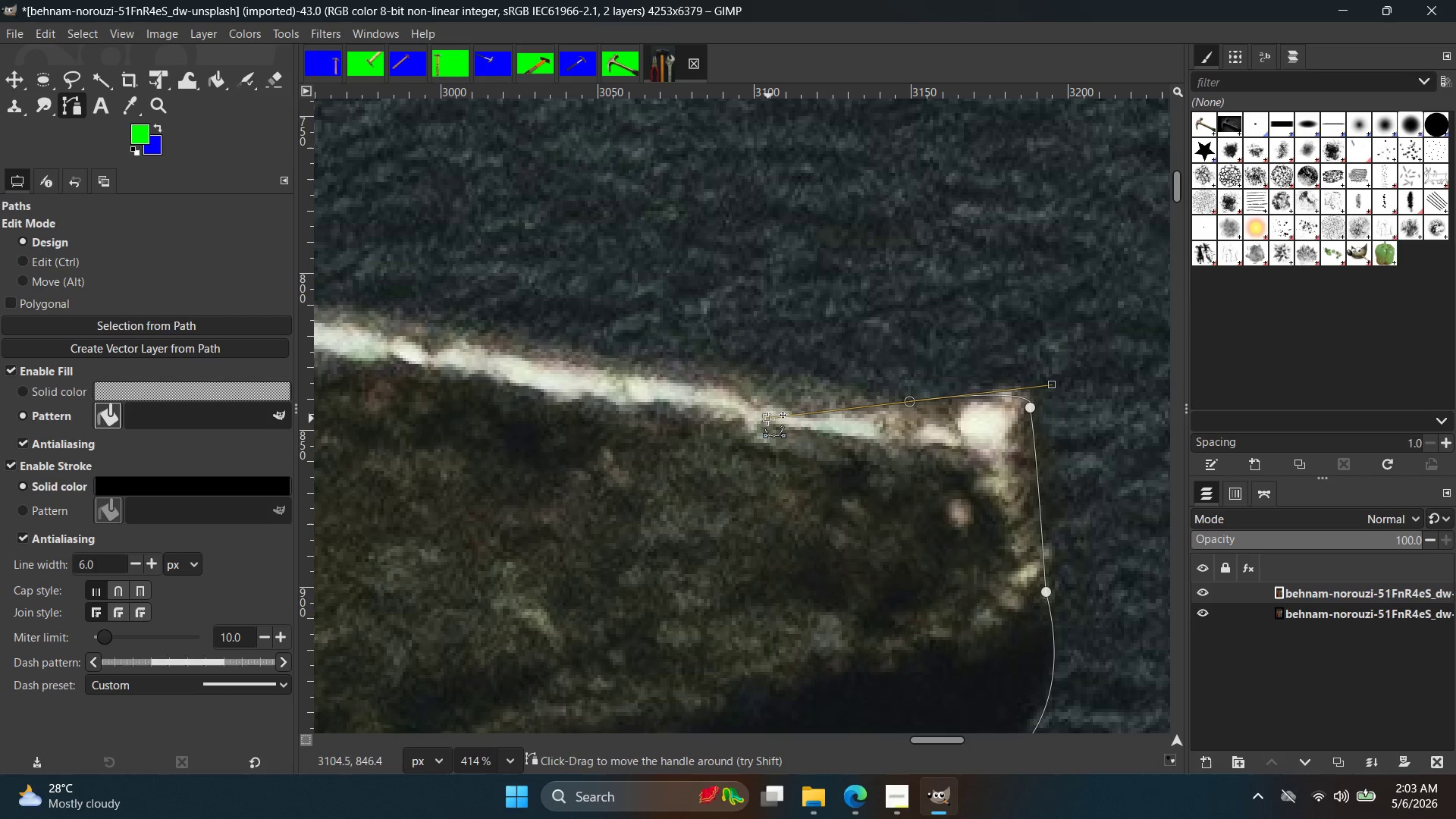 
left_click_drag(start_coordinate=[761, 410], to_coordinate=[755, 358])
 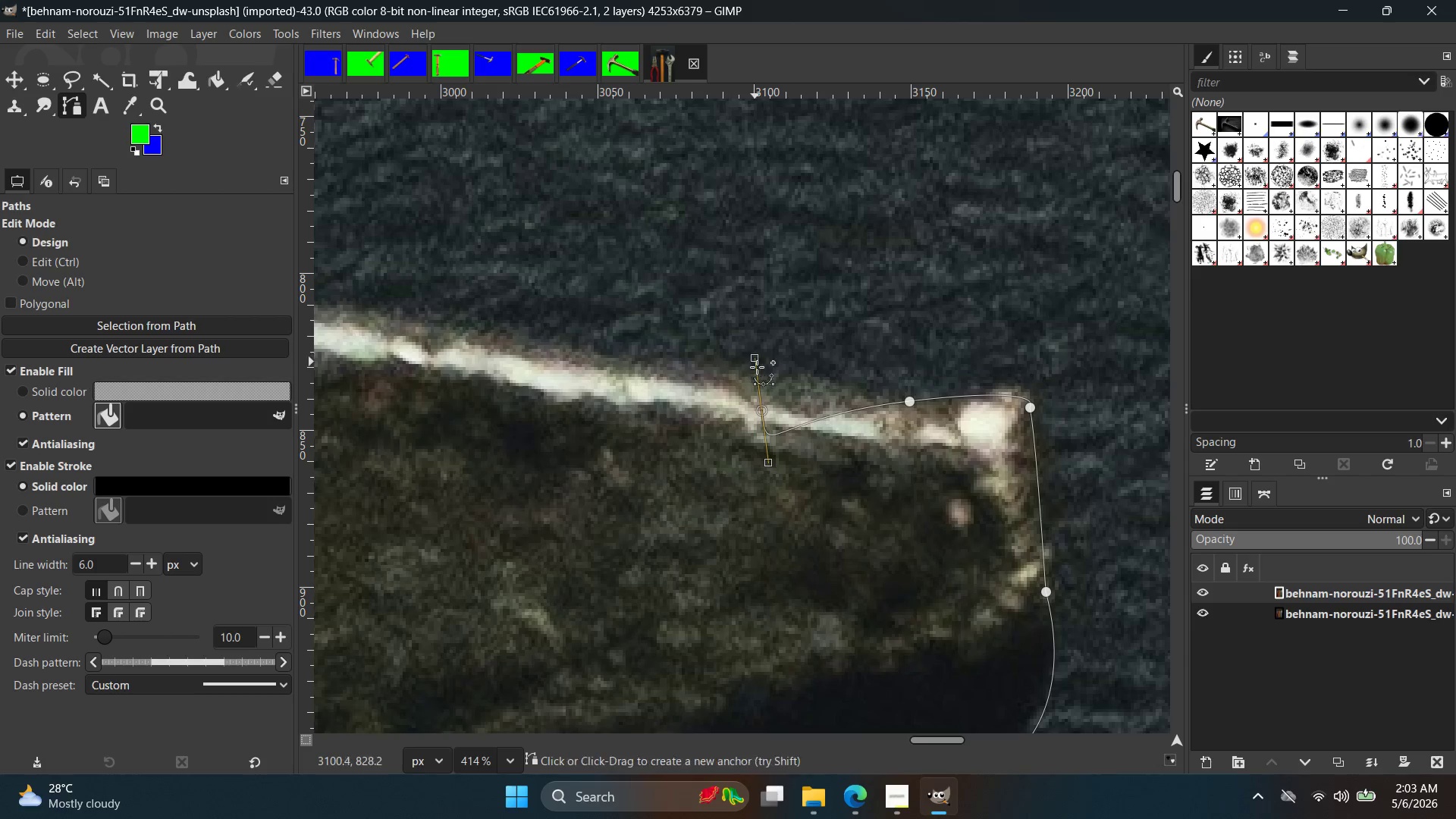 
key(Control+ControlLeft)
 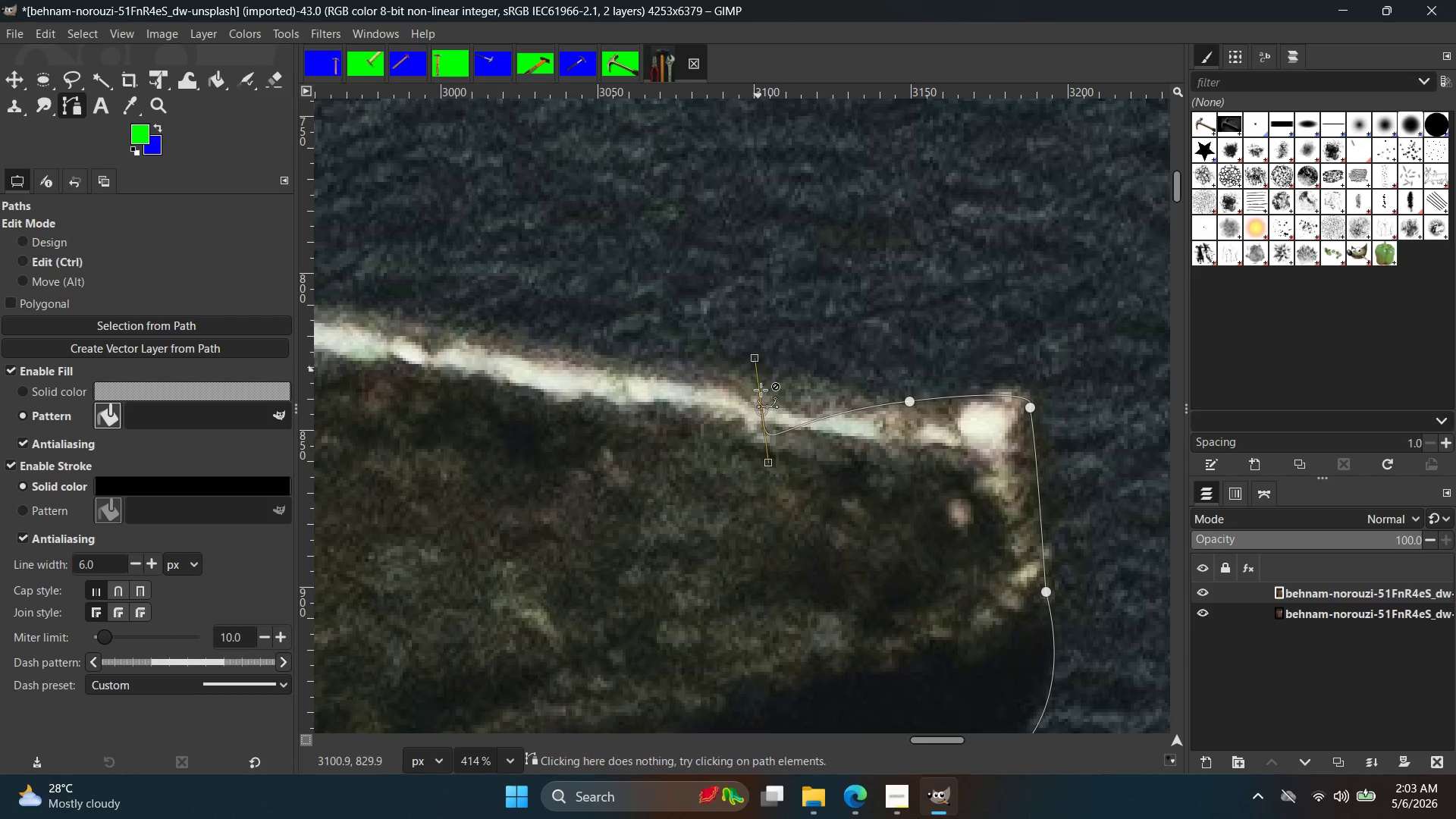 
key(Control+Z)
 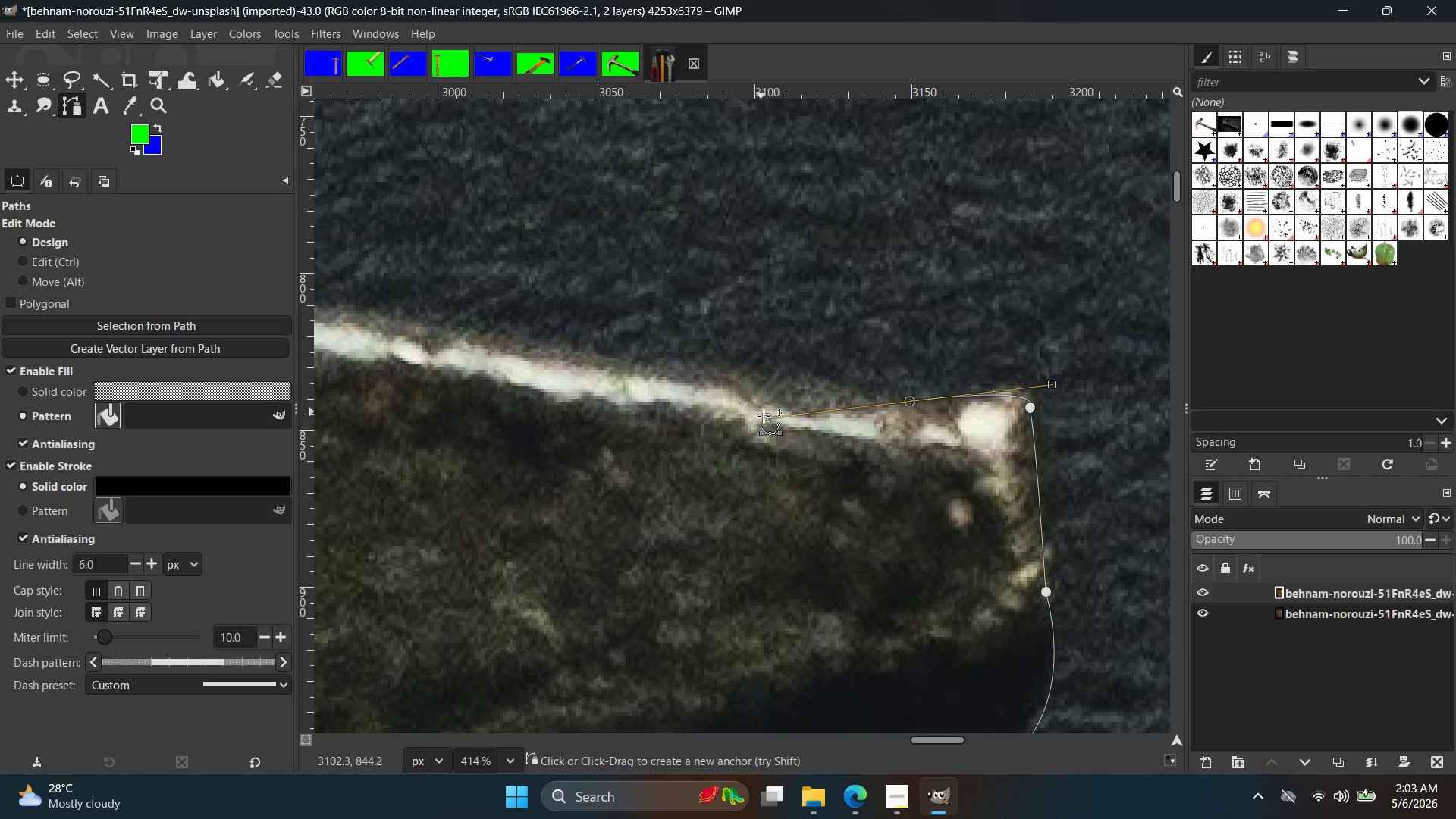 
left_click_drag(start_coordinate=[764, 416], to_coordinate=[766, 366])
 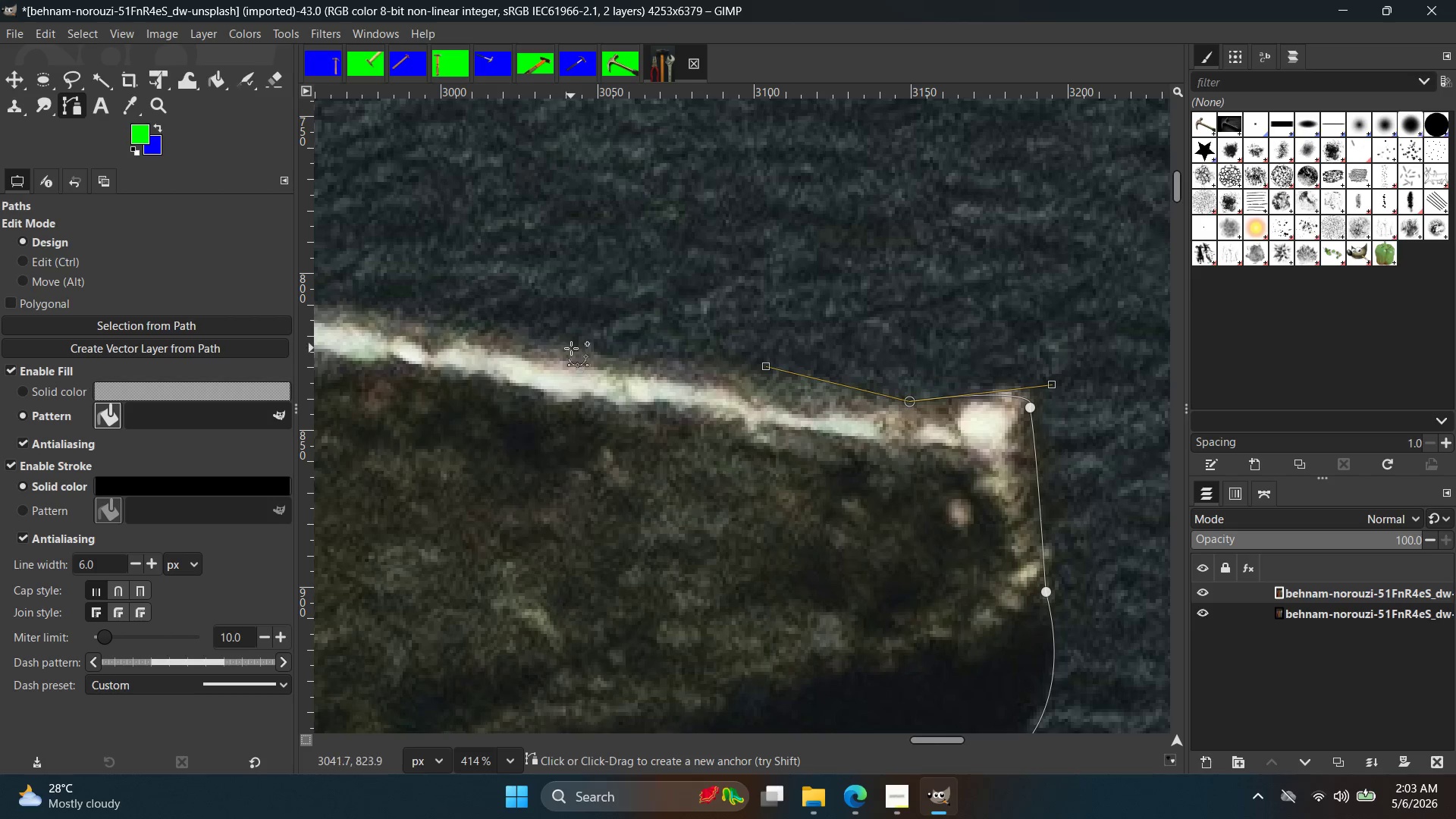 
left_click_drag(start_coordinate=[595, 346], to_coordinate=[482, 321])
 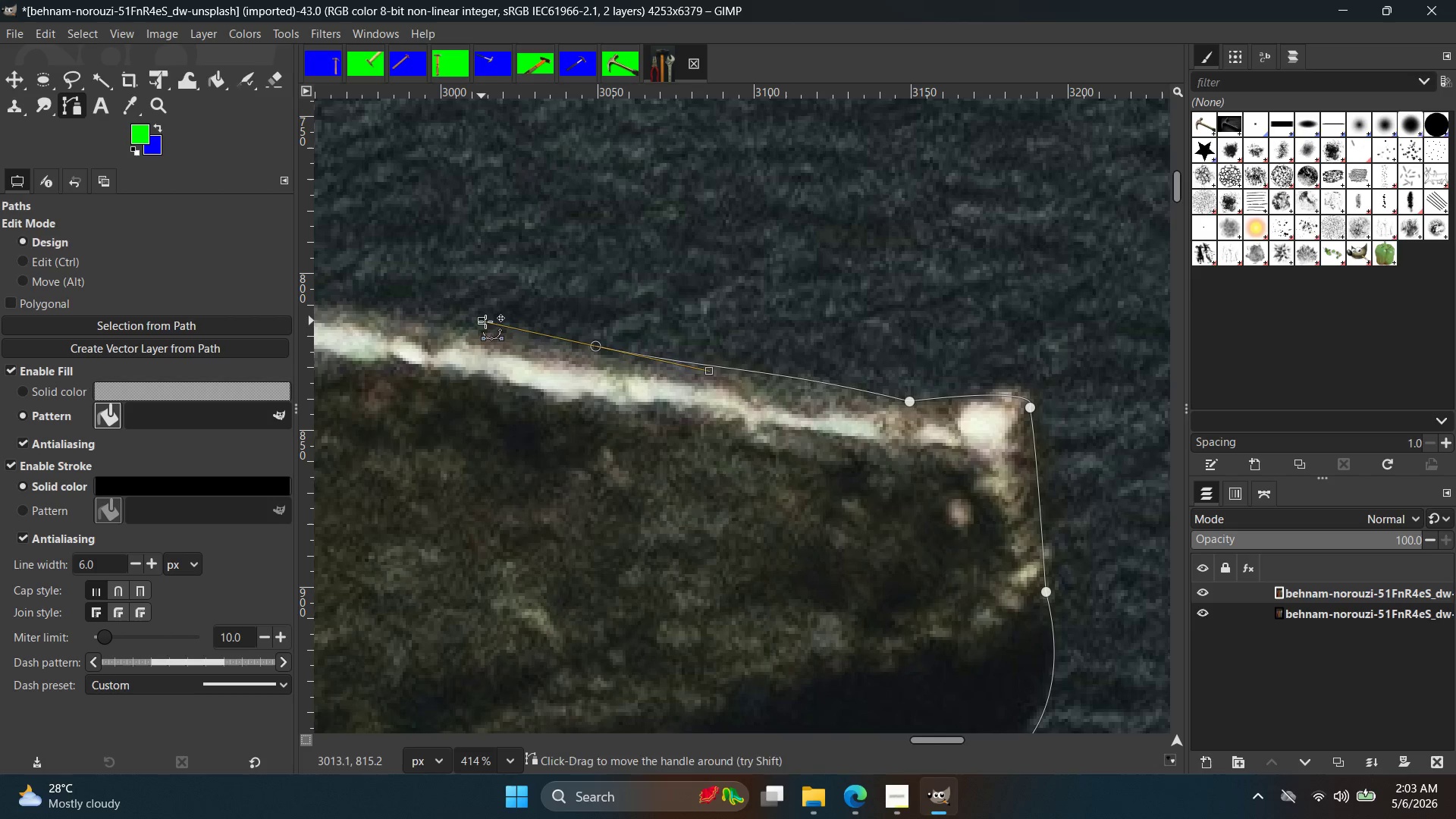 
key(Control+ControlLeft)
 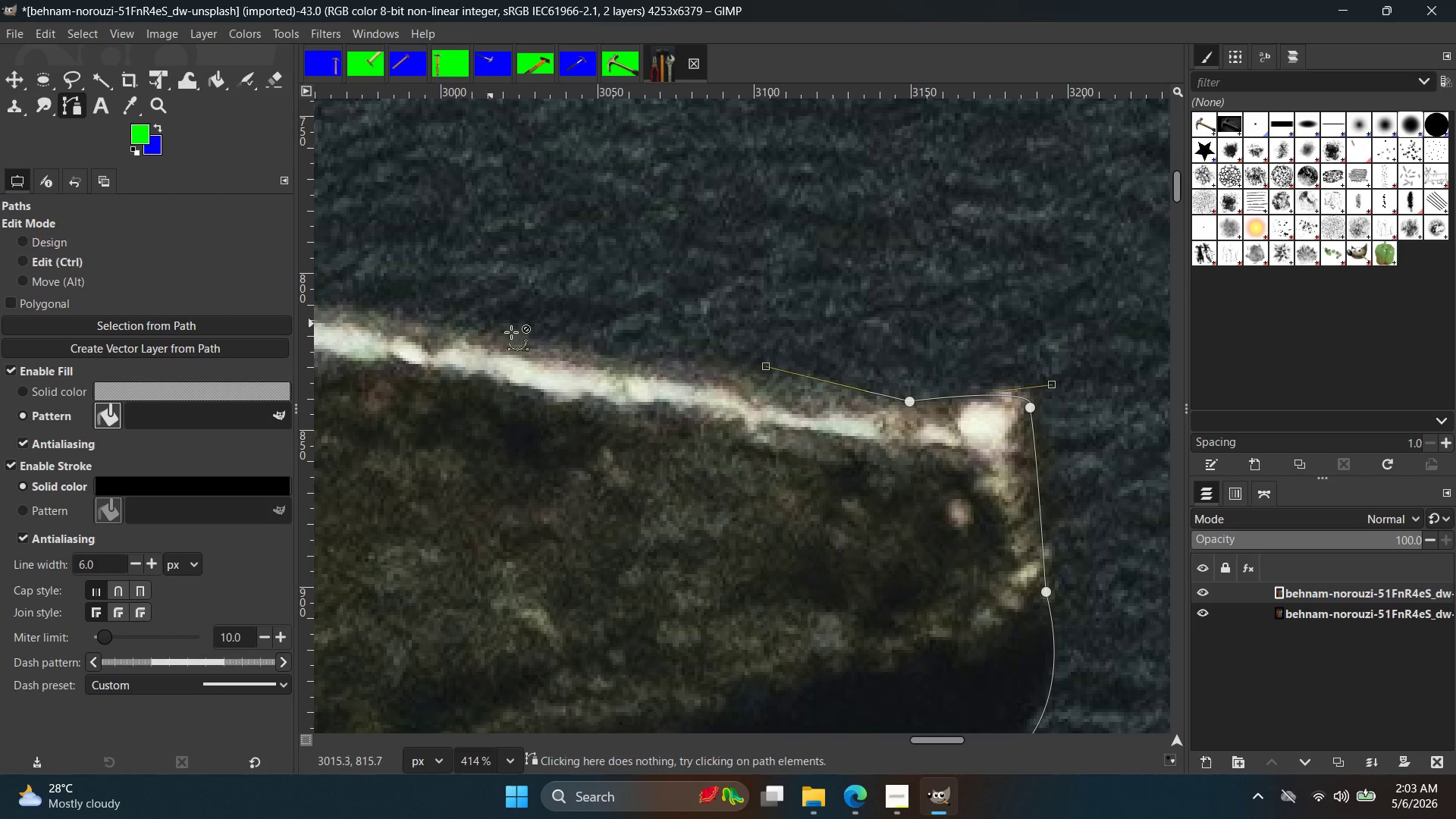 
key(Control+Z)
 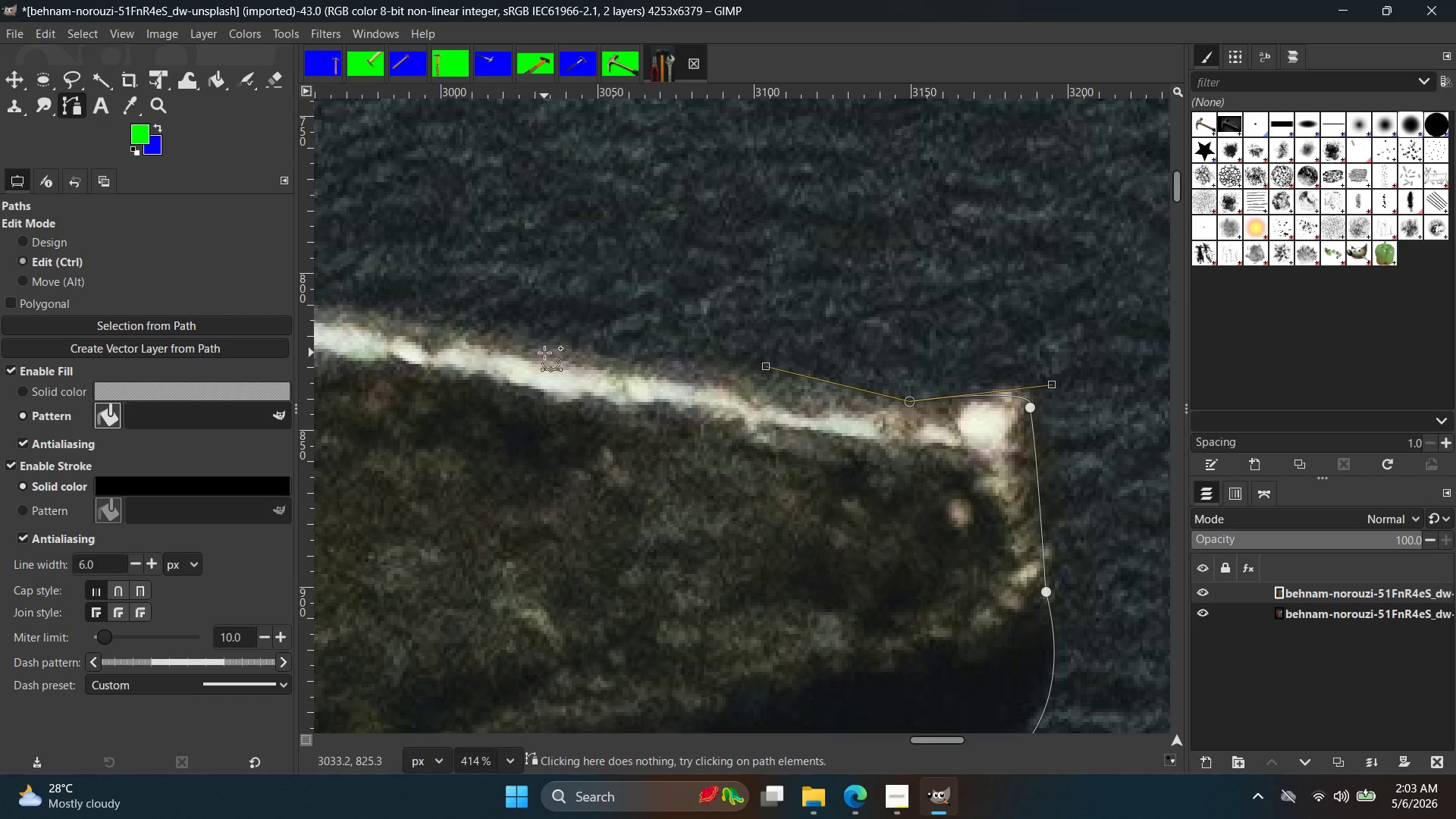 
hold_key(key=Space, duration=0.41)
 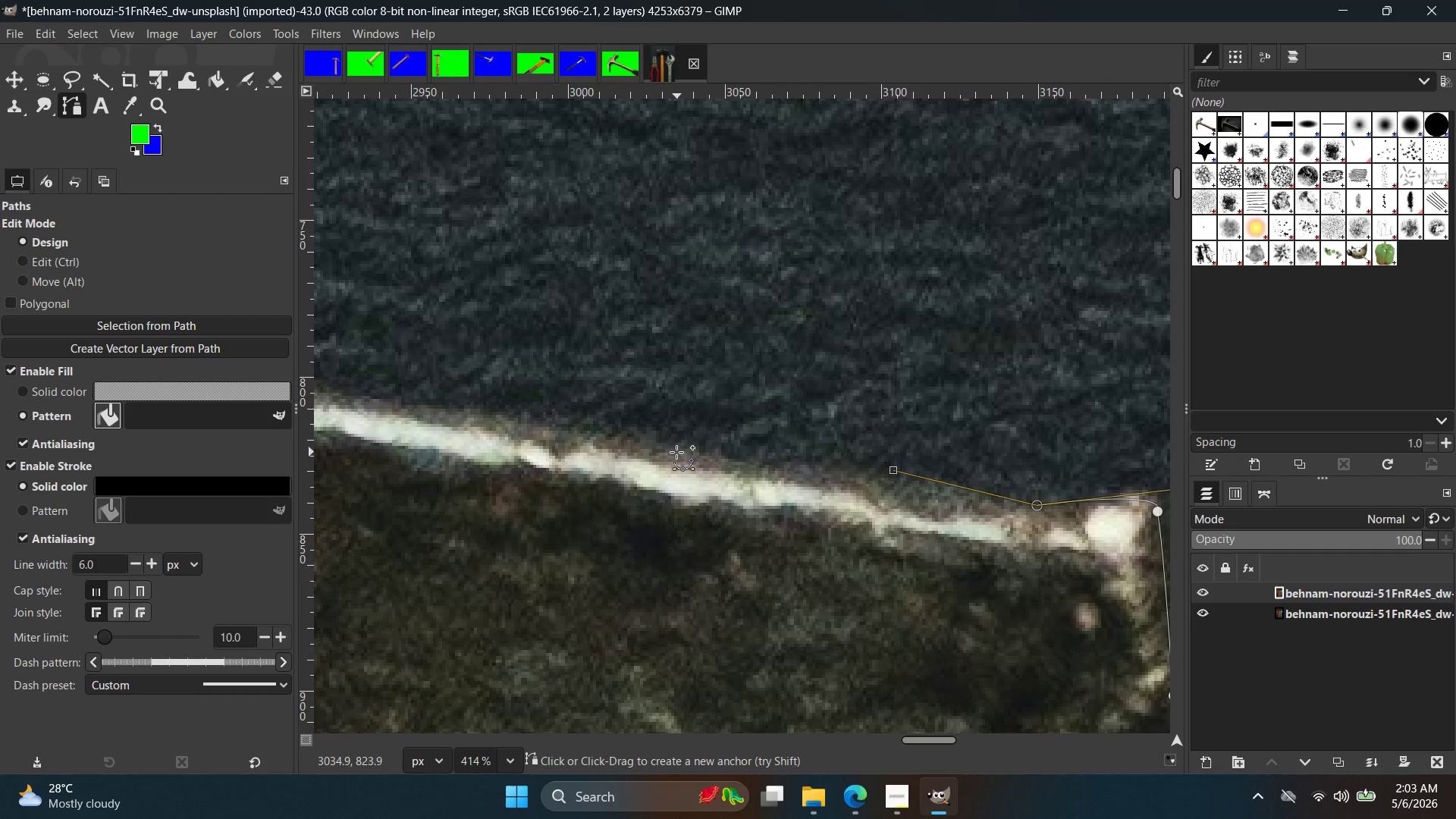 
left_click([675, 447])
 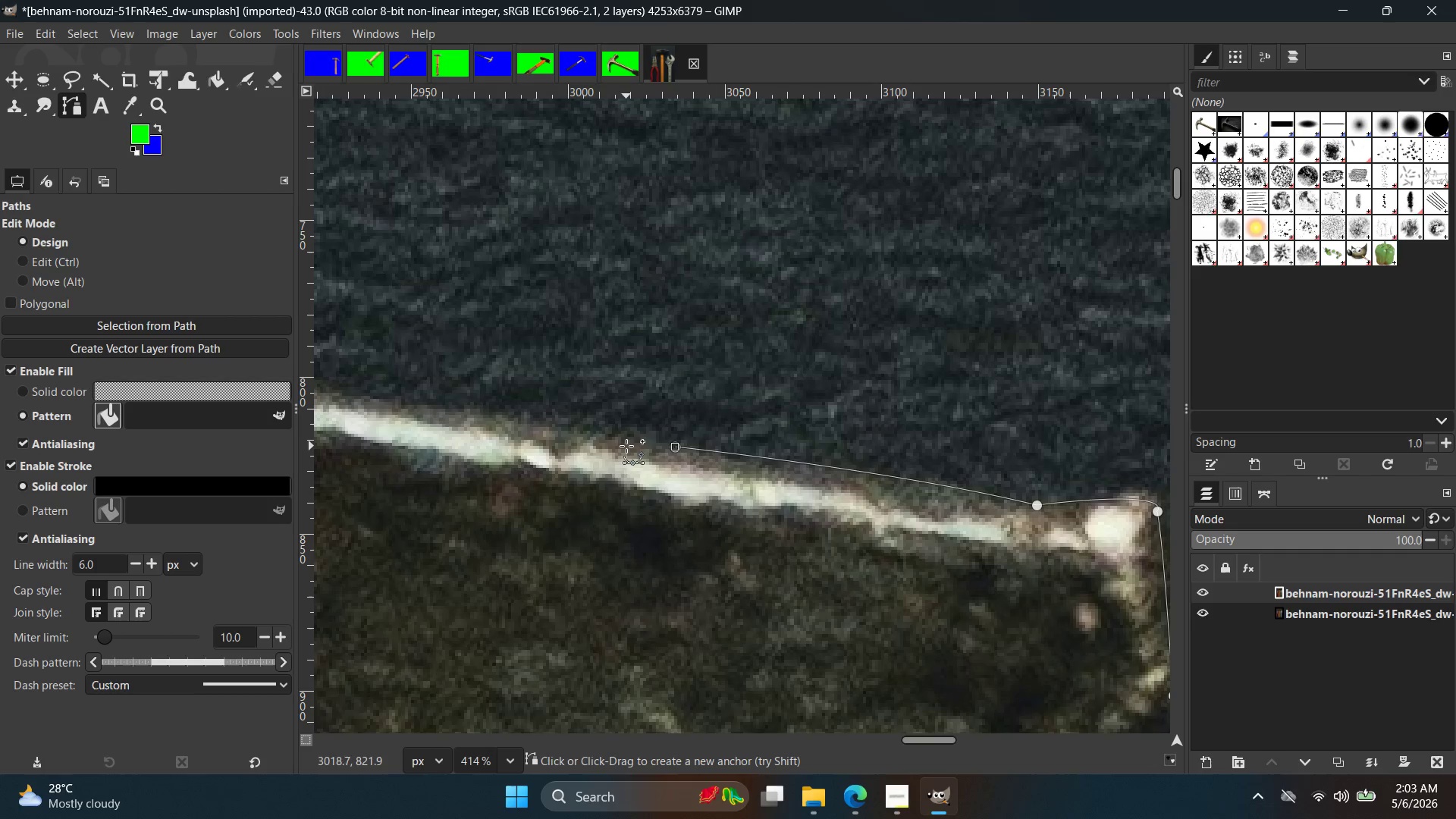 
key(Control+ControlLeft)
 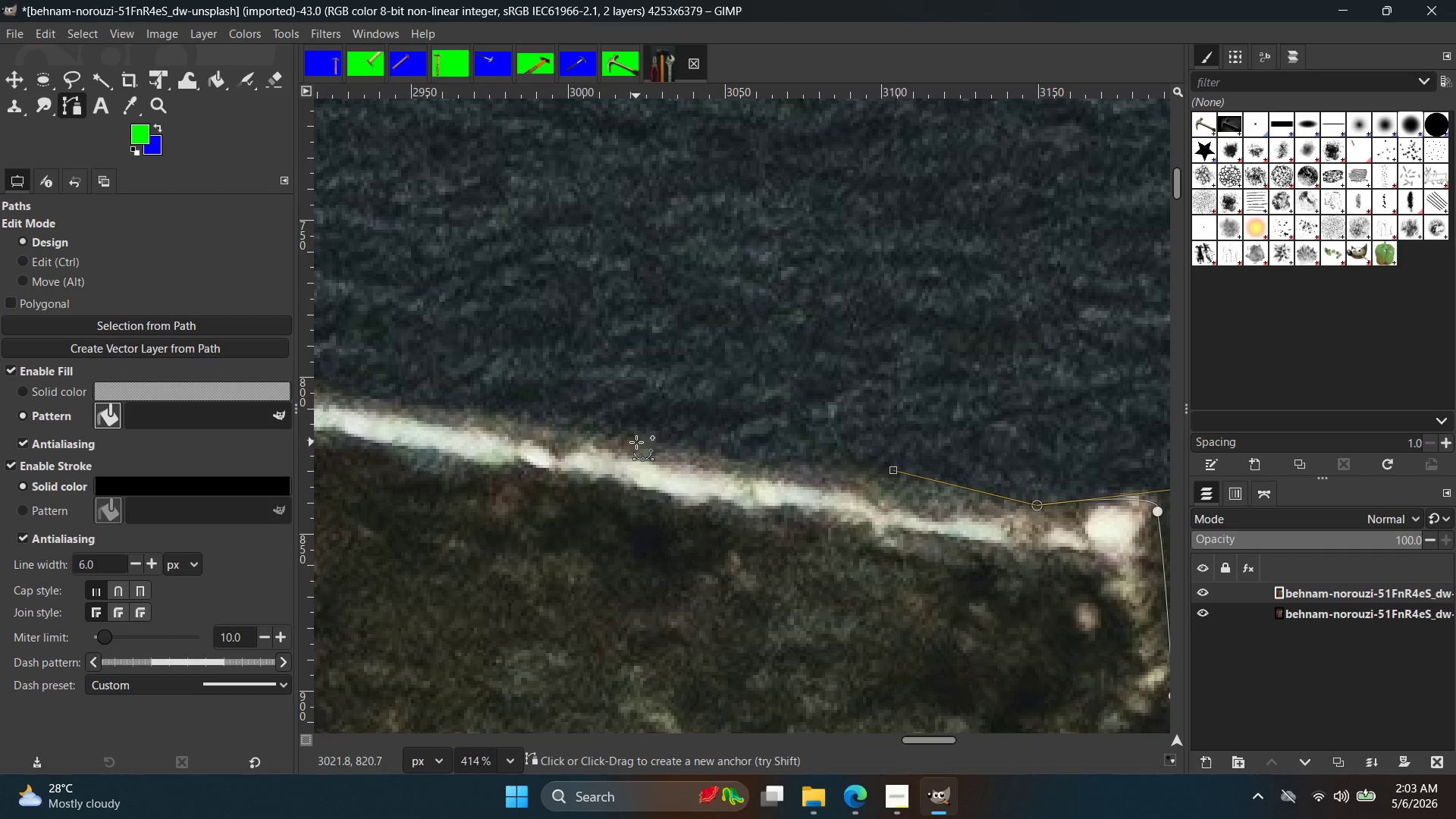 
key(Control+Z)
 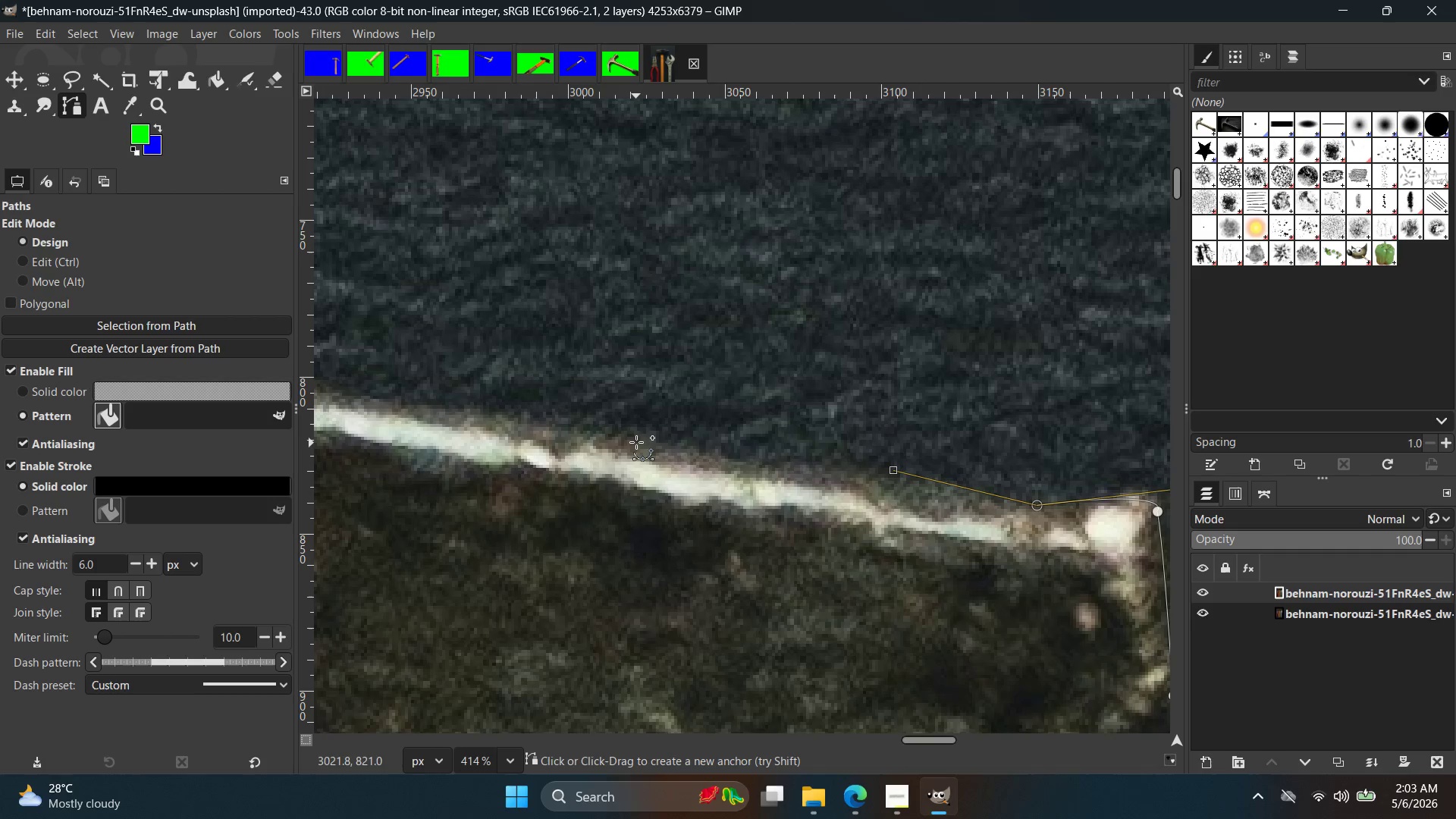 
double_click([636, 442])
 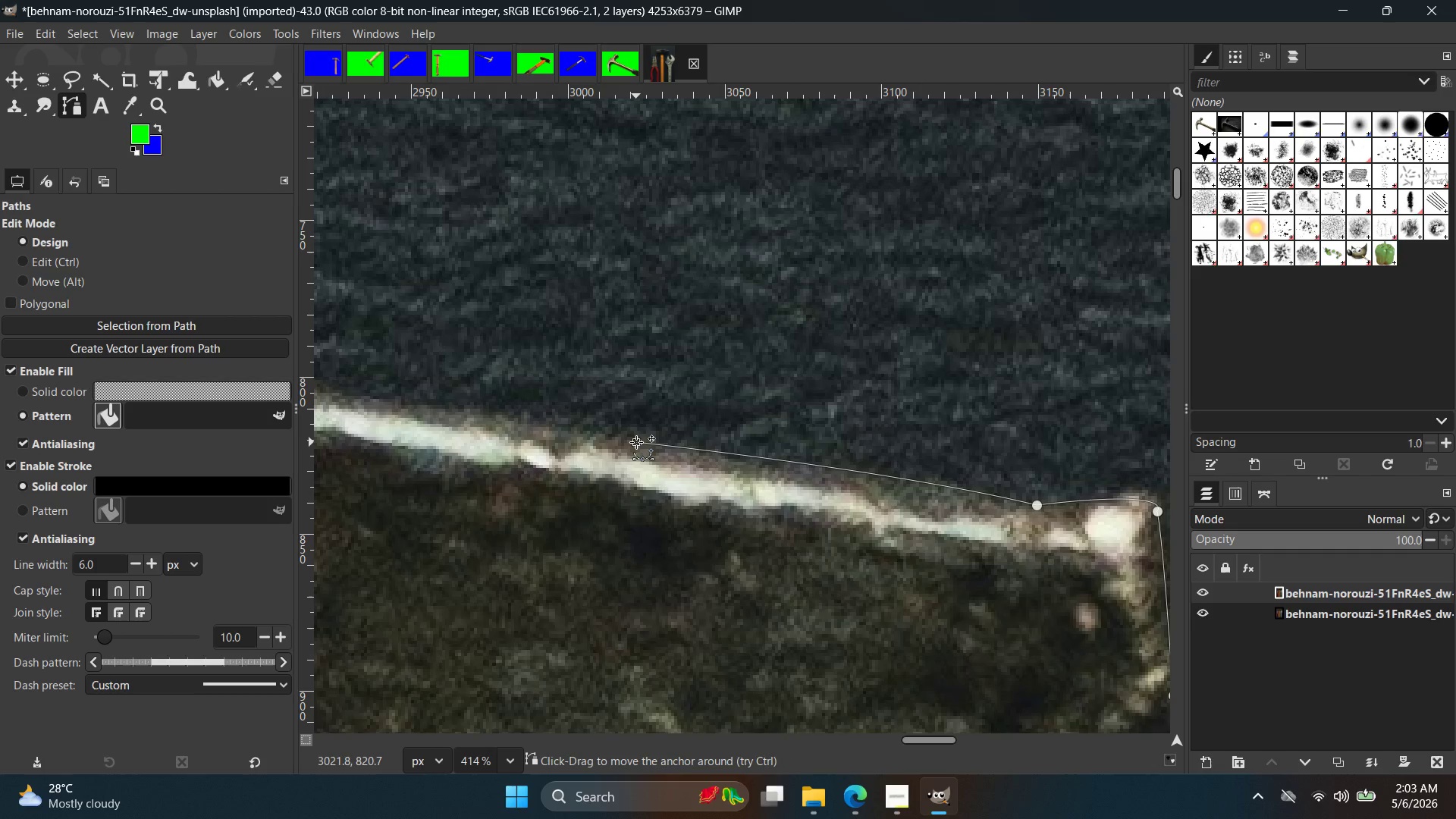 
key(Control+ControlLeft)
 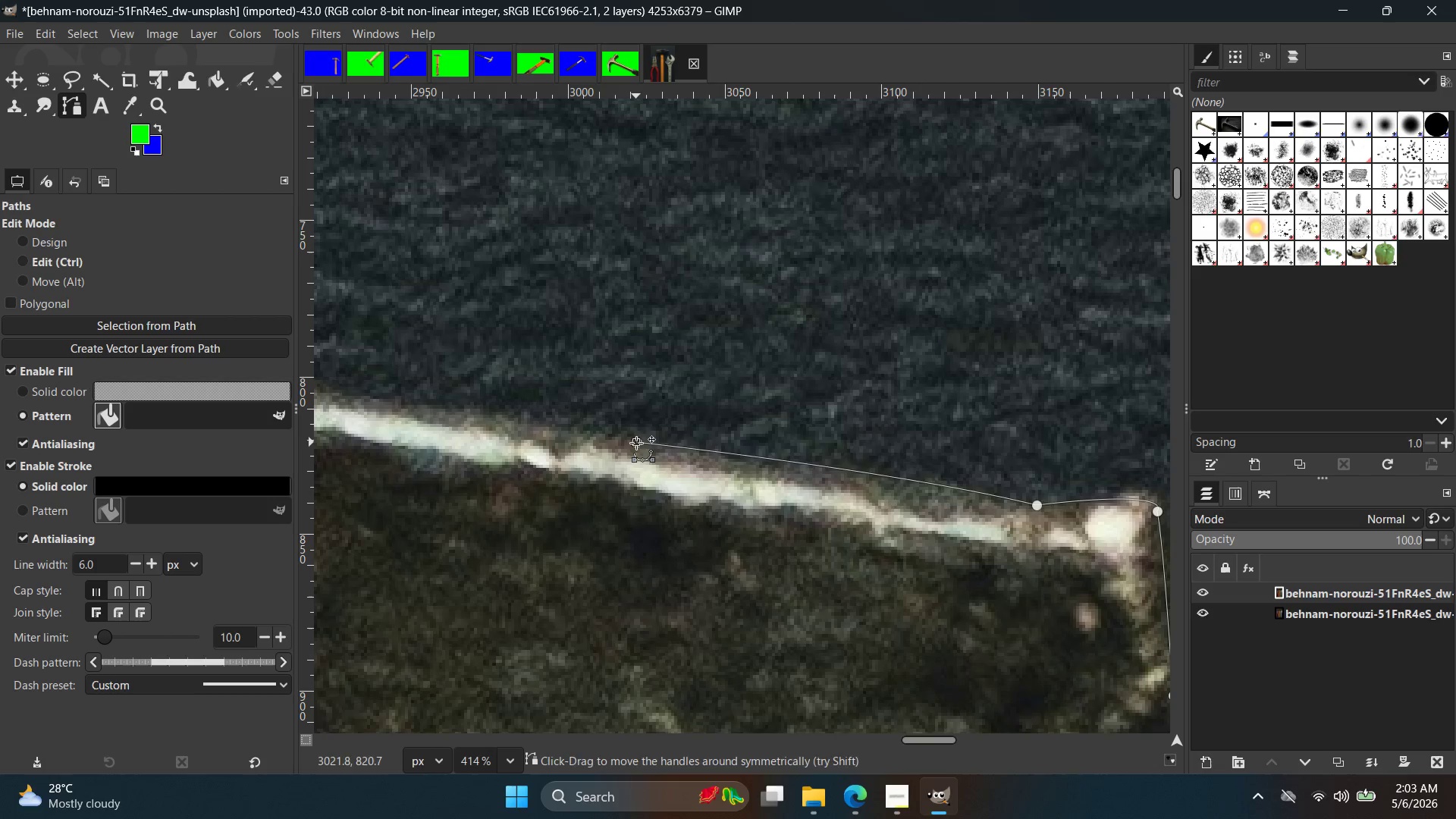 
key(Control+Z)
 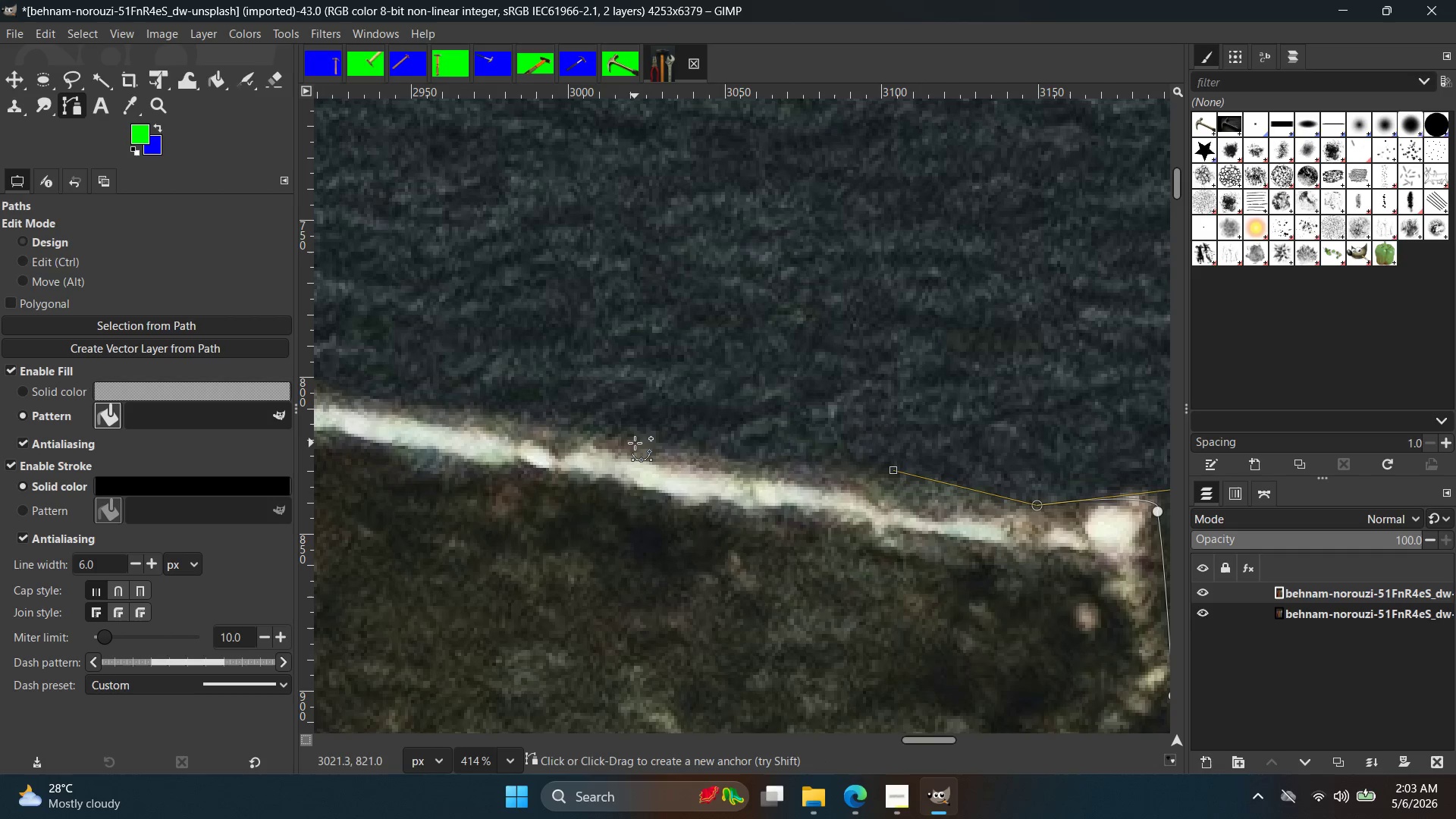 
left_click([635, 443])
 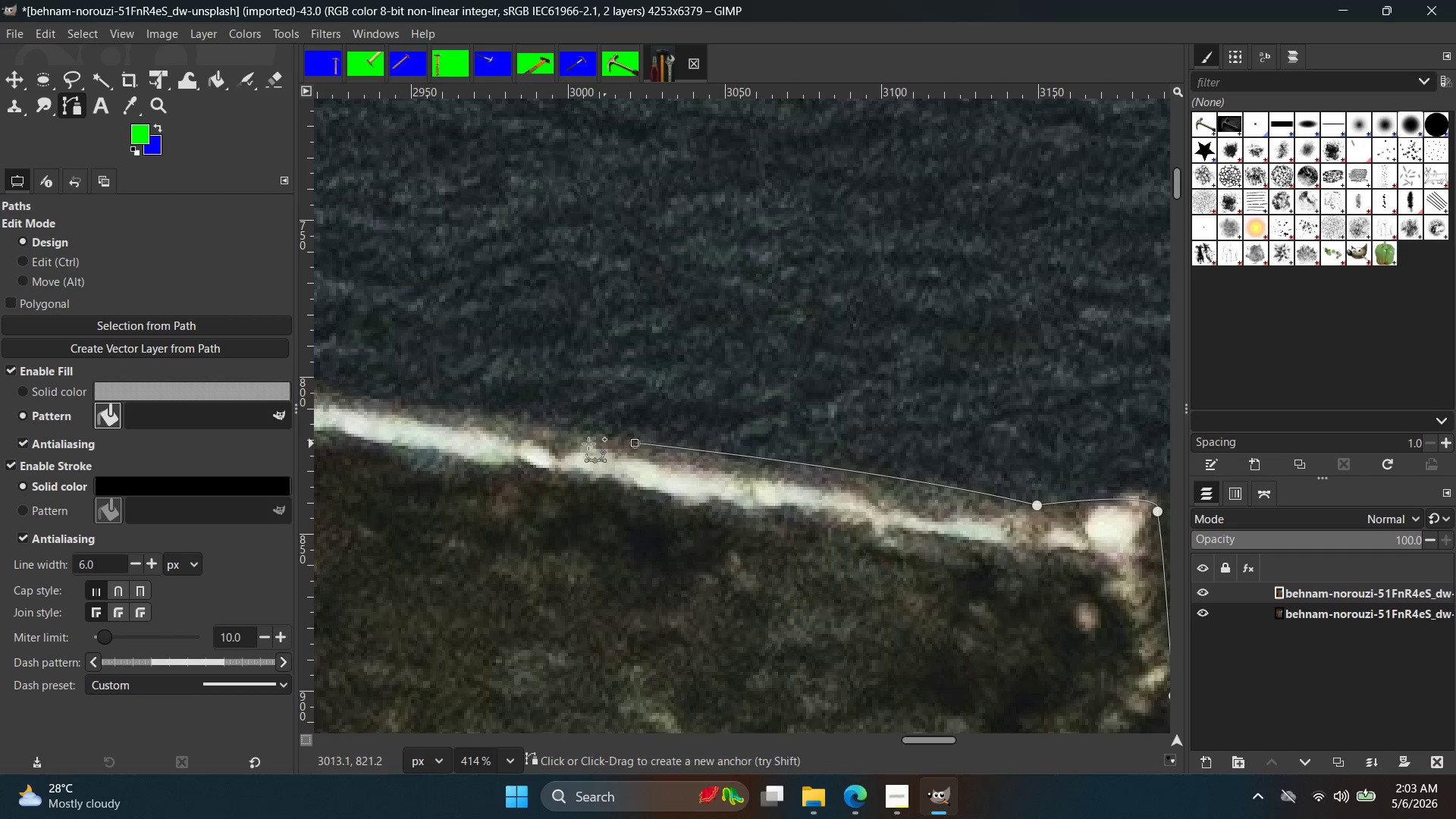 
hold_key(key=Space, duration=0.39)
 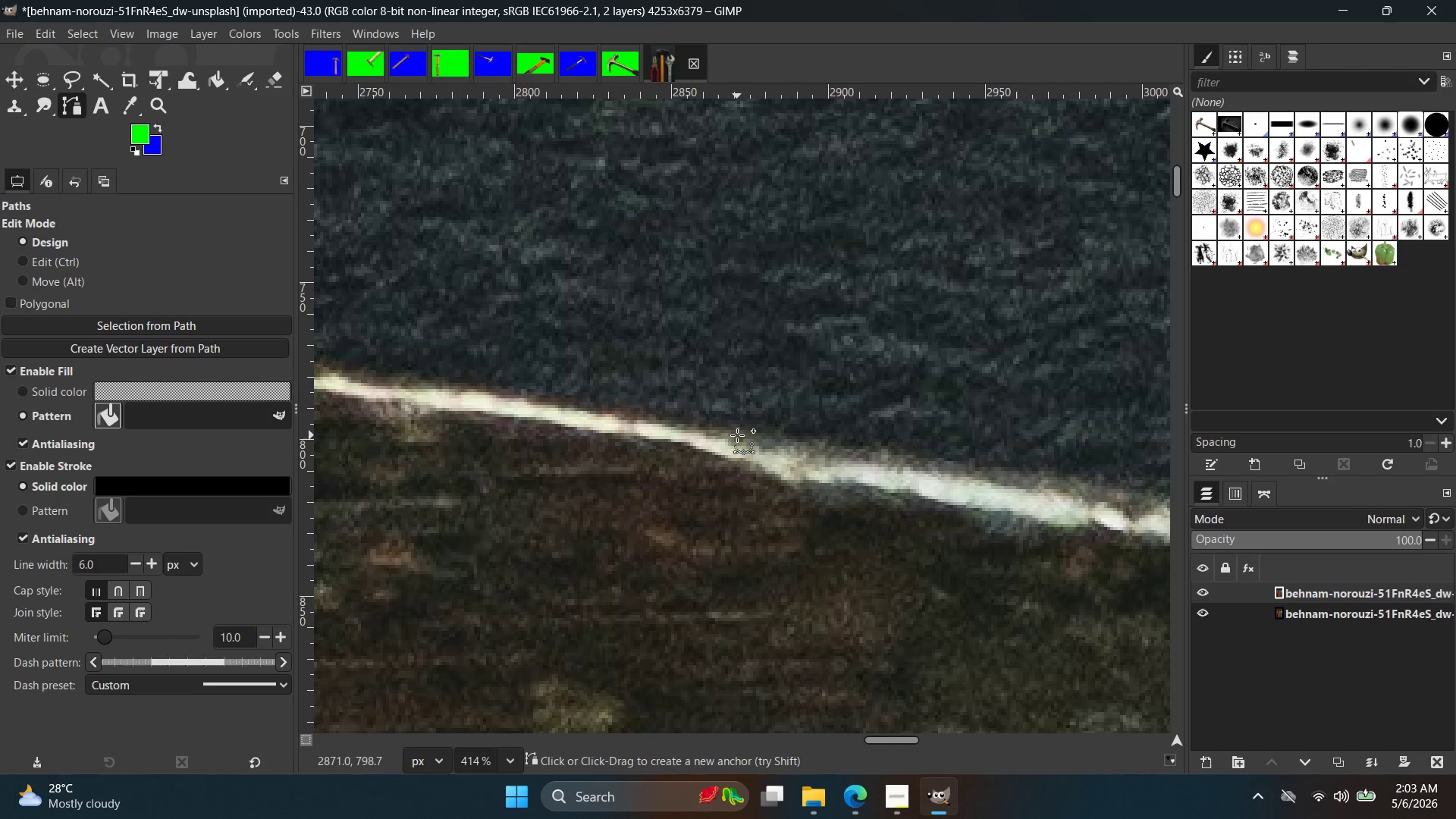 
left_click([737, 435])
 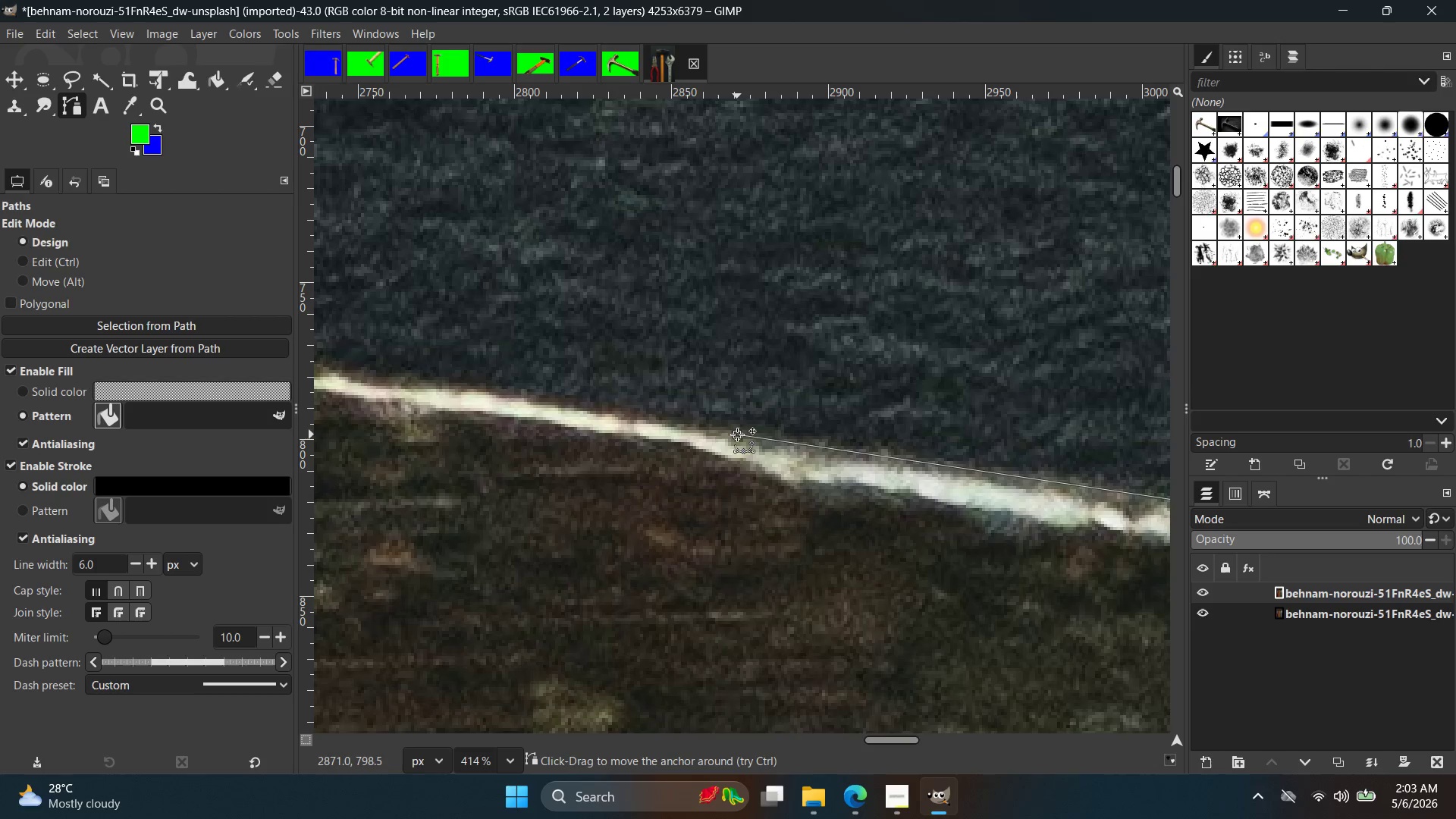 
key(Control+ControlLeft)
 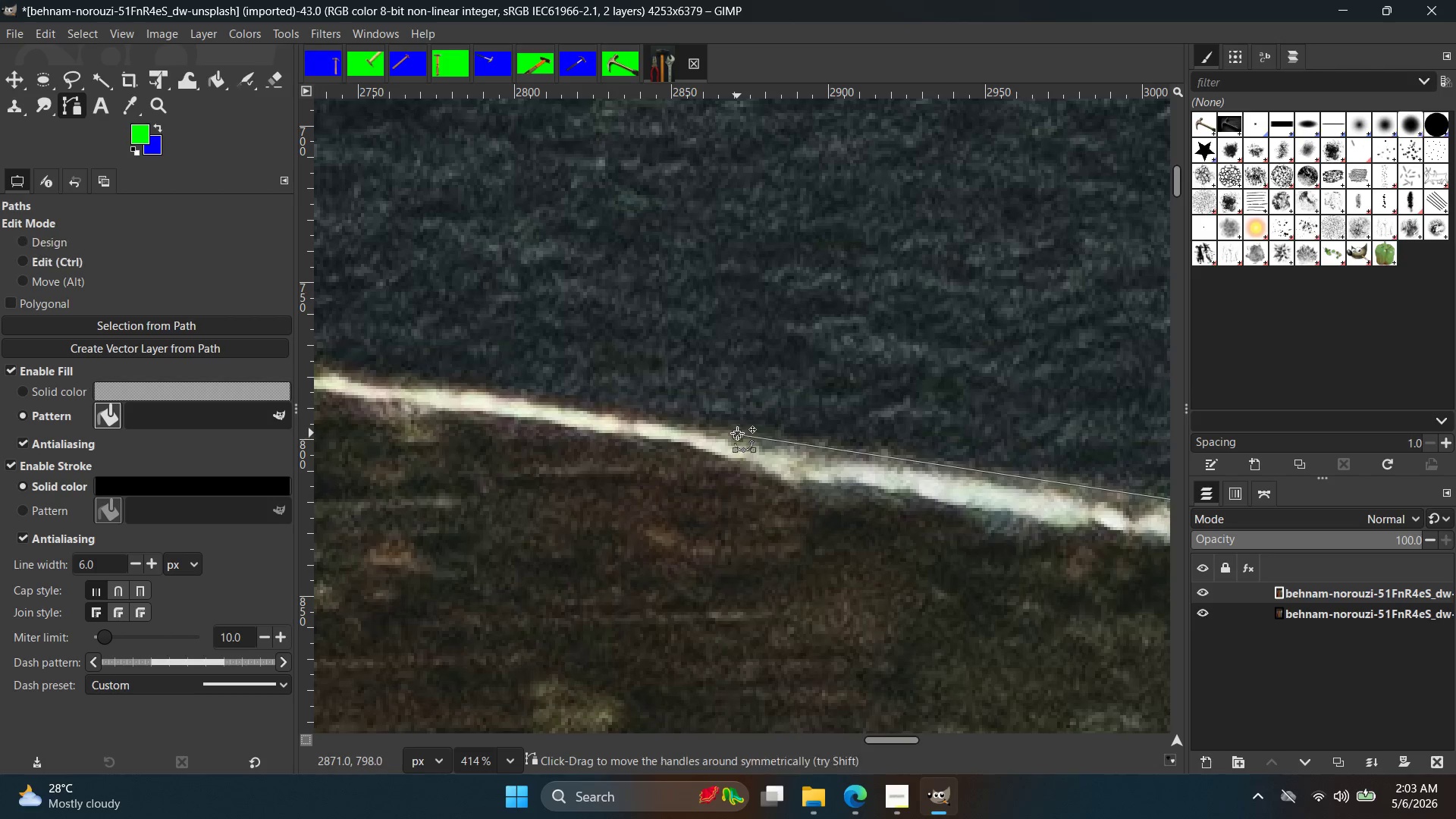 
key(Control+Z)
 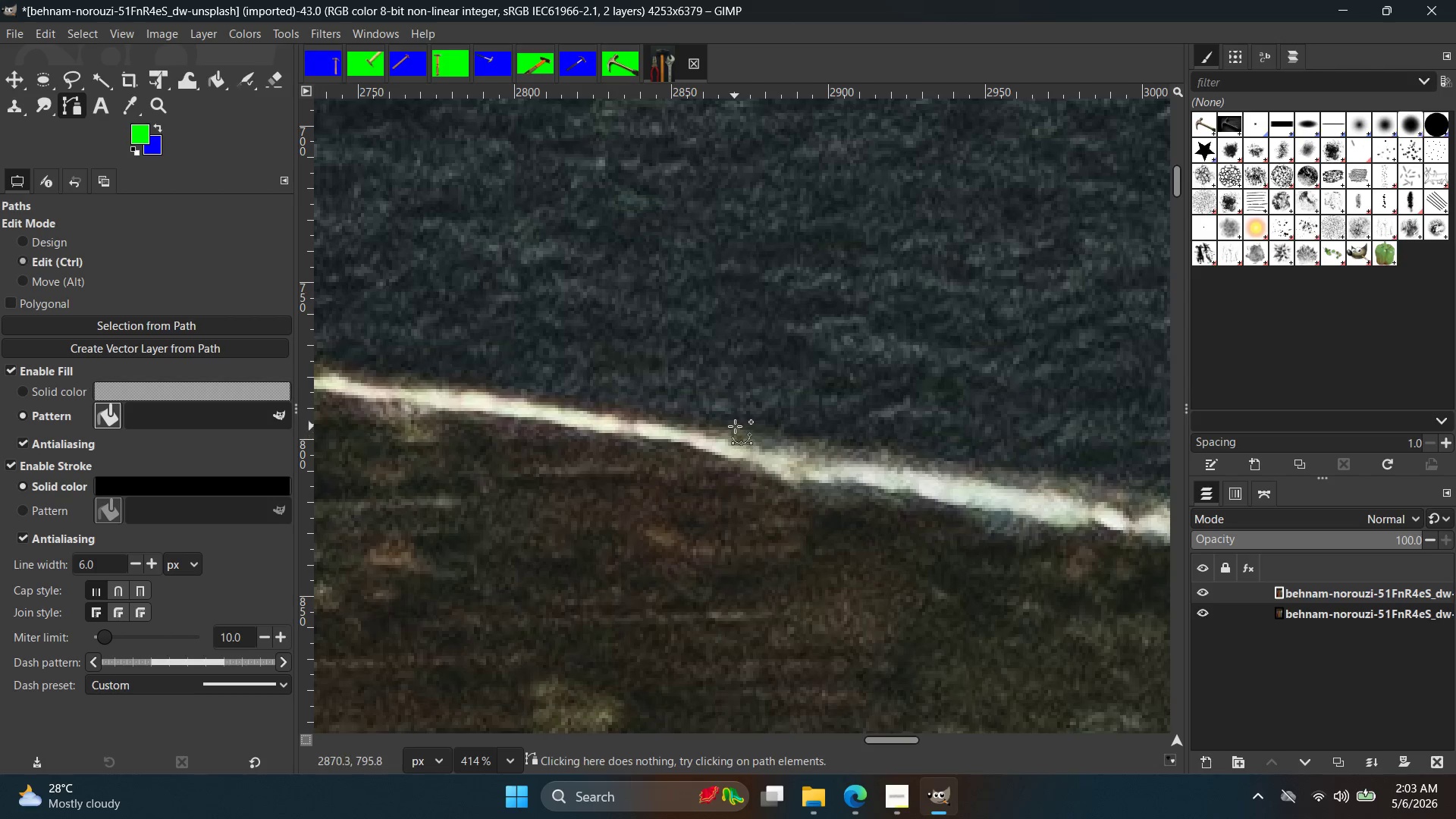 
left_click([735, 426])
 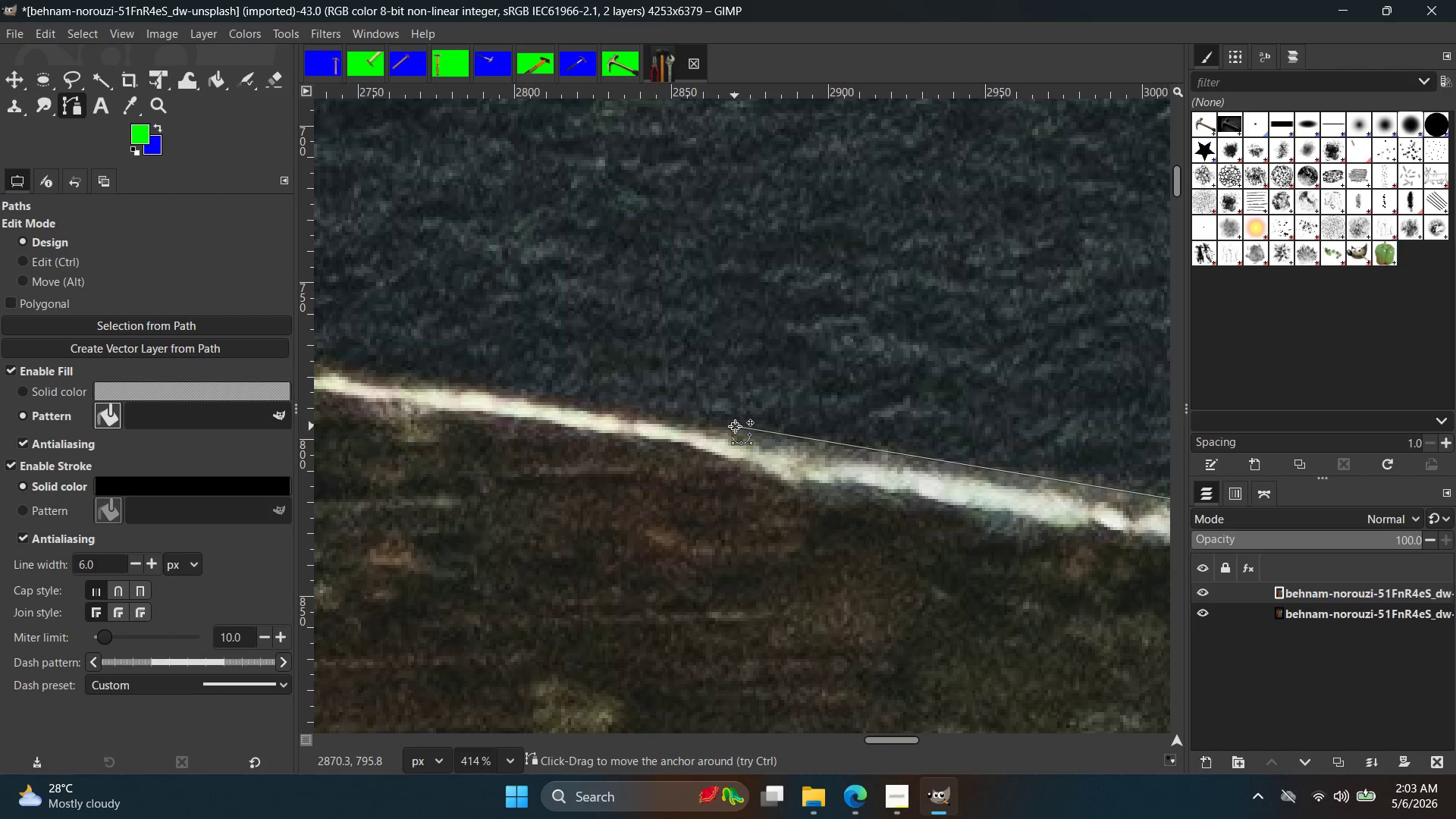 
key(Control+ControlLeft)
 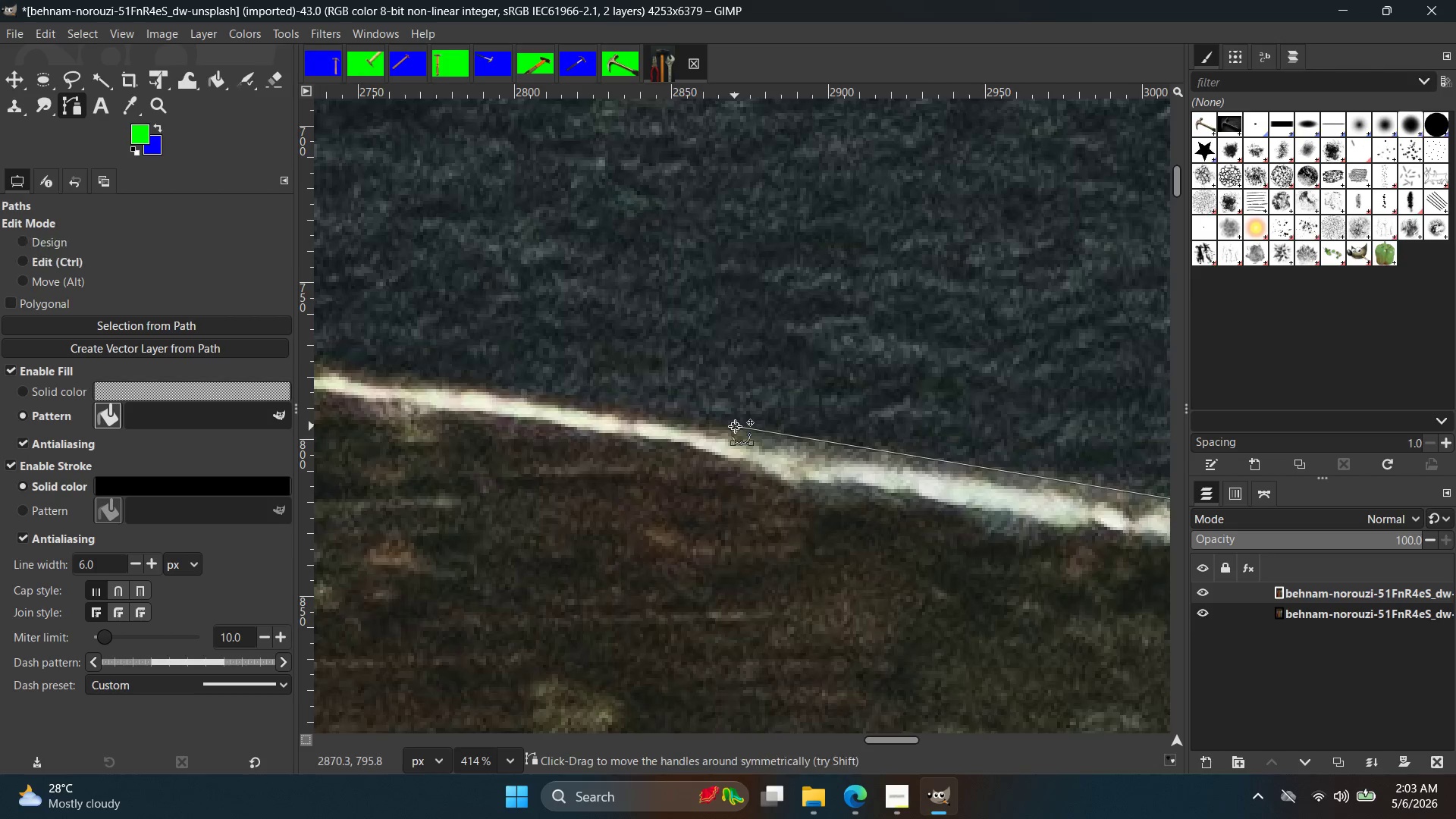 
hold_key(key=Space, duration=0.36)
 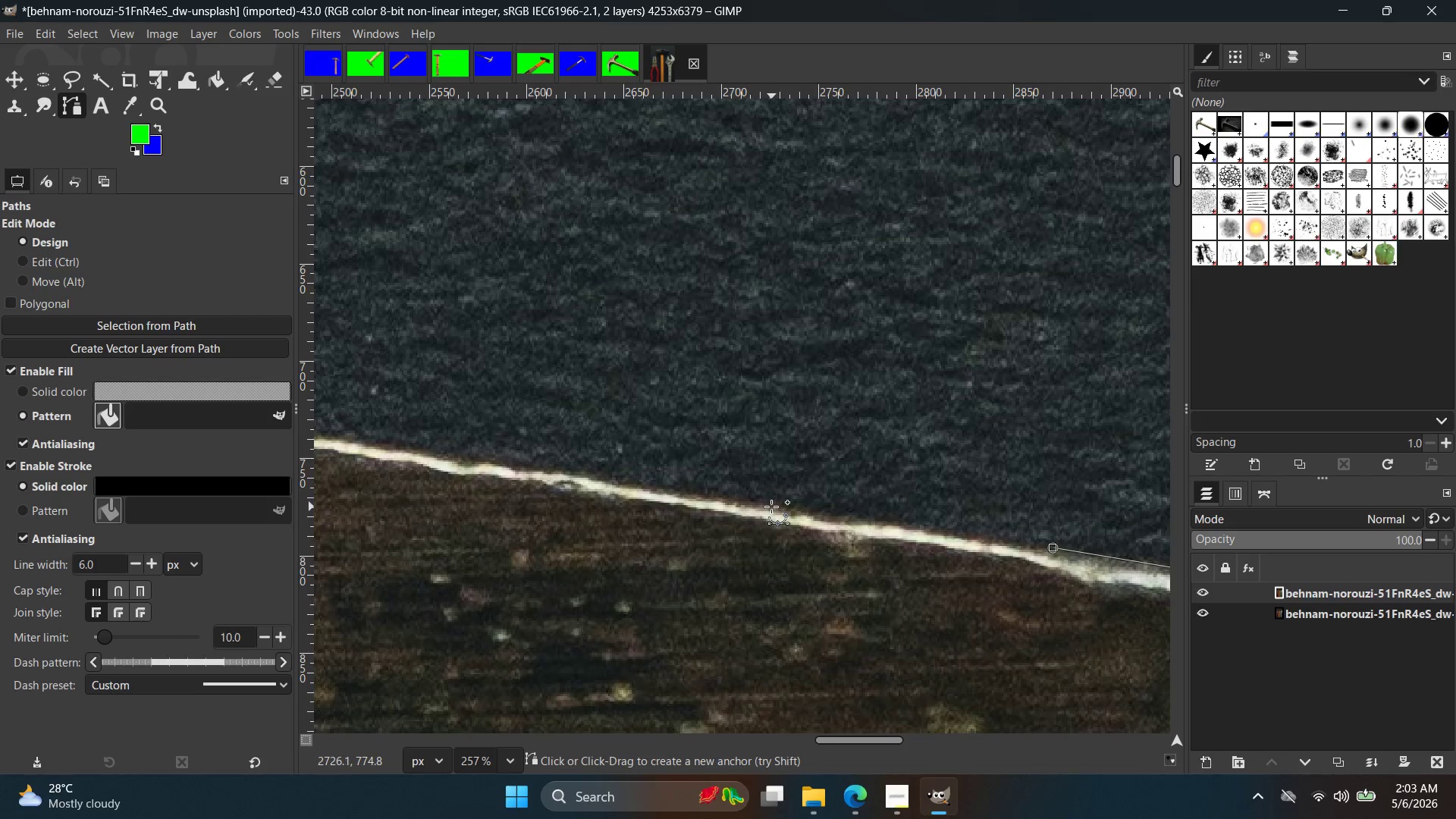 
scroll: coordinate [733, 426], scroll_direction: down, amount: 5.0
 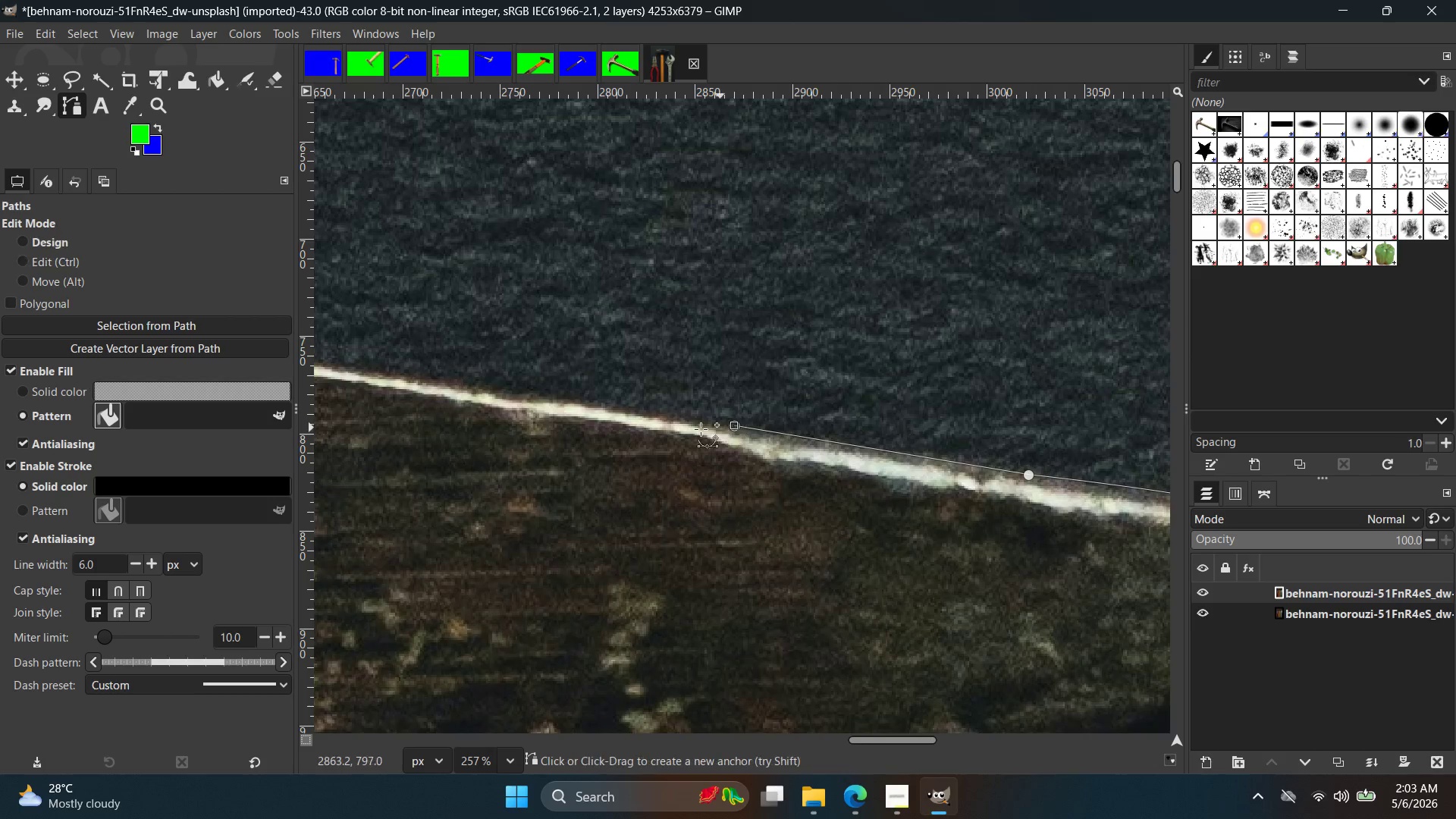 
left_click([771, 507])
 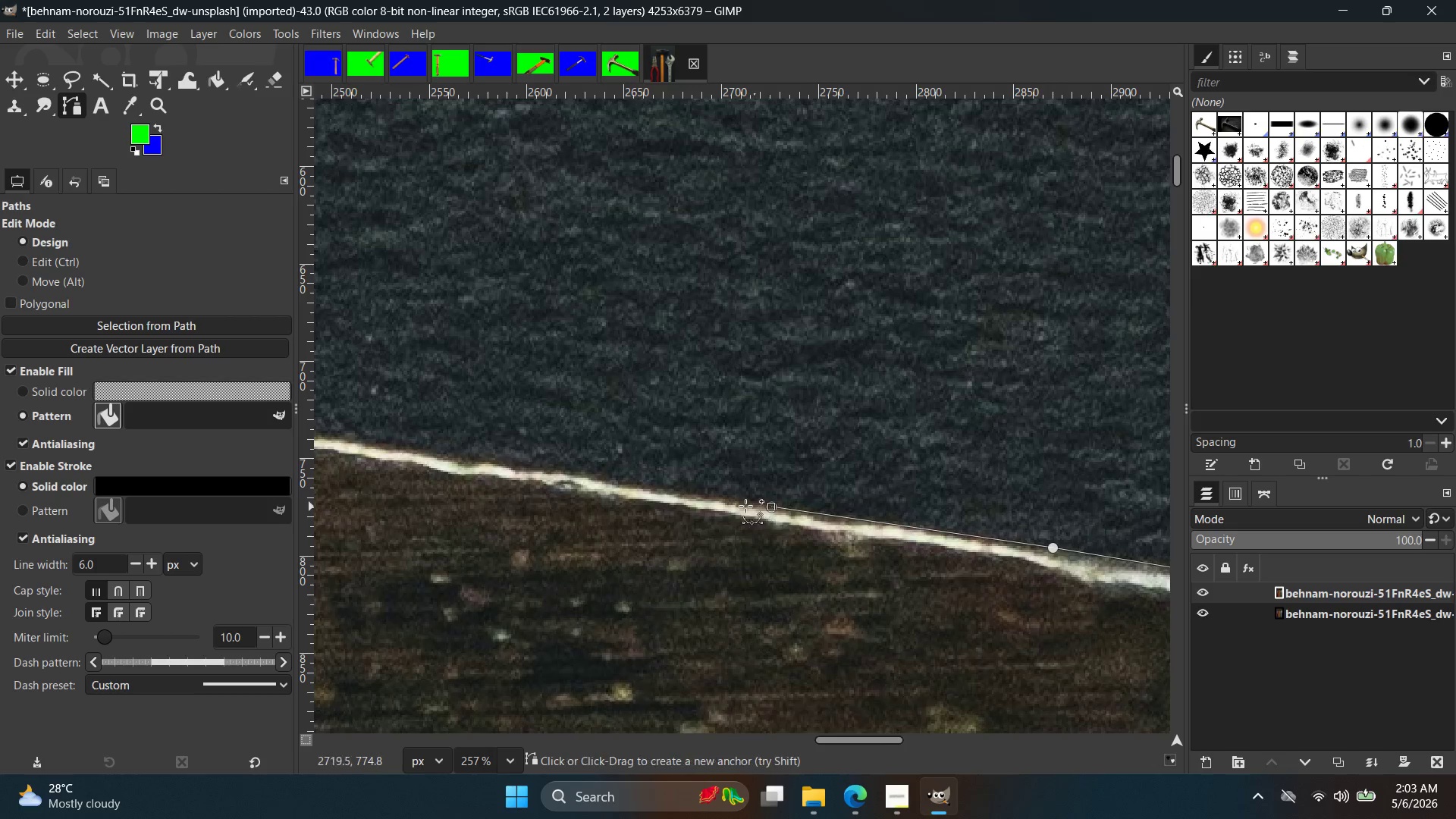 
hold_key(key=Space, duration=0.47)
 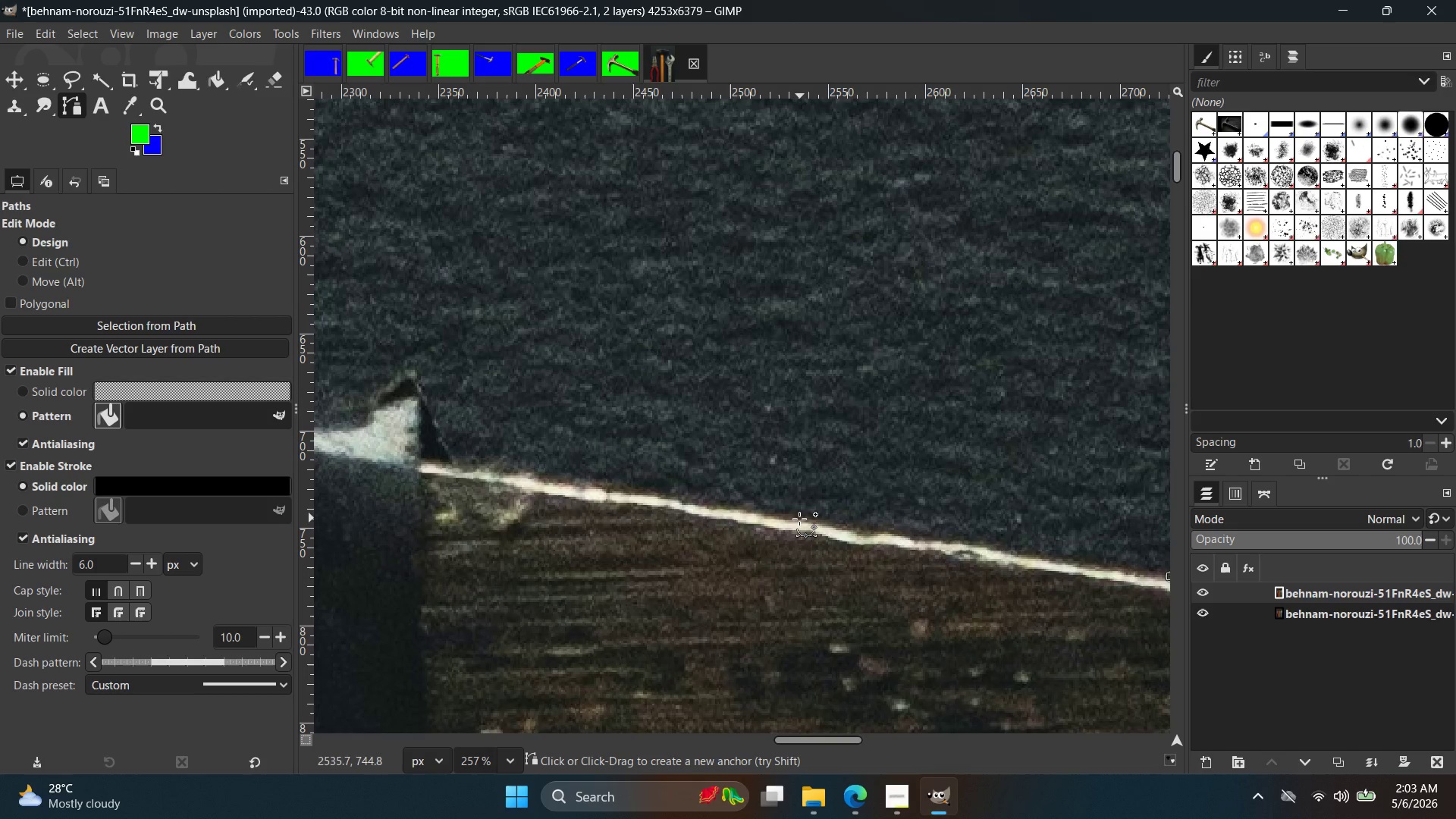 
left_click([797, 520])
 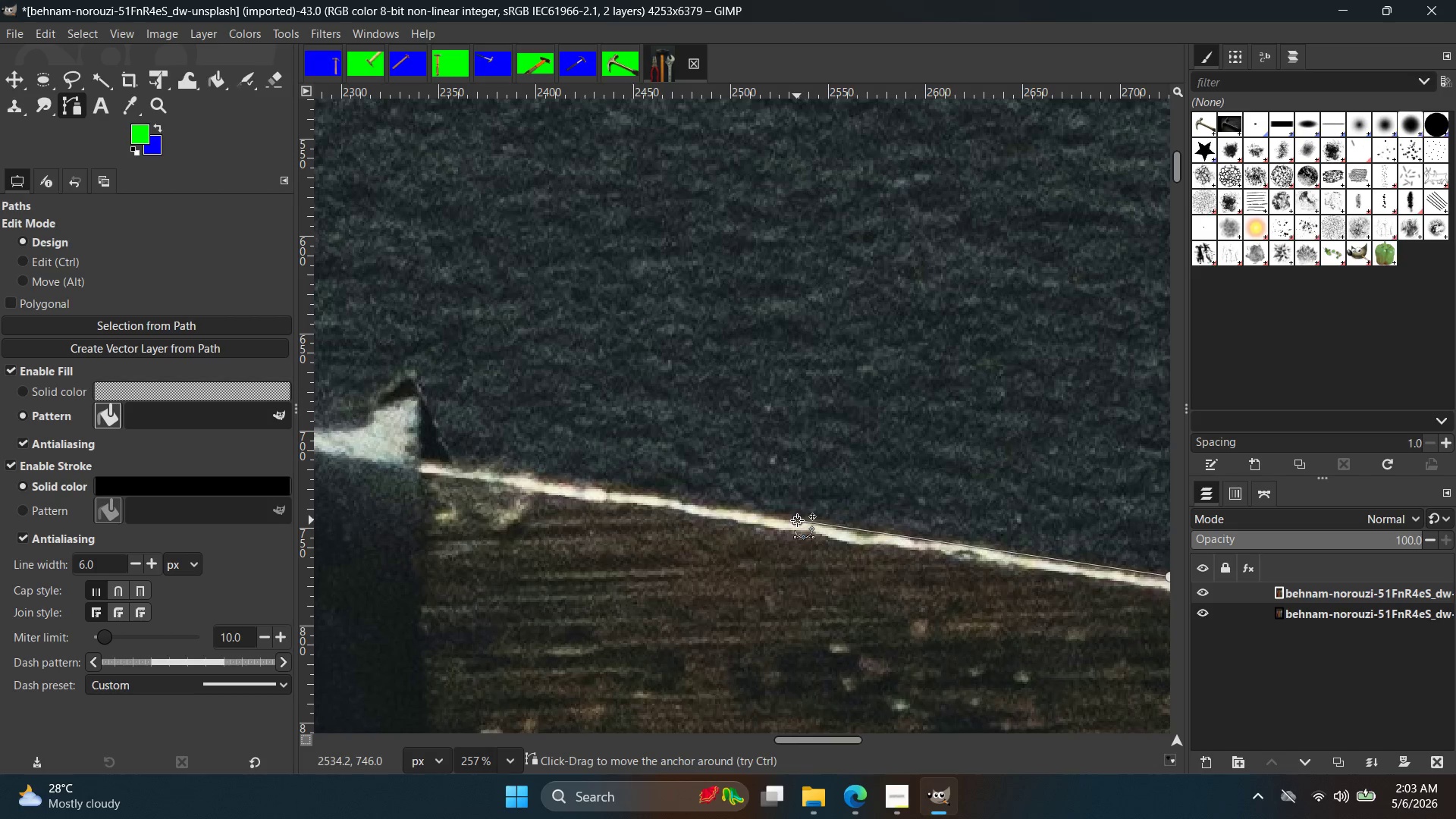 
key(Control+ControlLeft)
 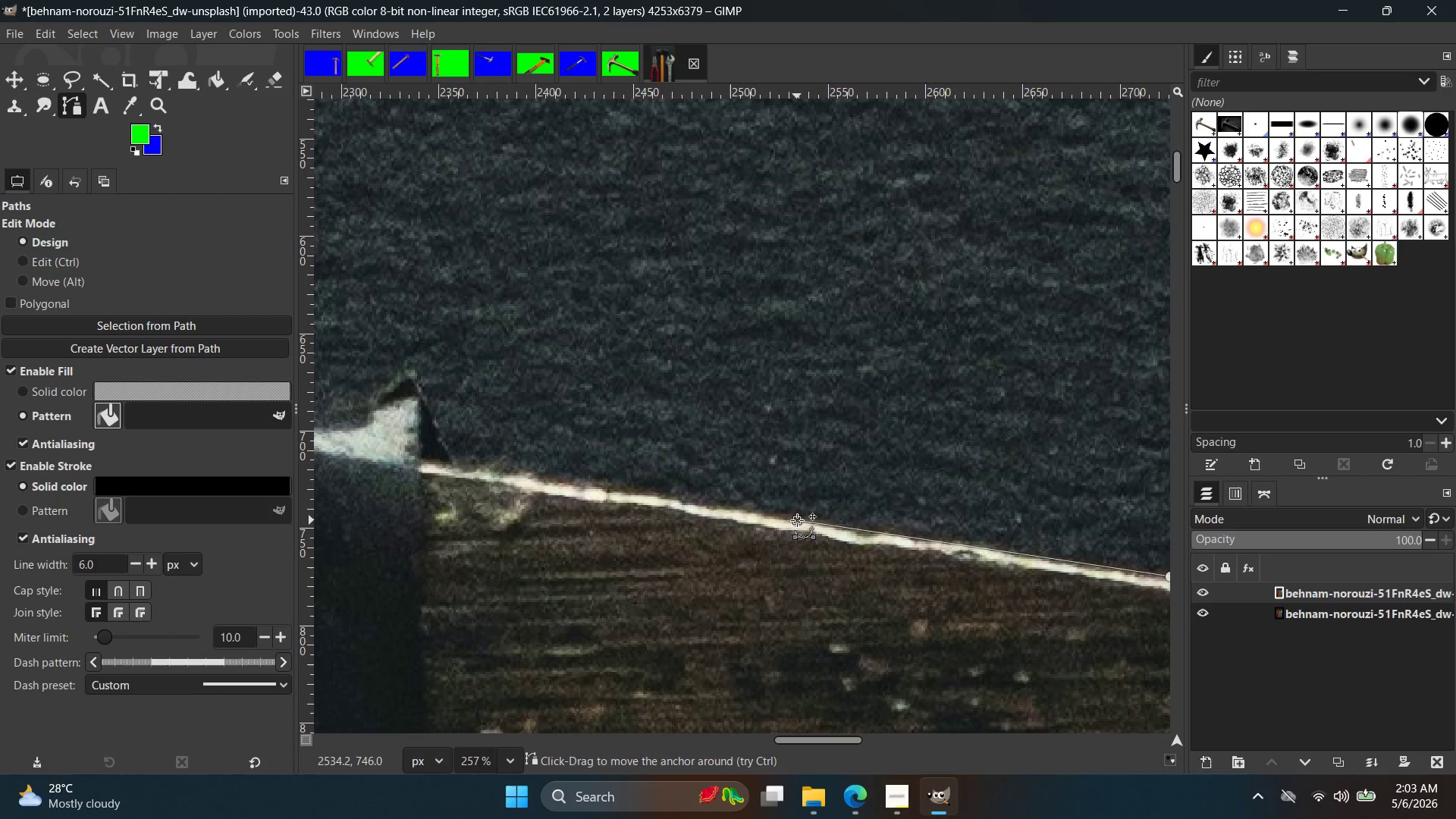 
key(Control+Z)
 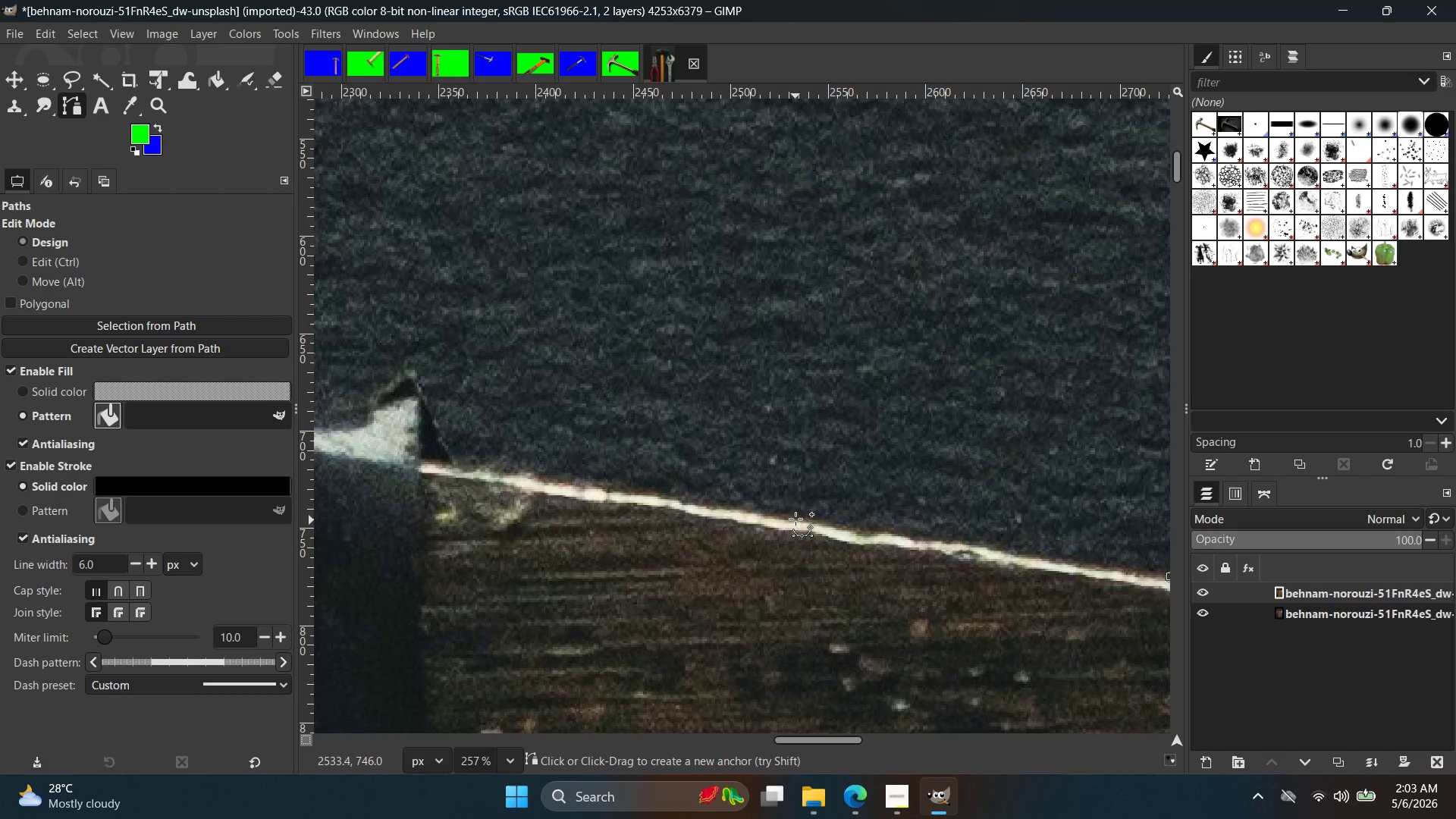 
left_click([795, 519])
 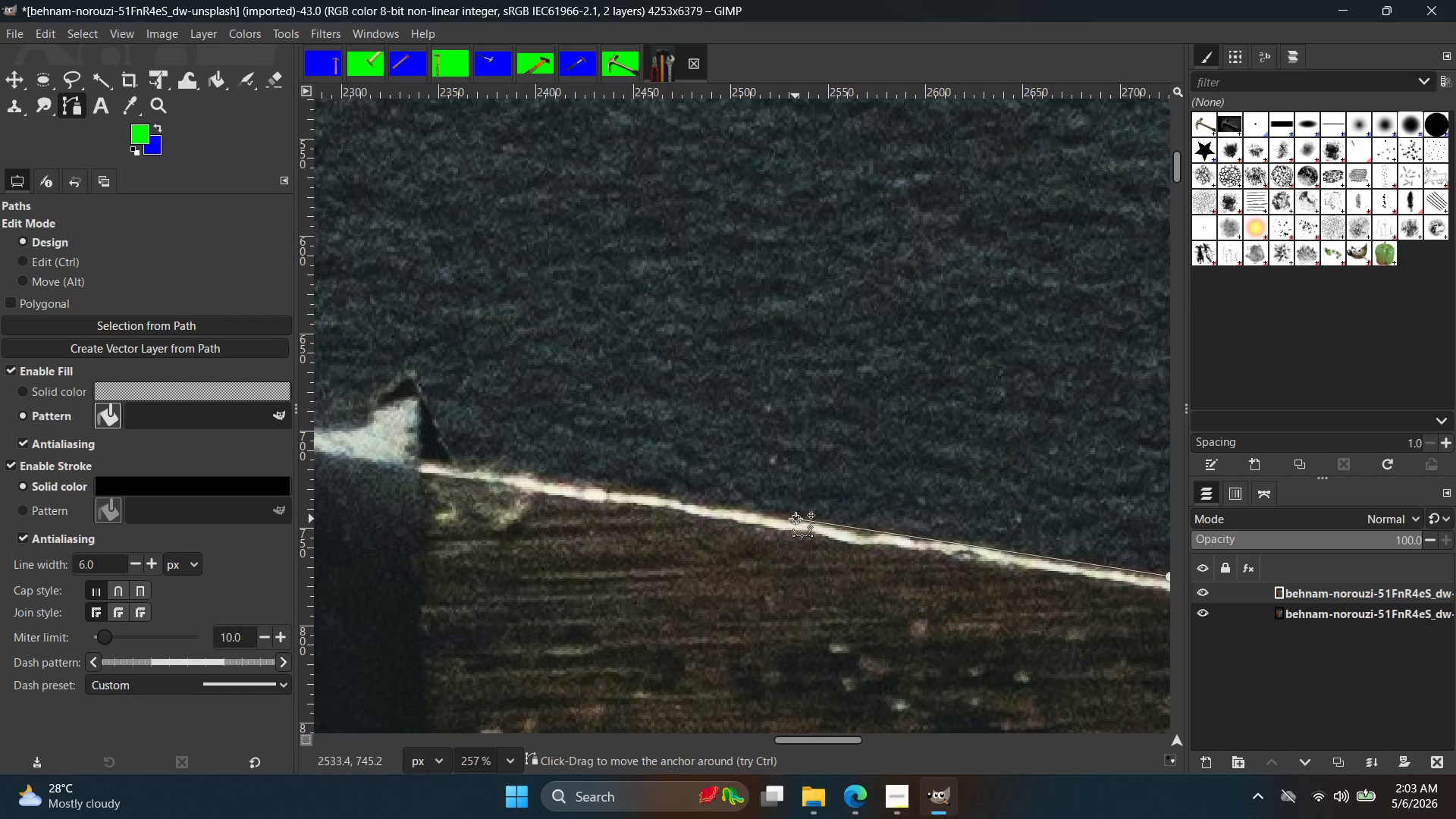 
hold_key(key=Space, duration=0.38)
 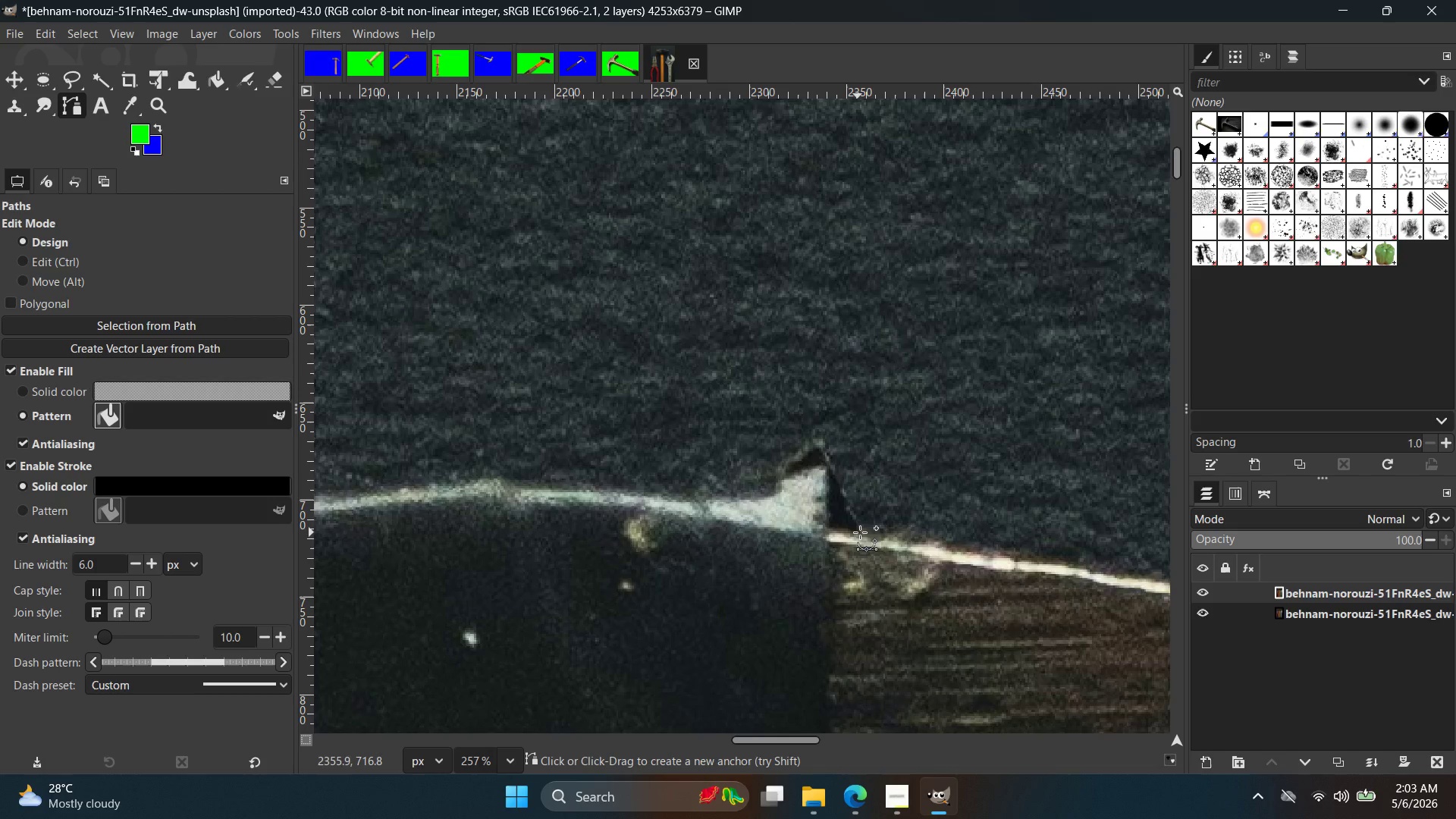 
left_click([860, 532])
 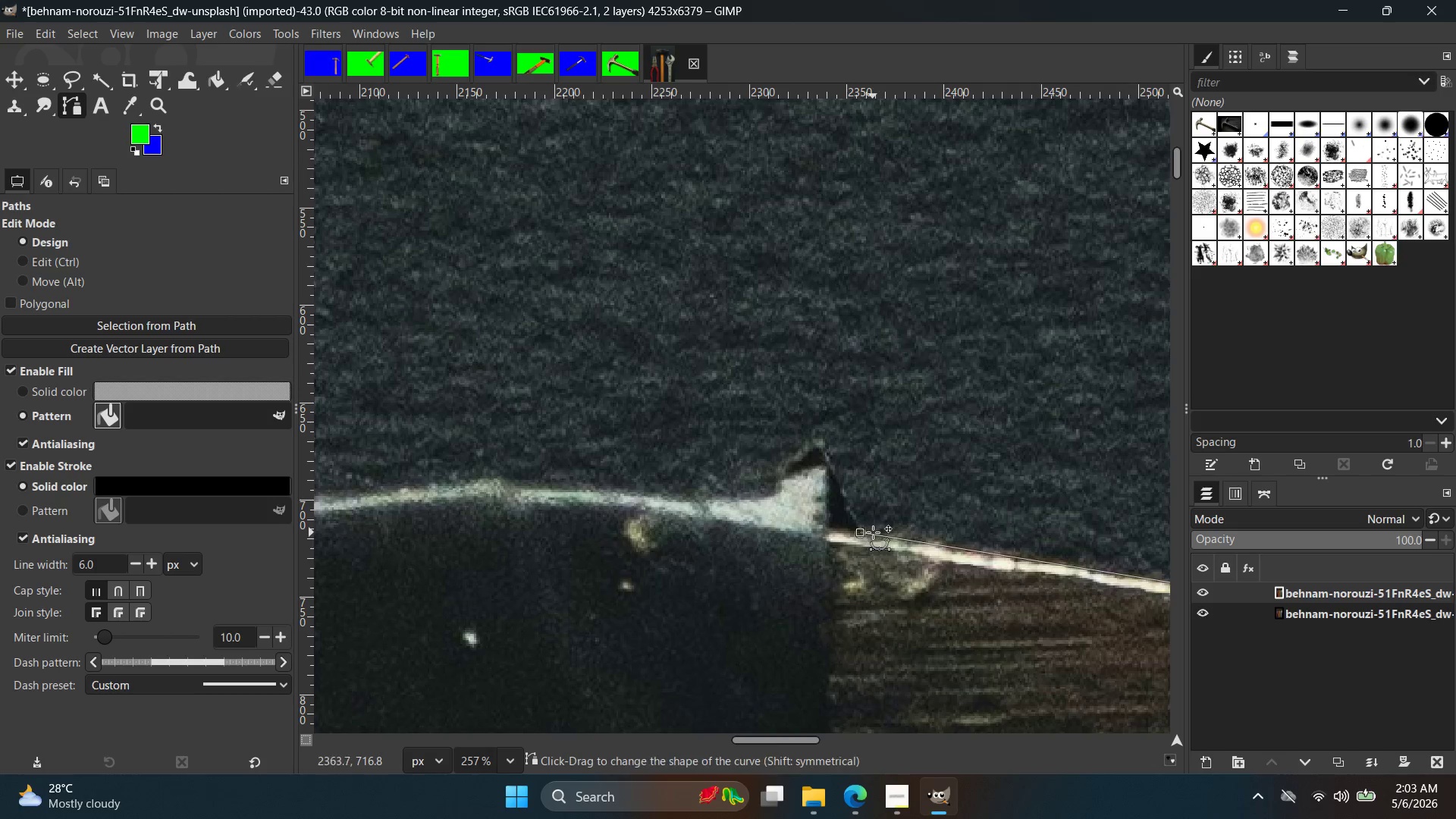 
key(Control+Z)
 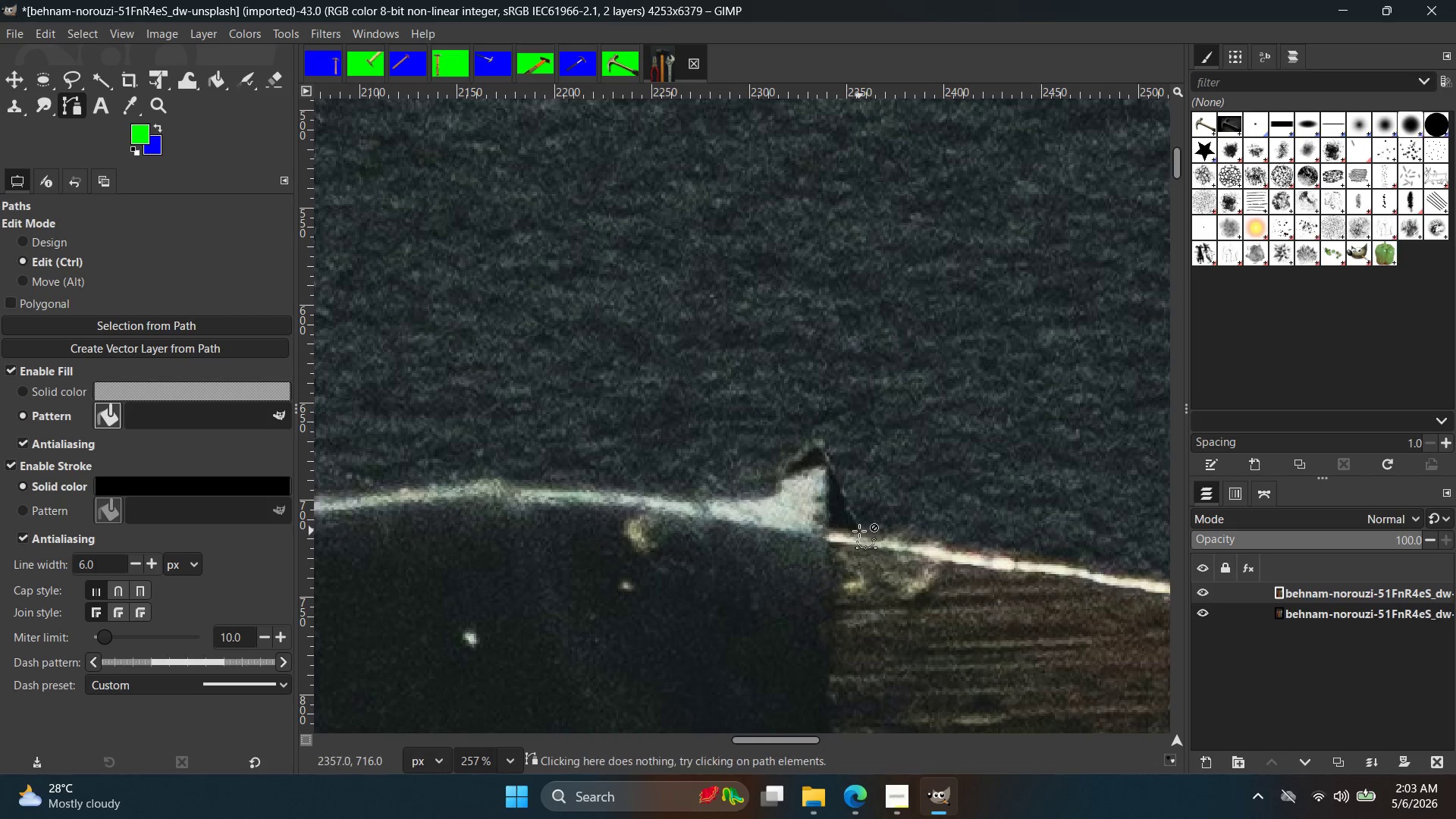 
left_click([859, 531])
 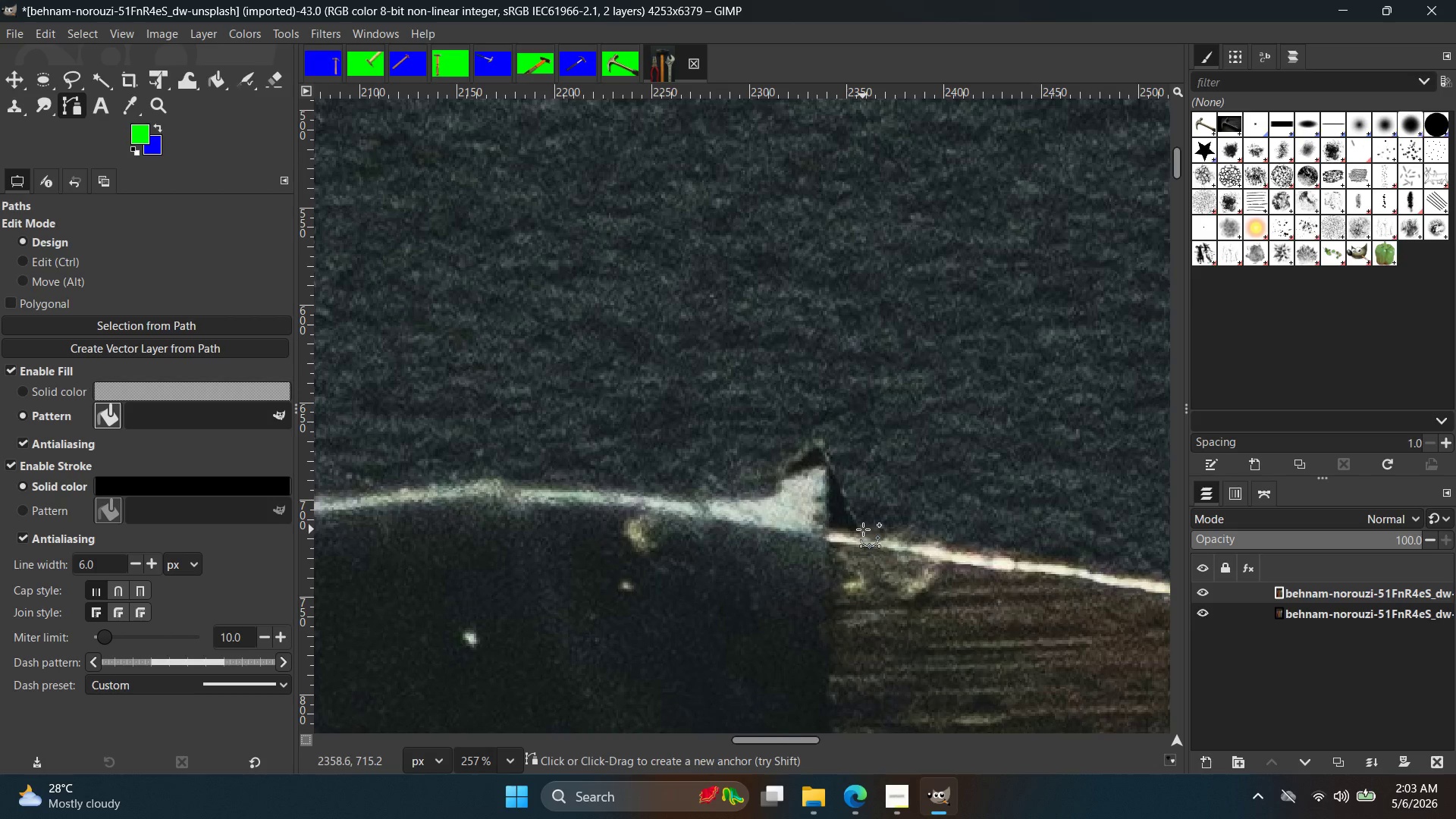 
left_click([863, 529])
 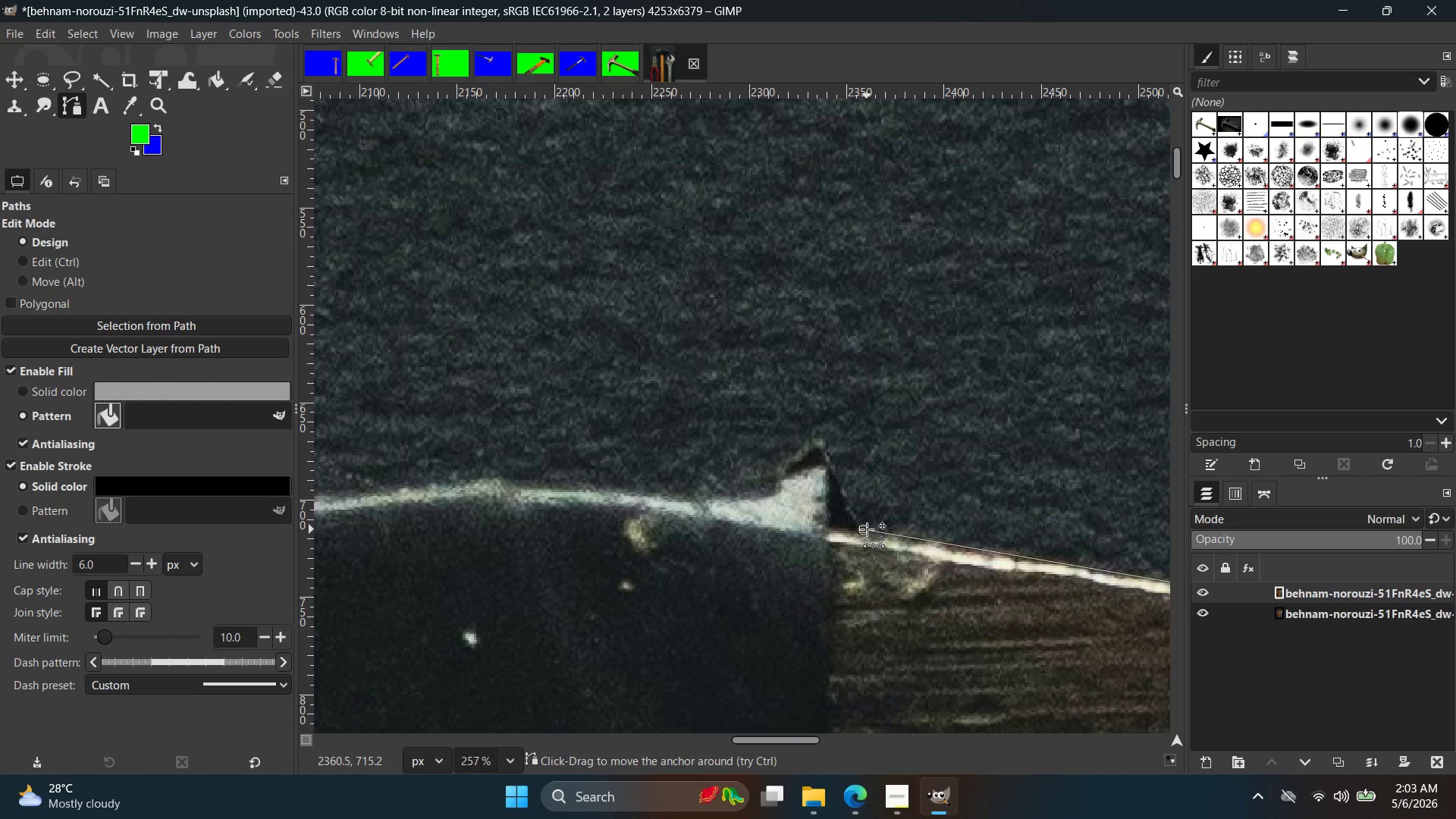 
key(Control+ControlLeft)
 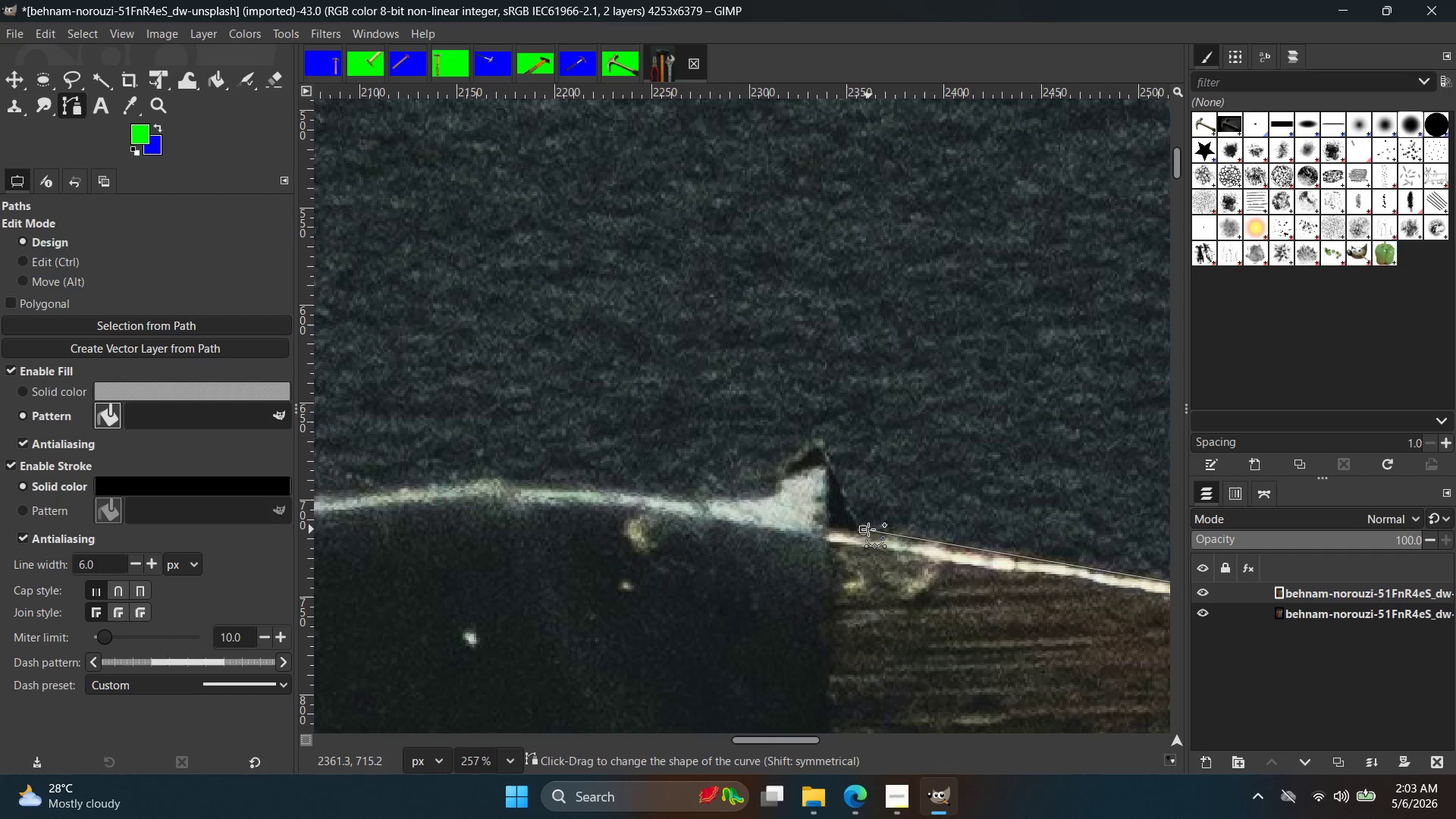 
key(Control+Z)
 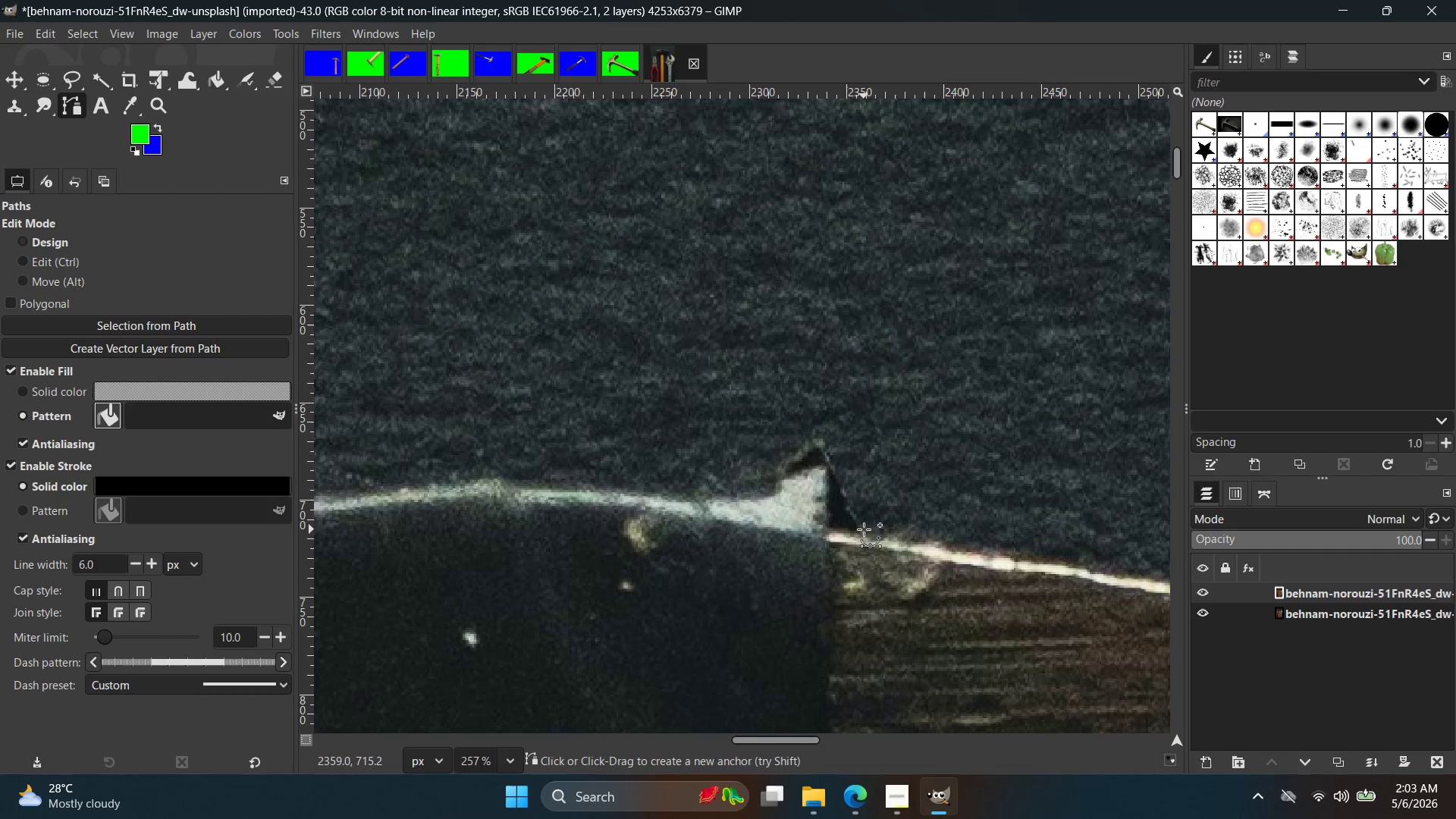 
left_click([864, 529])
 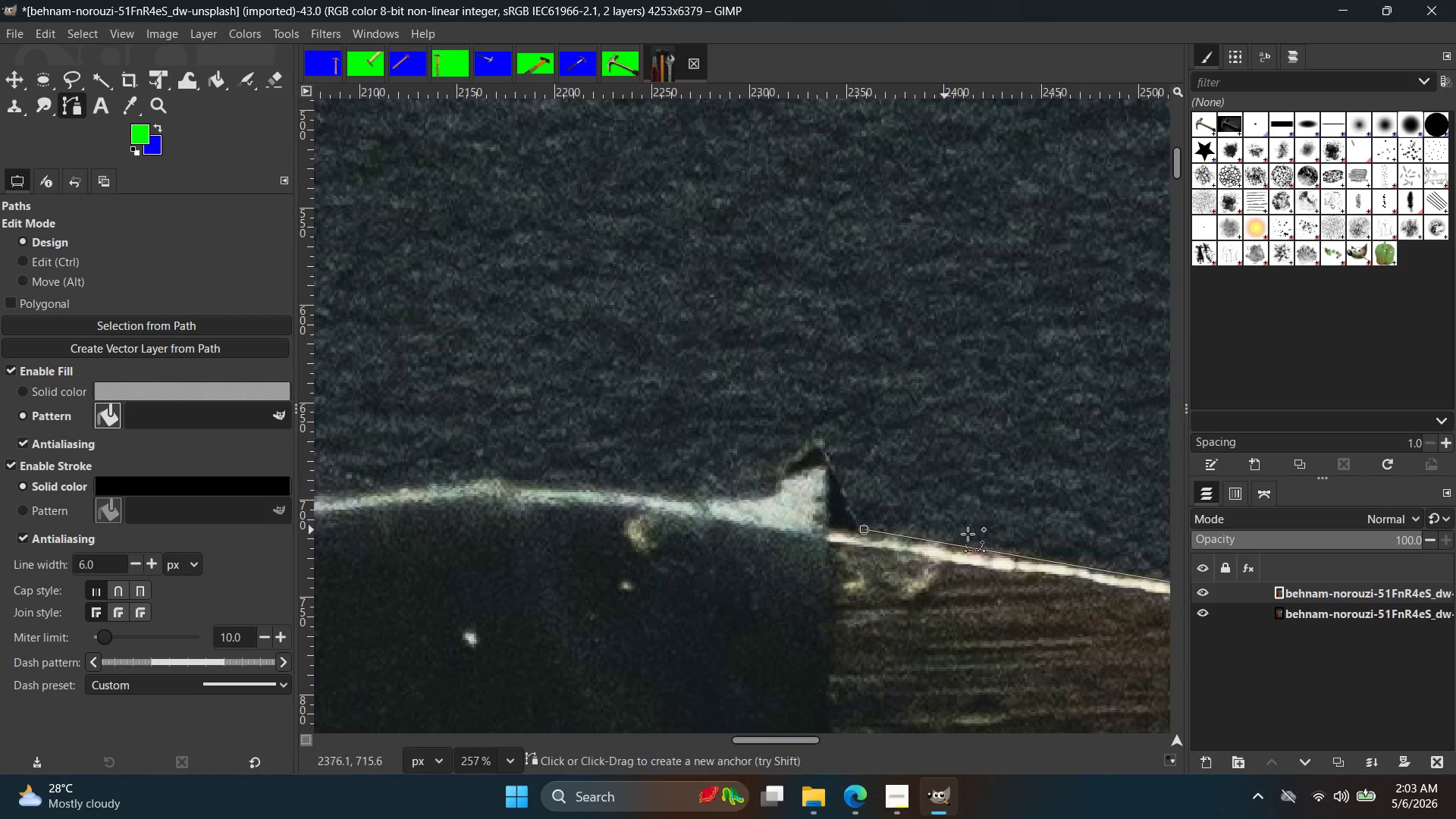 
hold_key(key=ControlLeft, duration=0.59)
scroll: coordinate [1006, 533], scroll_direction: down, amount: 6.0
 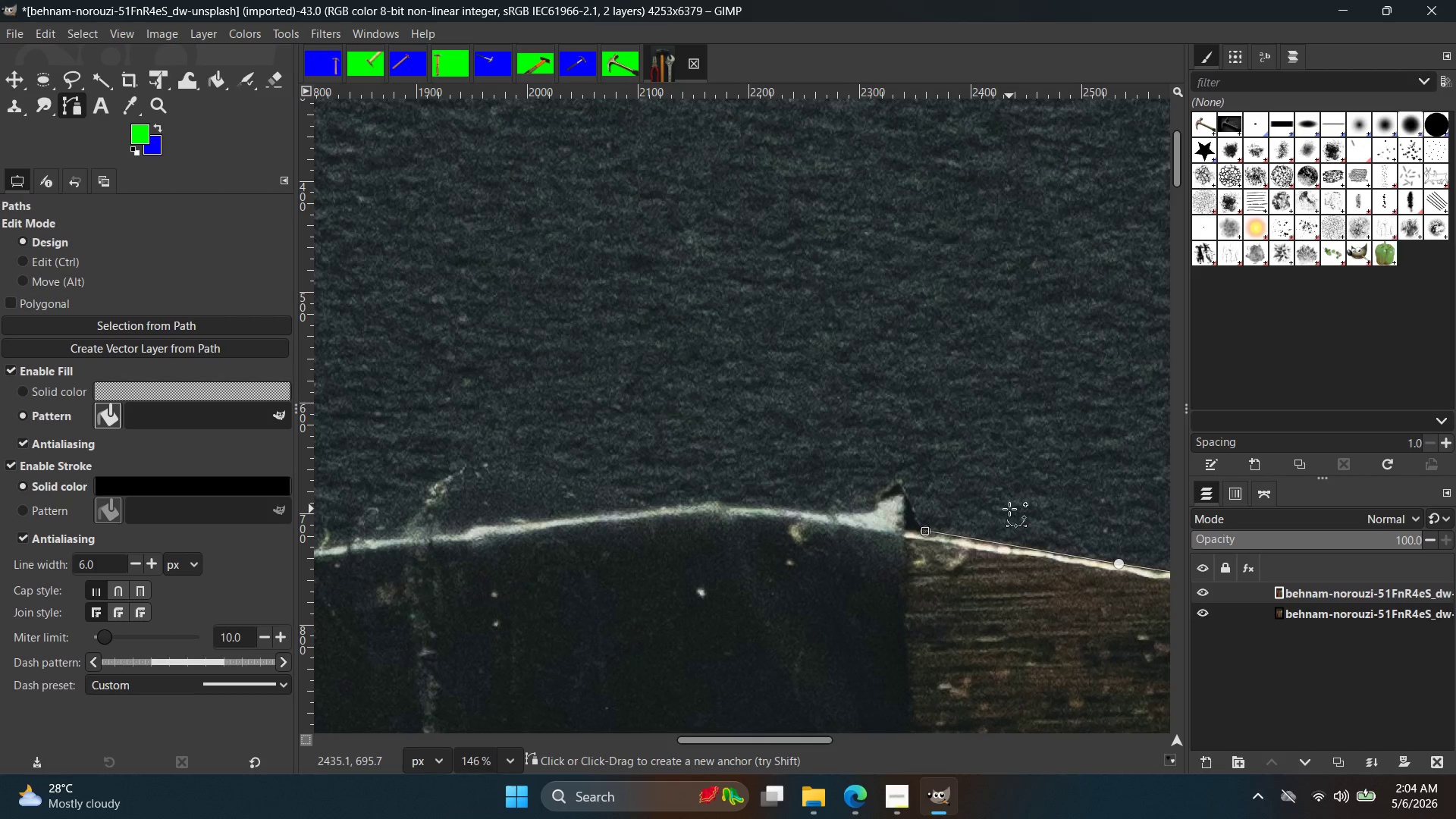 
wait(42.77)
 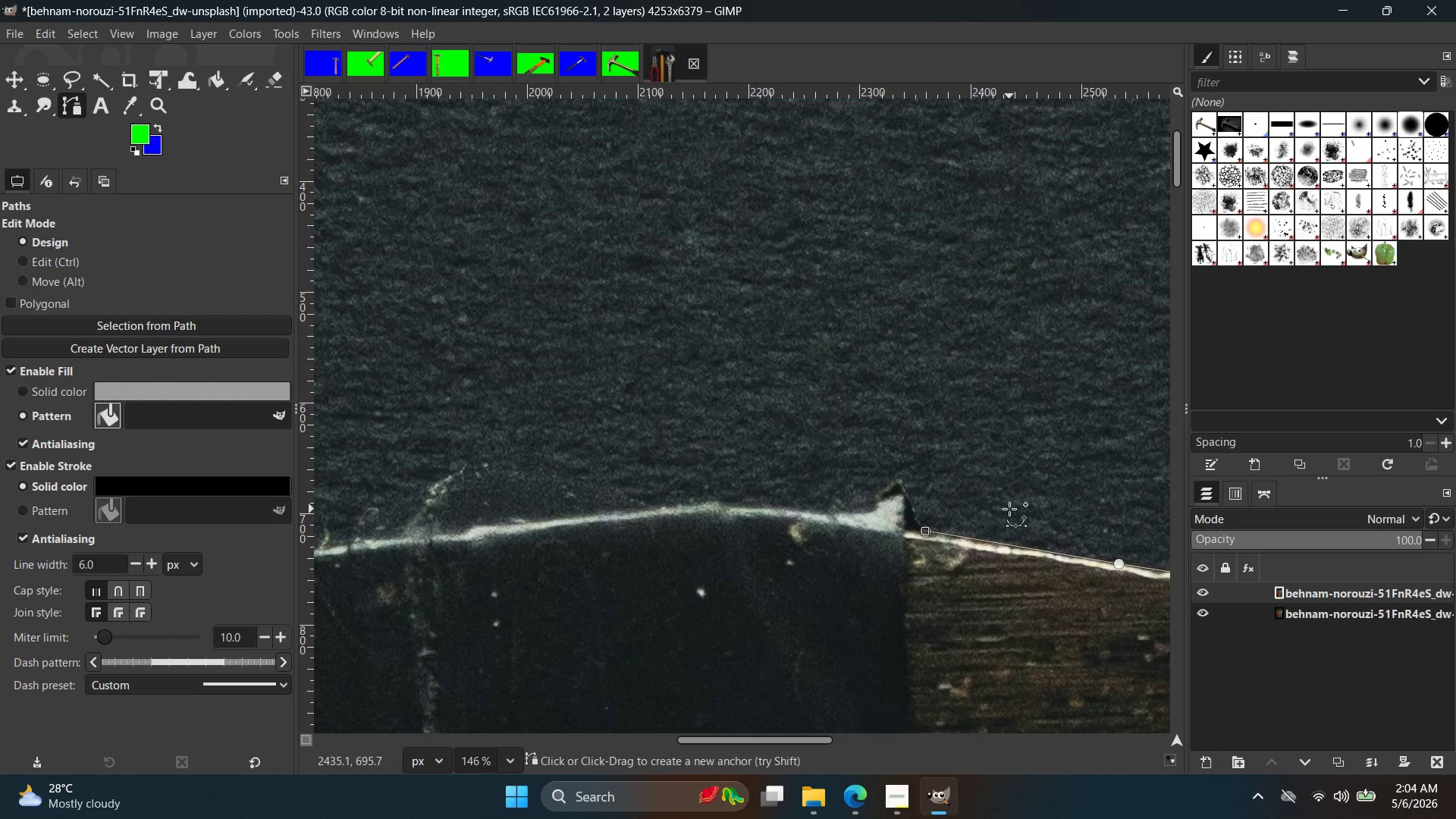 
key(Control+ControlLeft)
 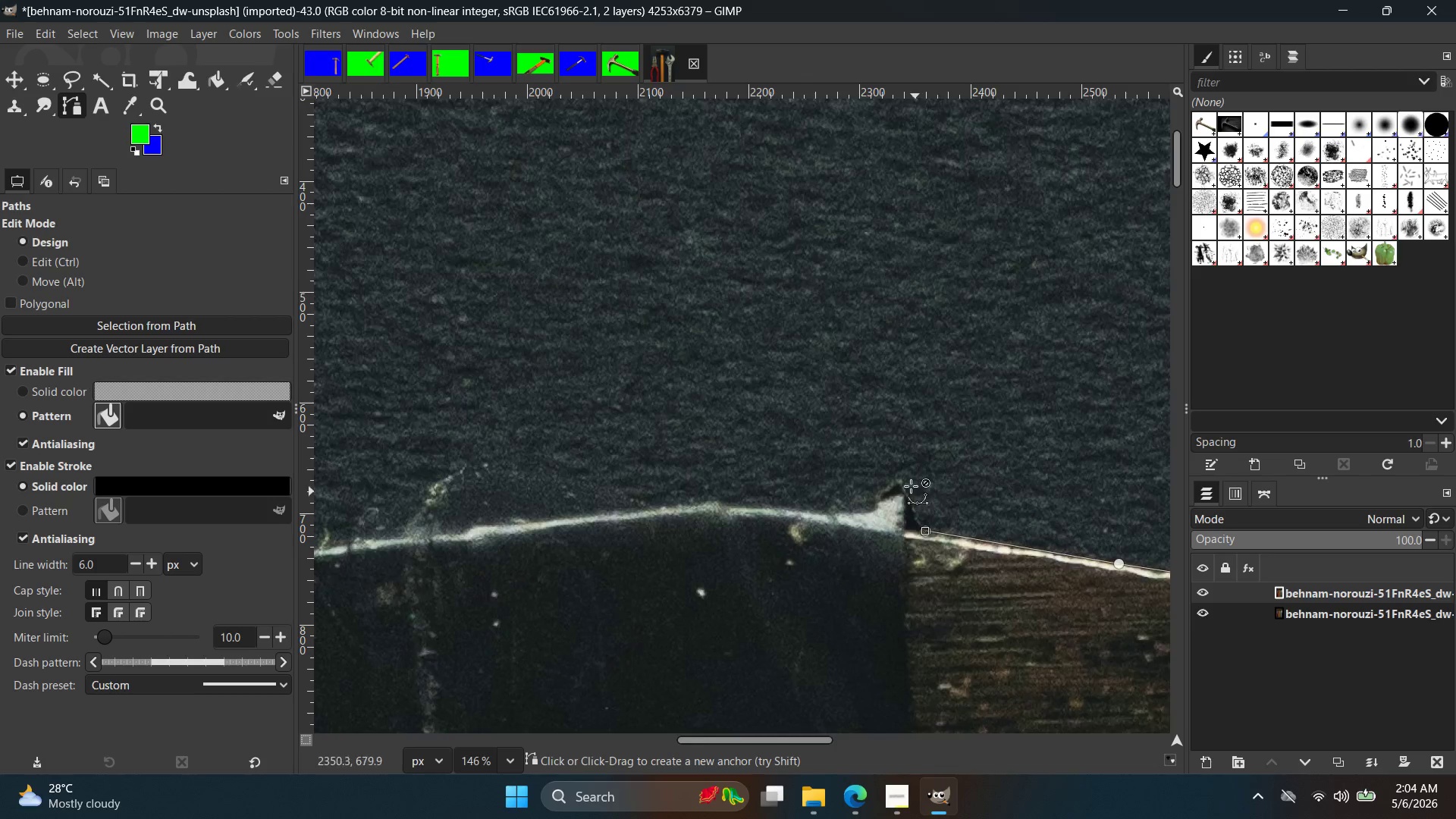 
key(Control+Meta+MetaLeft)
 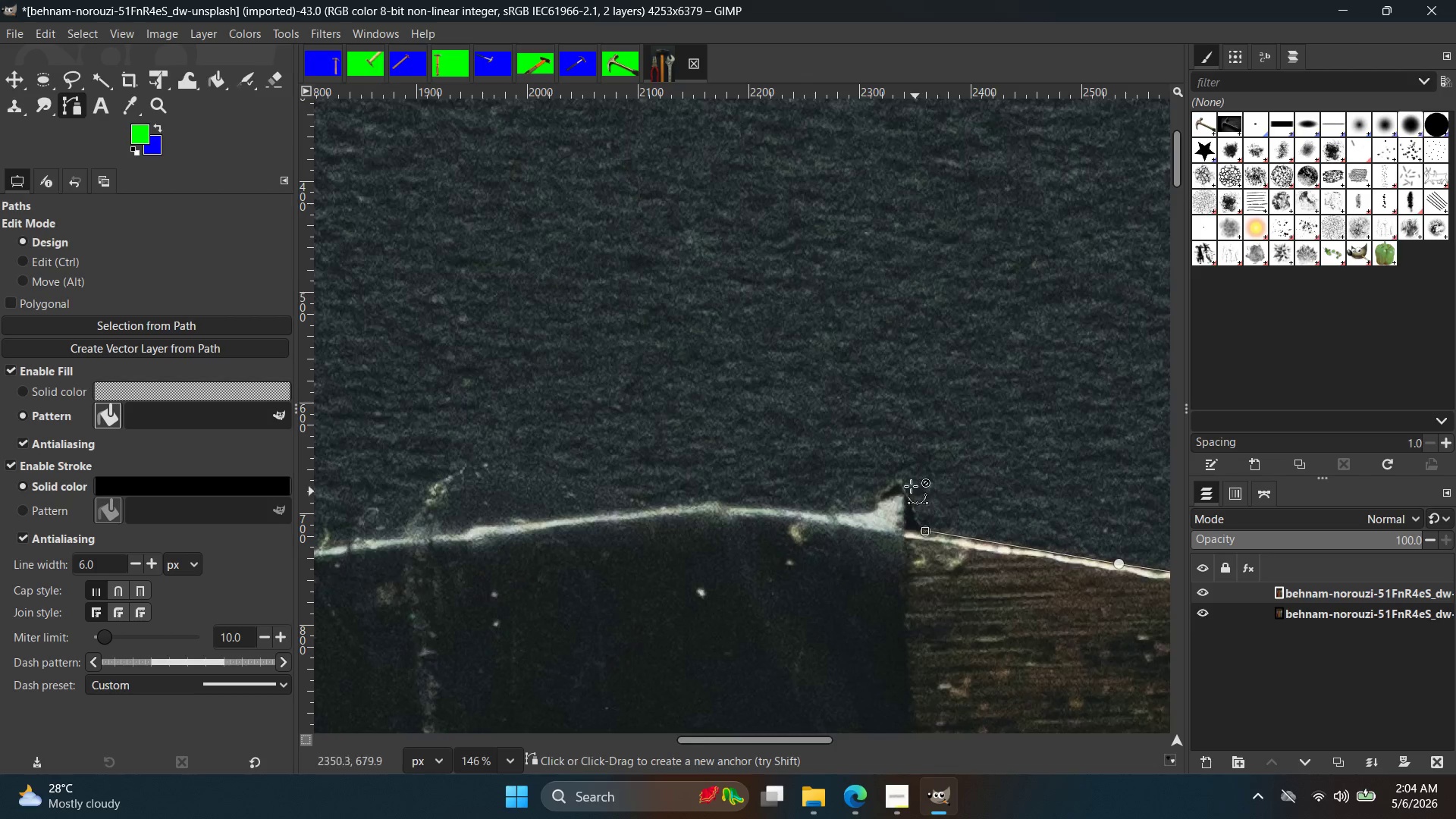 
hold_key(key=ControlLeft, duration=0.73)
scroll: coordinate [900, 510], scroll_direction: up, amount: 19.0
 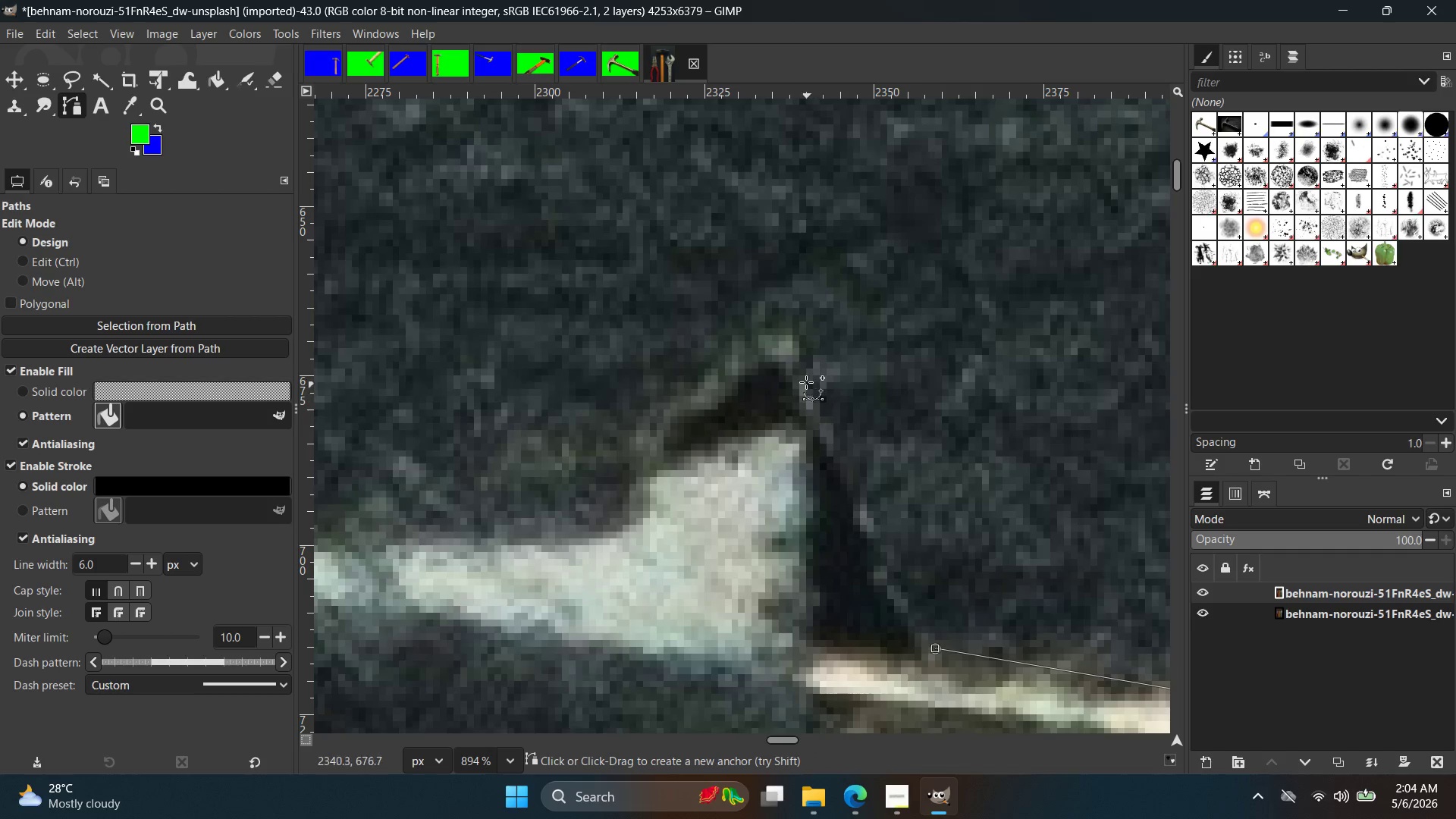 
left_click([786, 360])
 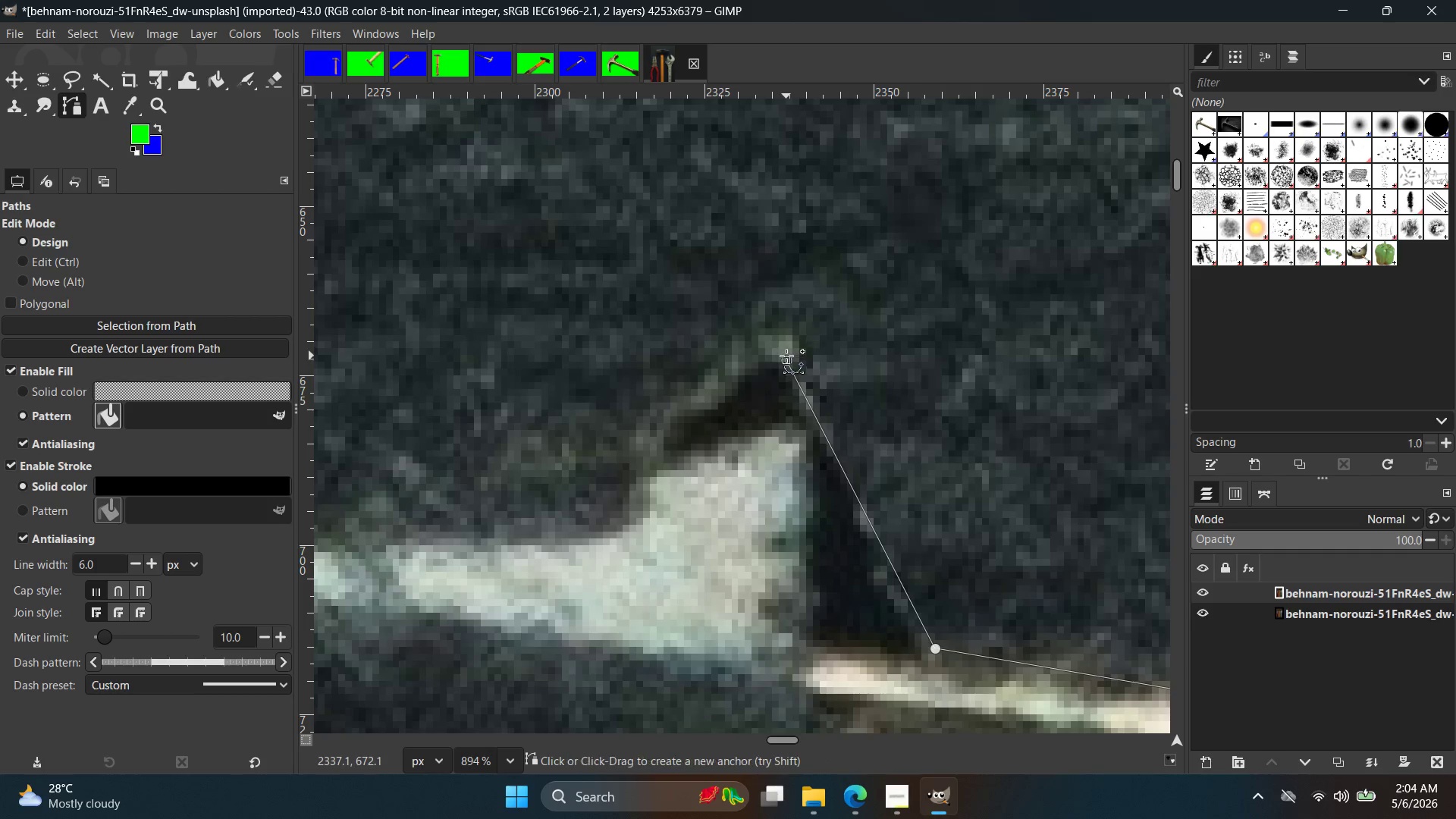 
key(Control+Z)
 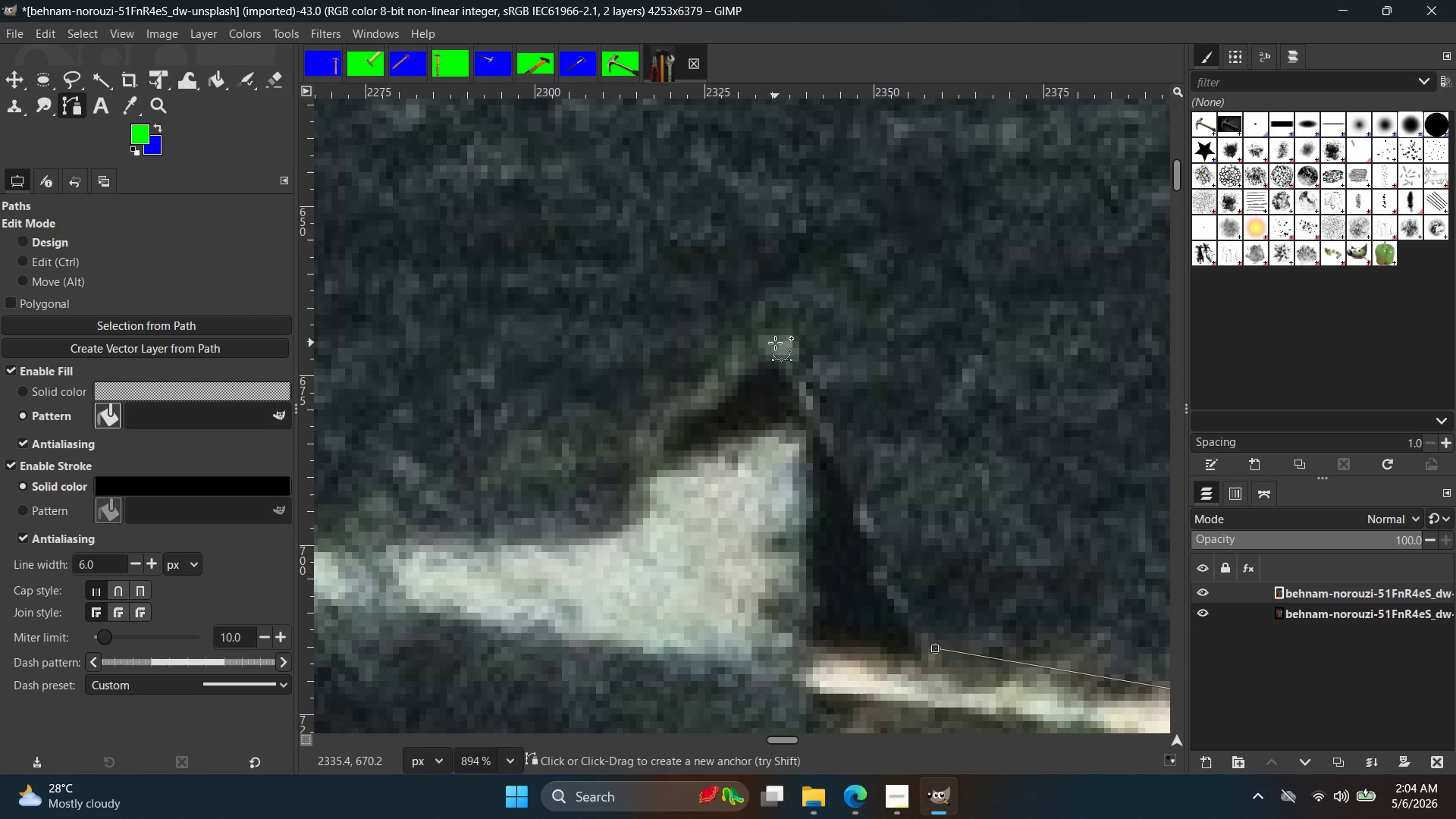 
left_click([780, 342])
 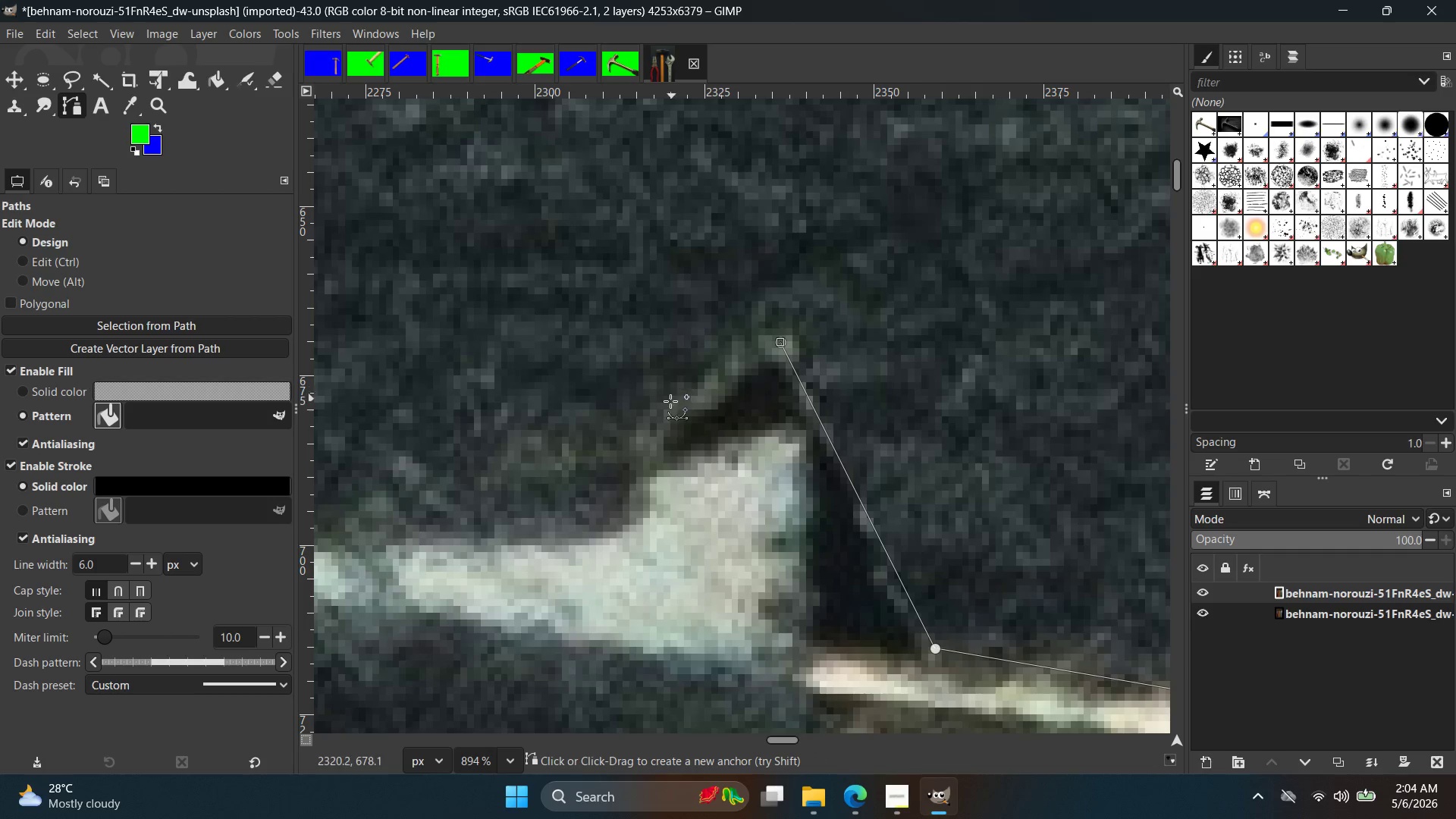 
left_click_drag(start_coordinate=[667, 416], to_coordinate=[623, 465])
 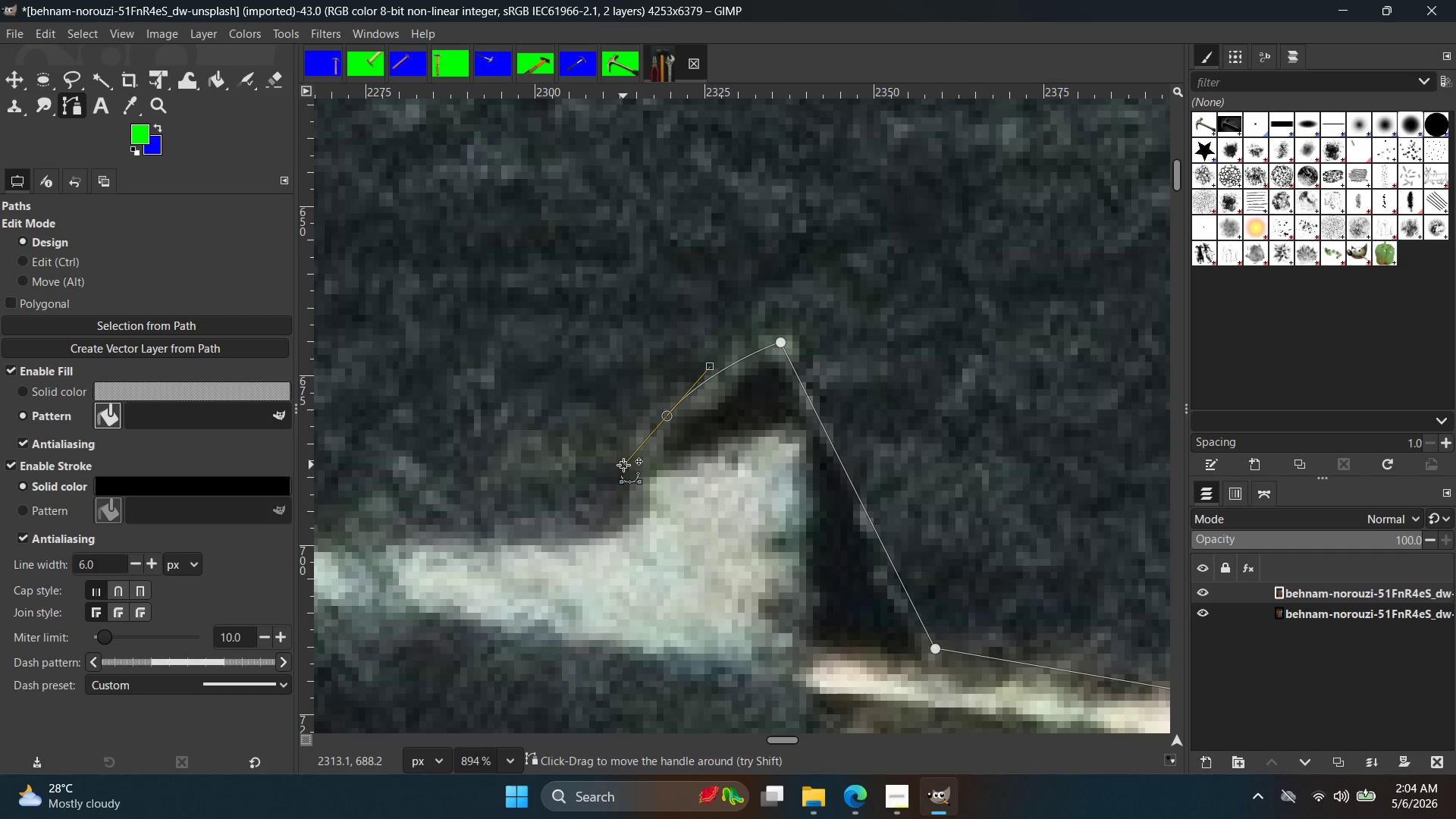 
key(Control+Z)
 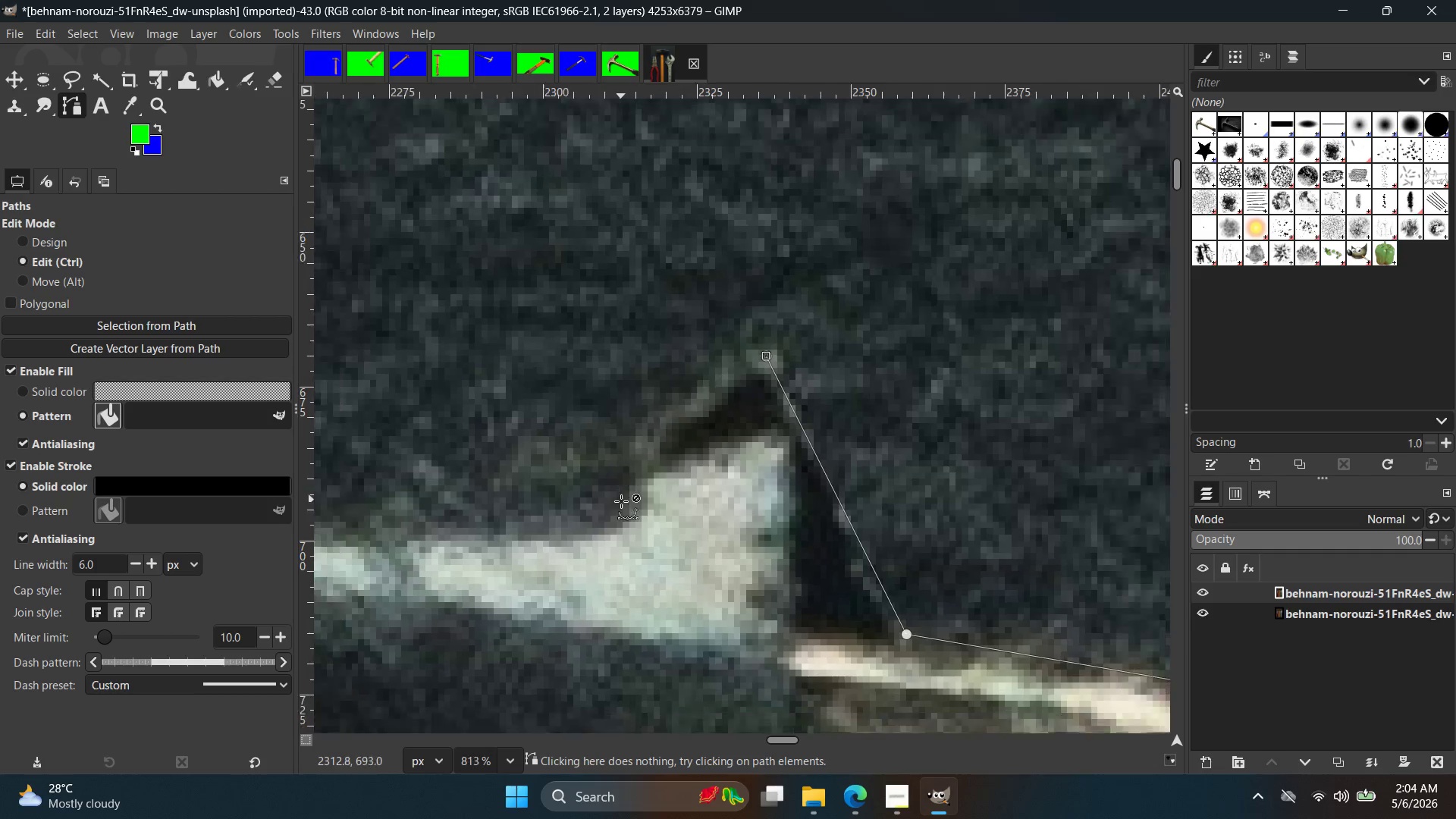 
scroll: coordinate [621, 504], scroll_direction: down, amount: 3.0
 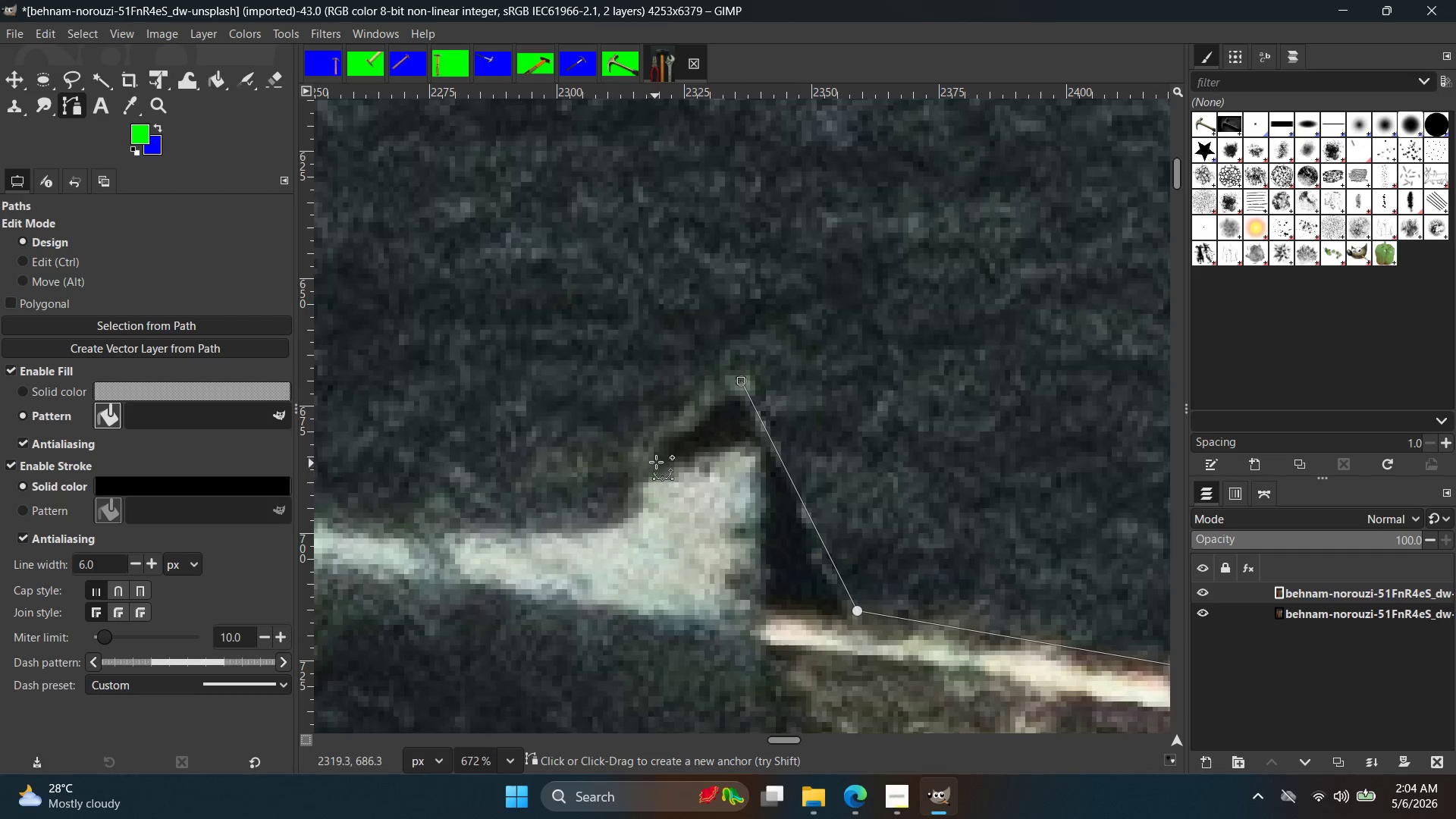 
left_click([653, 437])
 